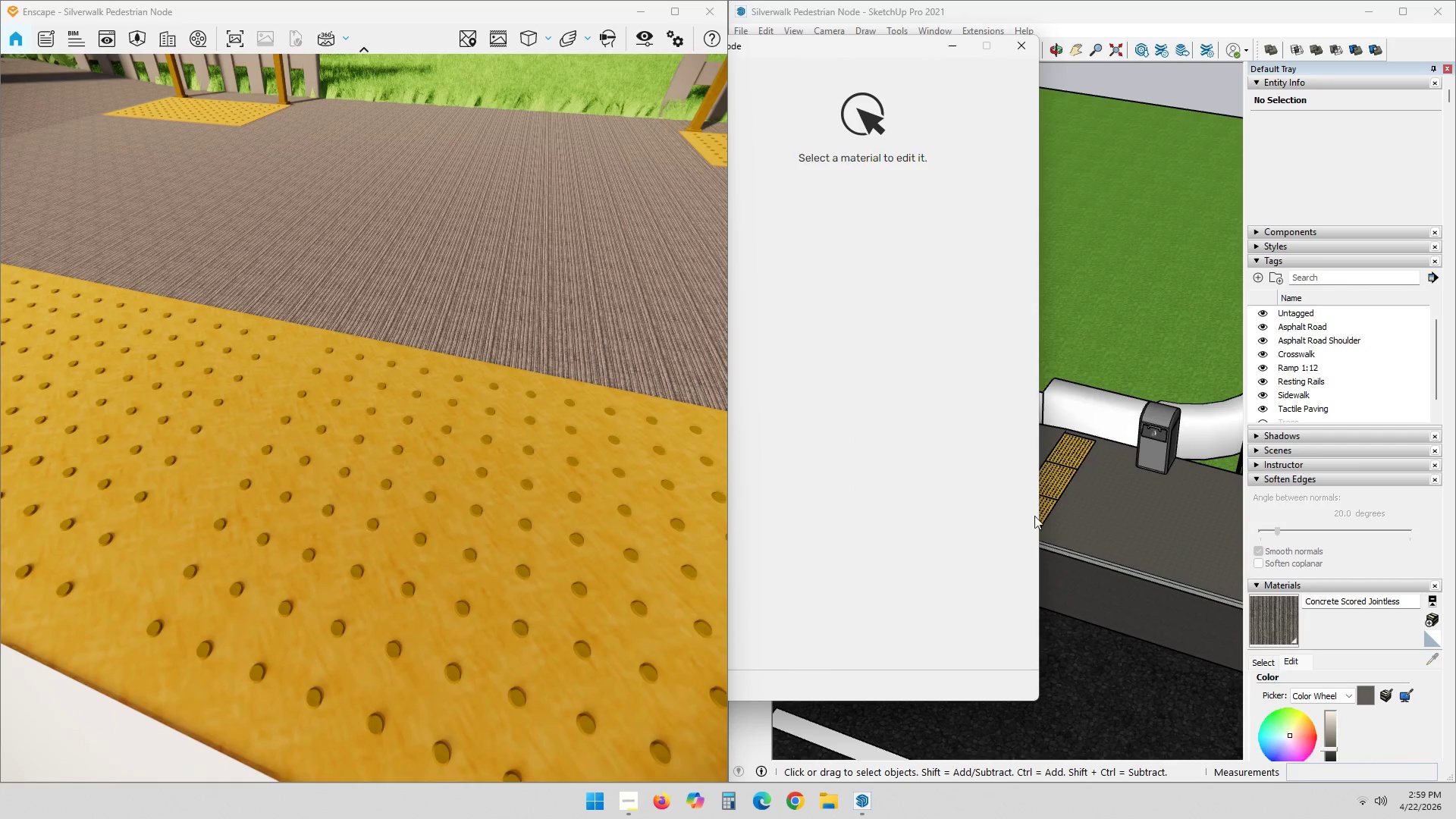 
scroll: coordinate [1097, 475], scroll_direction: up, amount: 10.0
 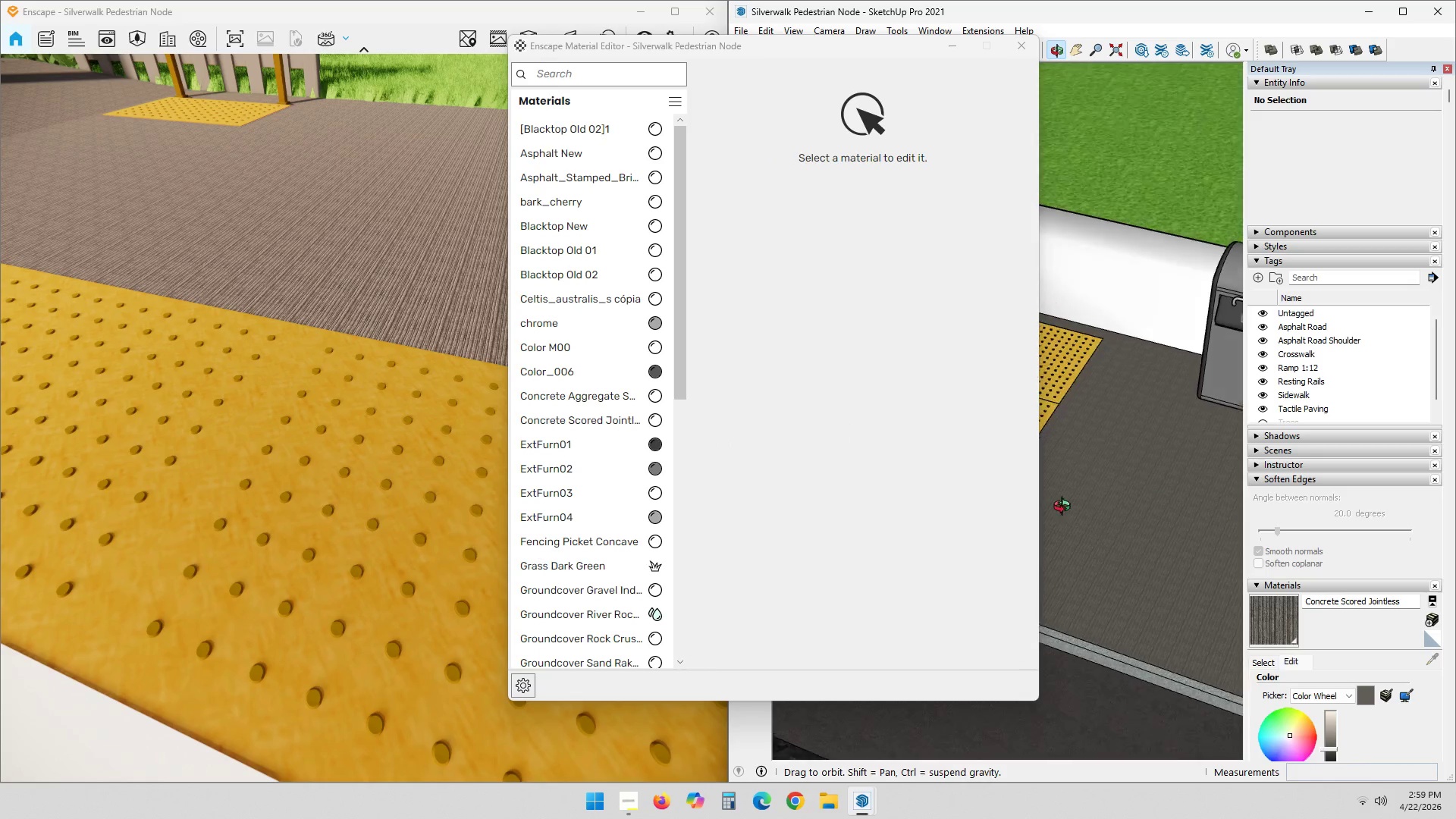 
hold_key(key=ShiftLeft, duration=0.31)
 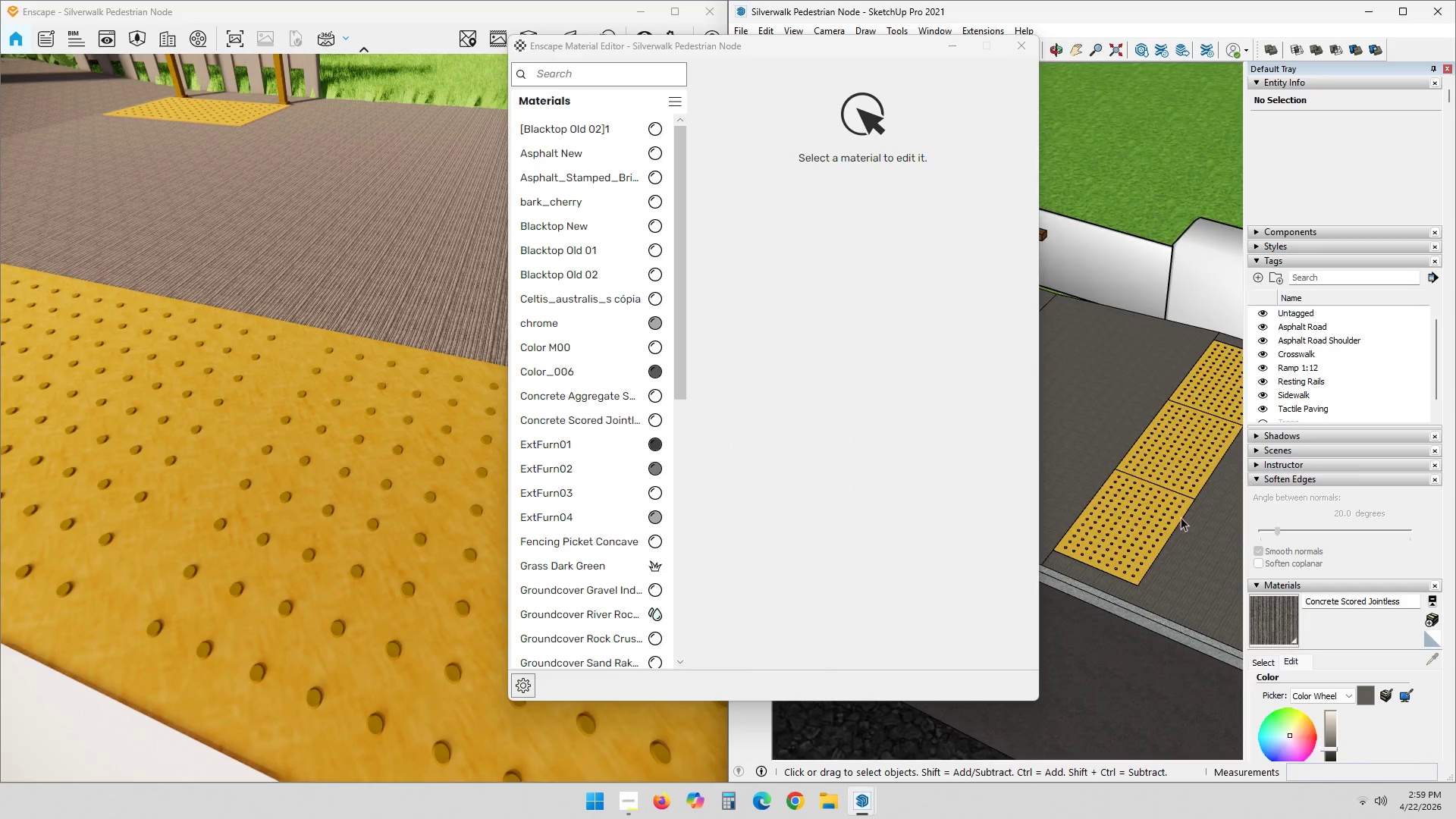 
left_click([1094, 492])
 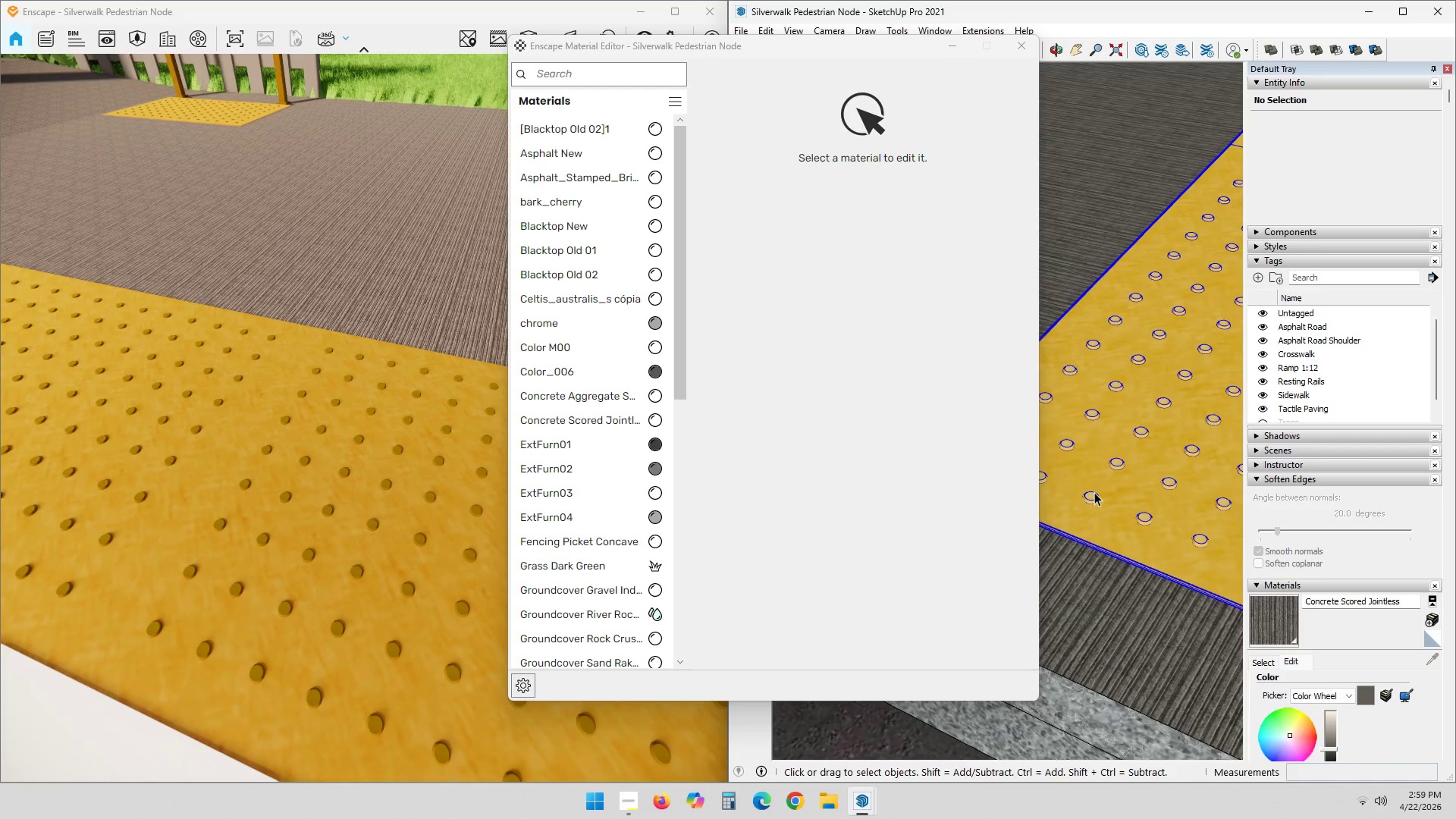 
scroll: coordinate [1097, 505], scroll_direction: up, amount: 18.0
 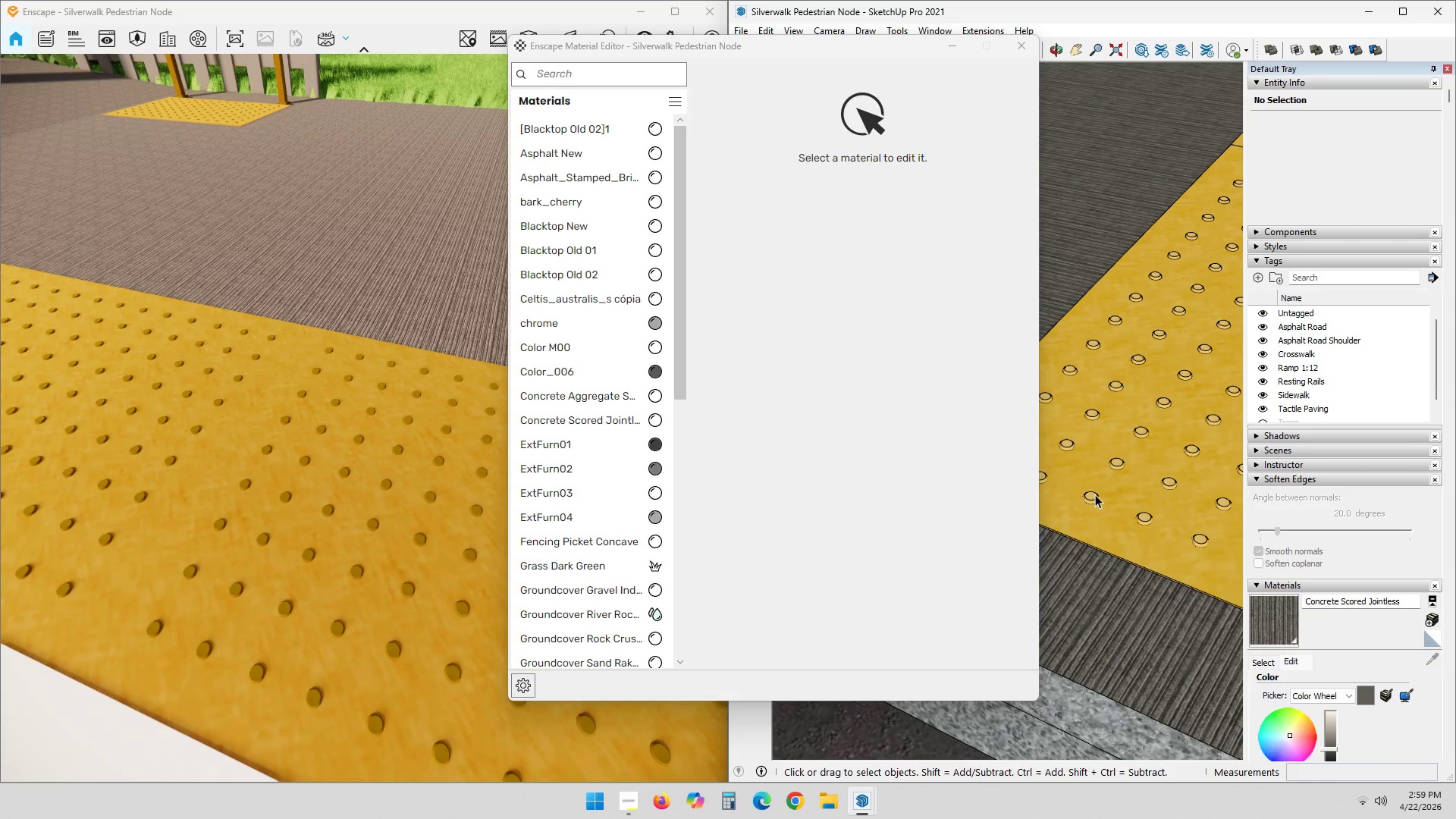 
double_click([1094, 492])
 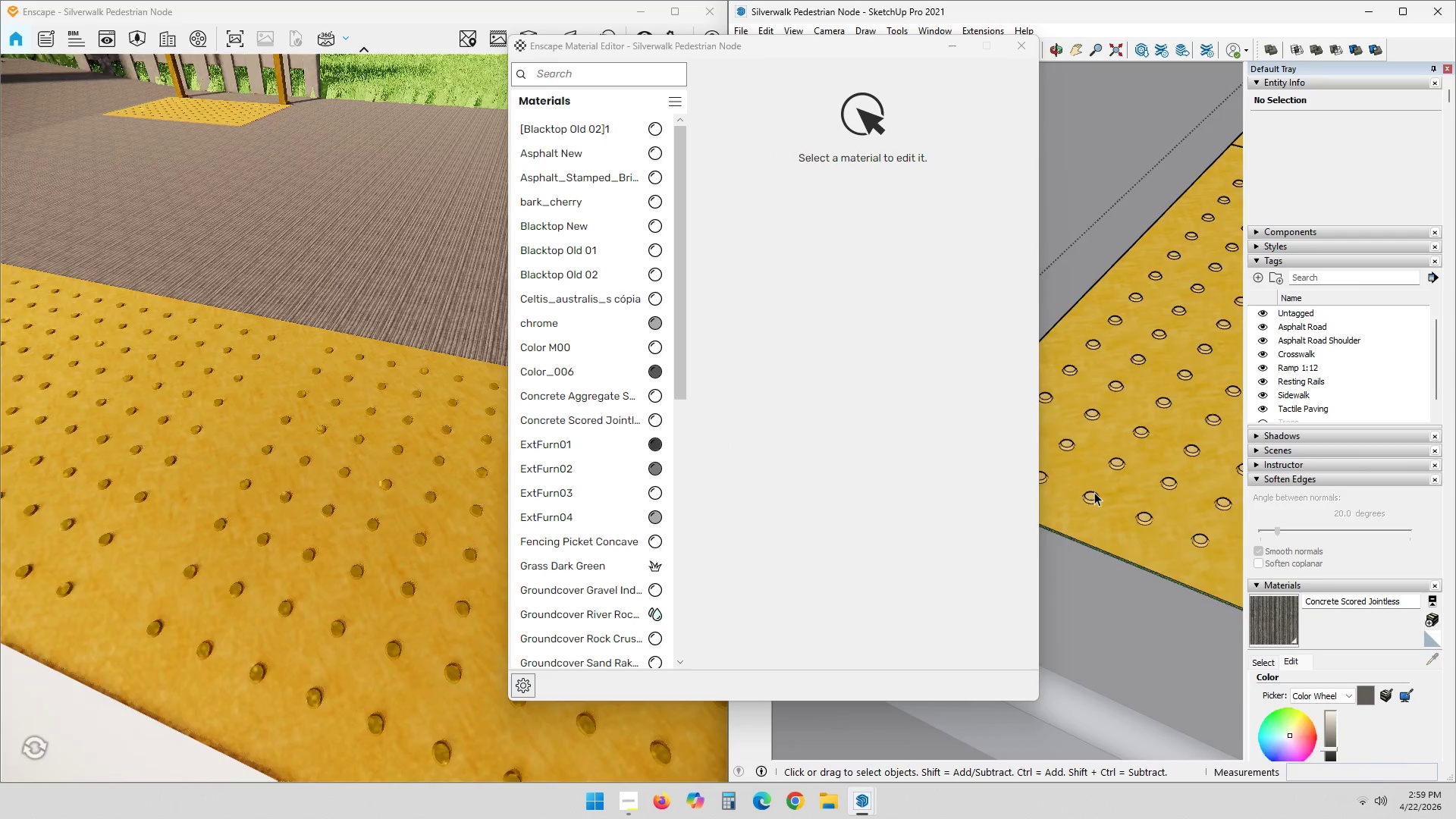 
left_click([1094, 502])
 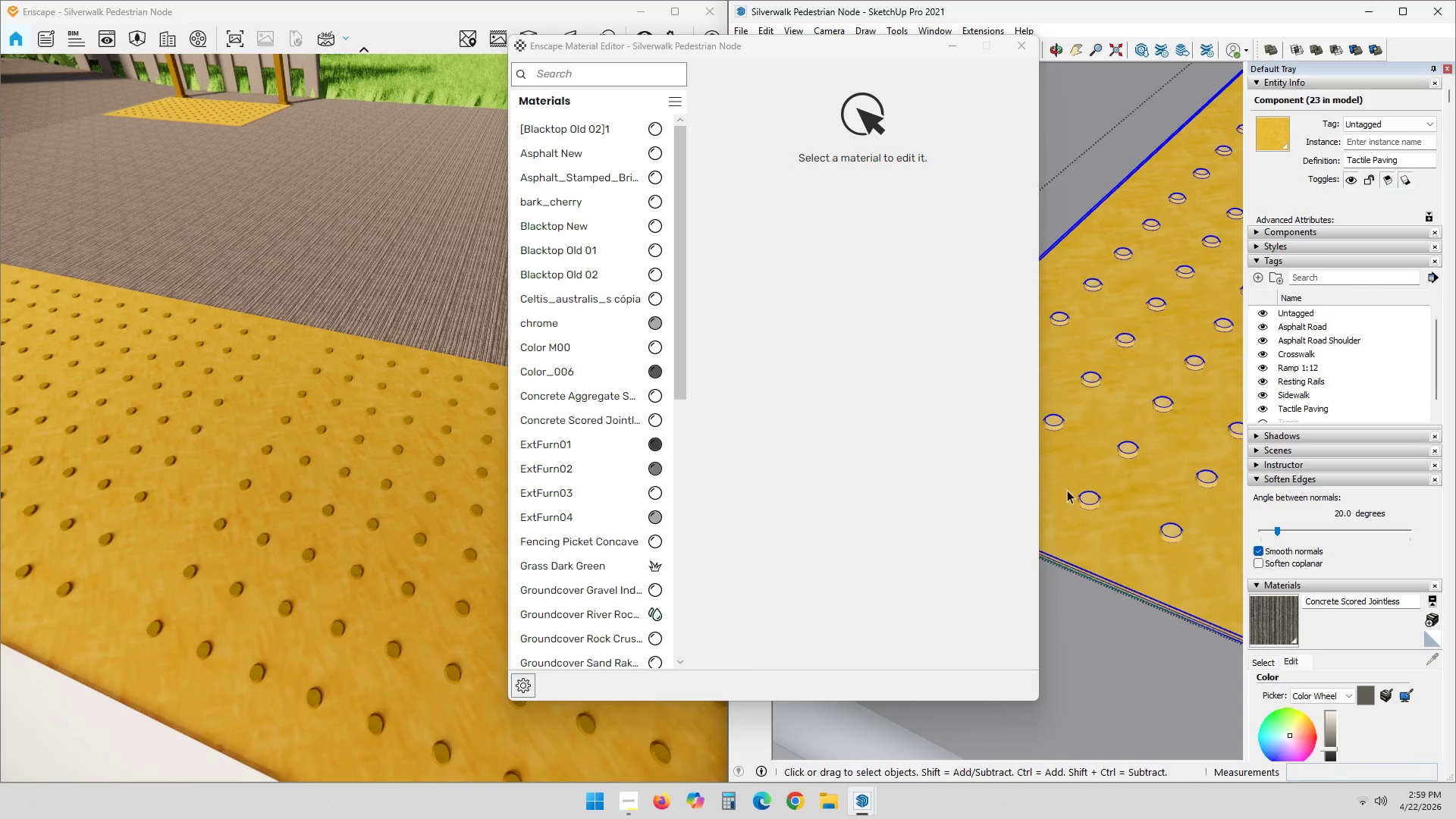 
scroll: coordinate [1094, 492], scroll_direction: up, amount: 4.0
 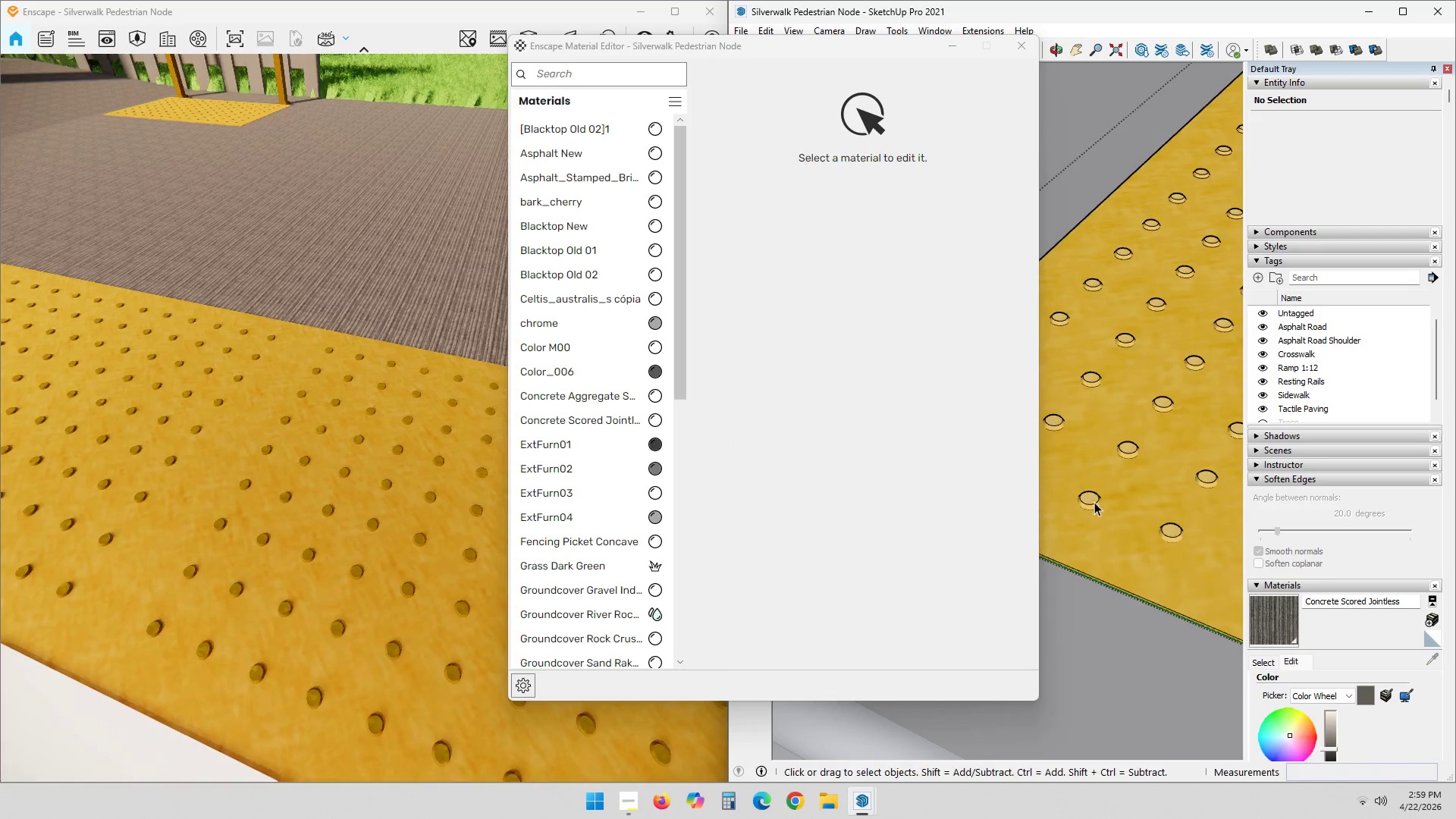 
double_click([1084, 500])
 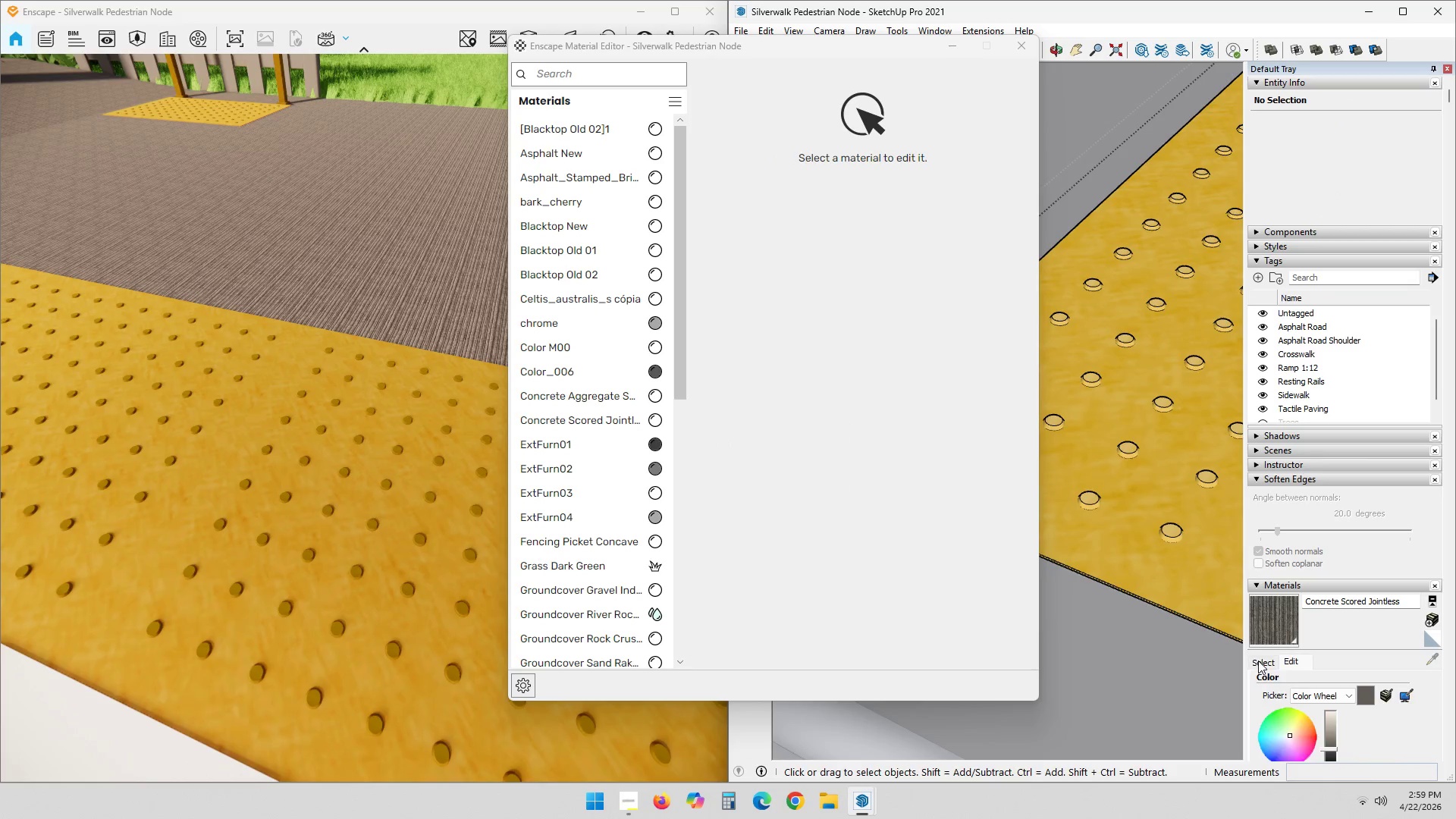 
left_click([1433, 661])
 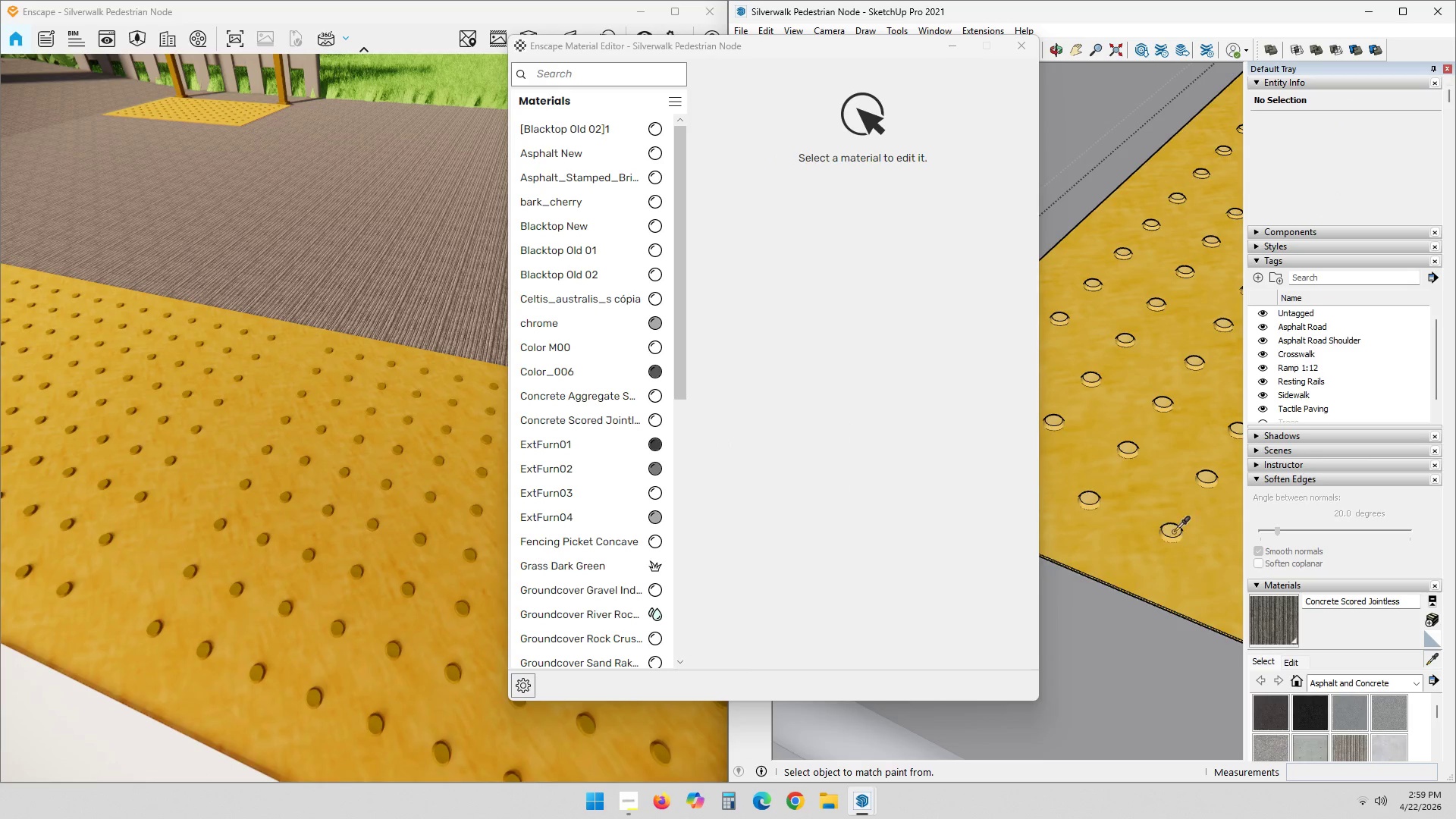 
left_click([1178, 535])
 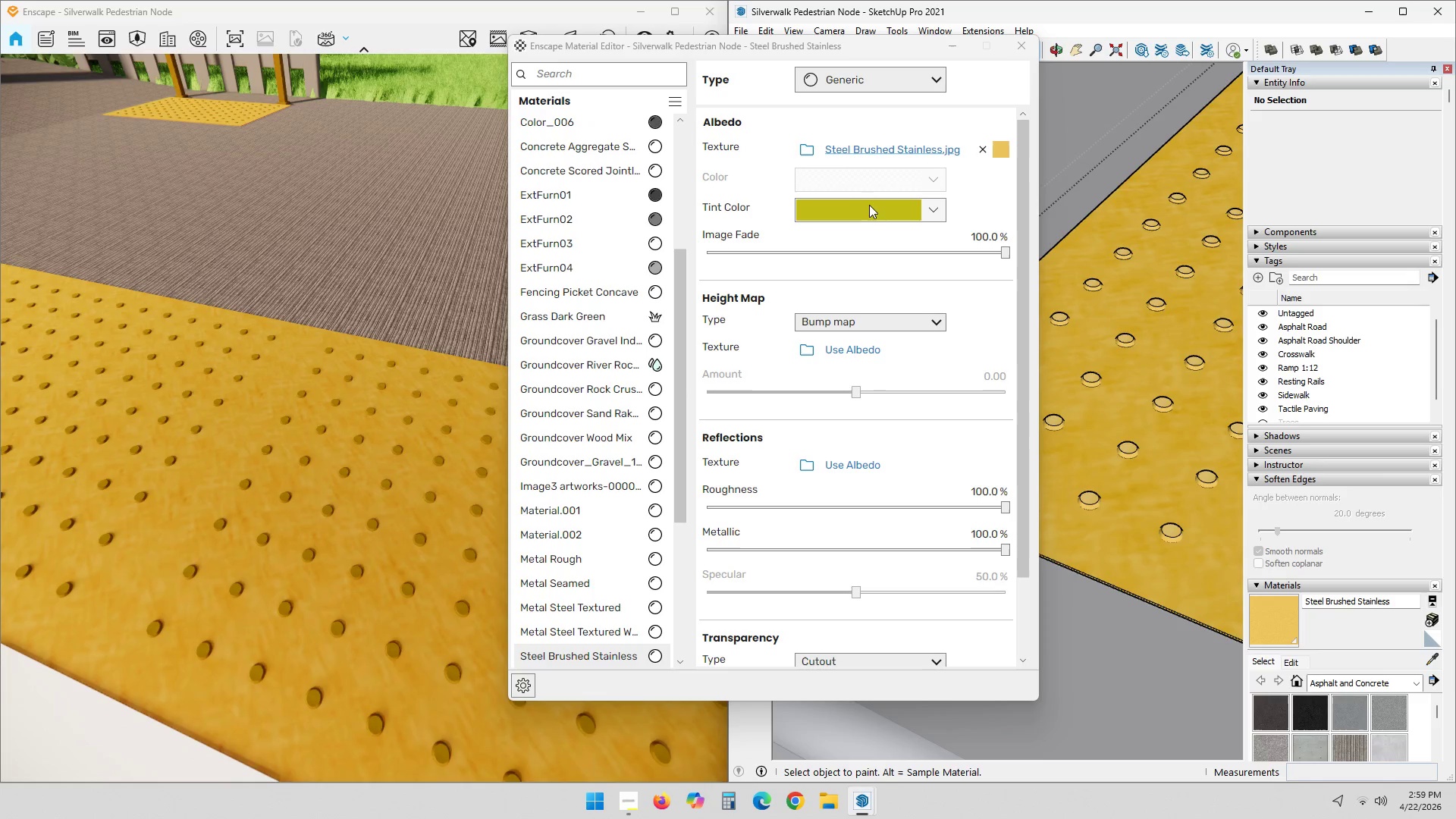 
left_click([881, 206])
 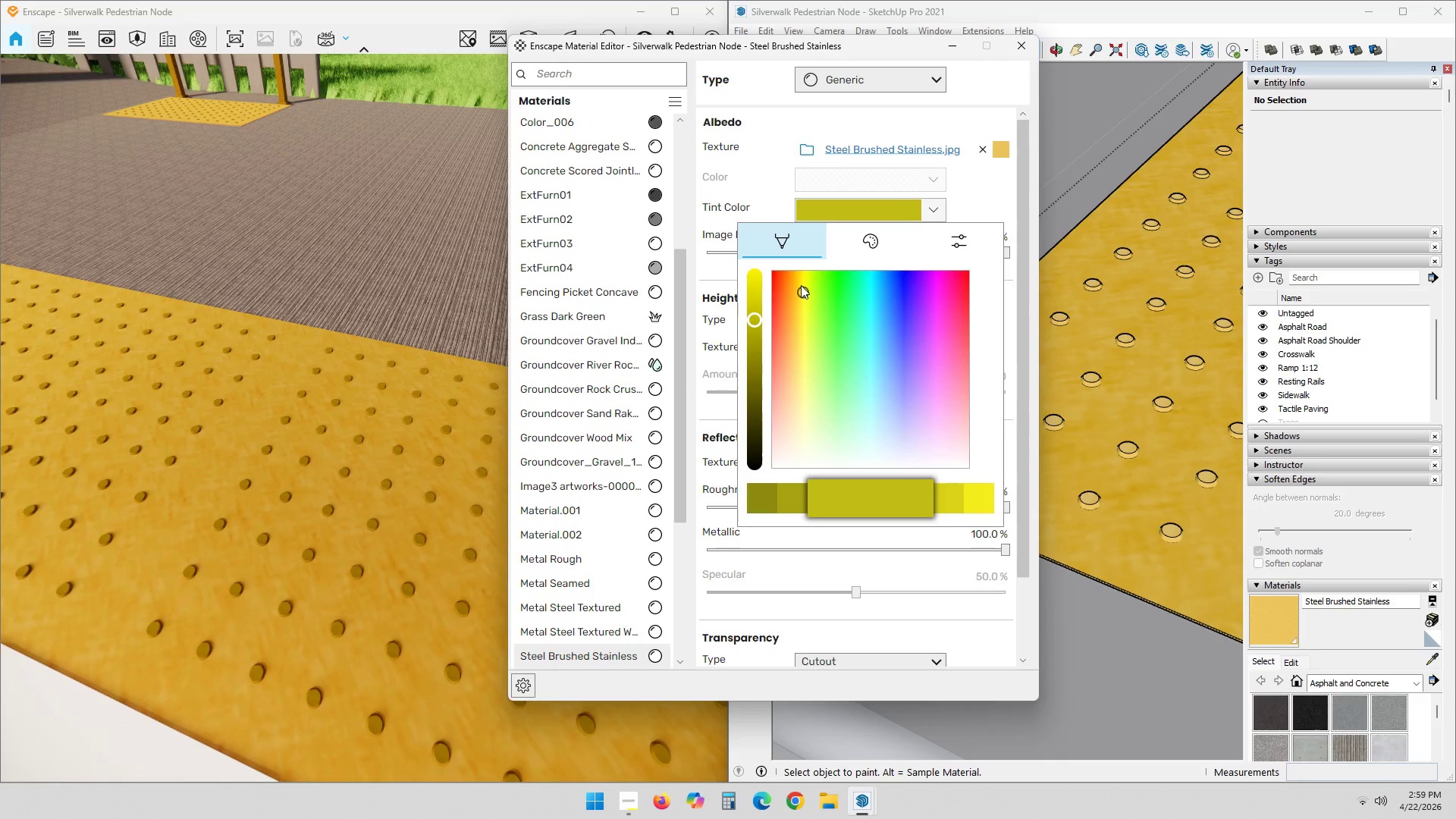 
wait(5.11)
 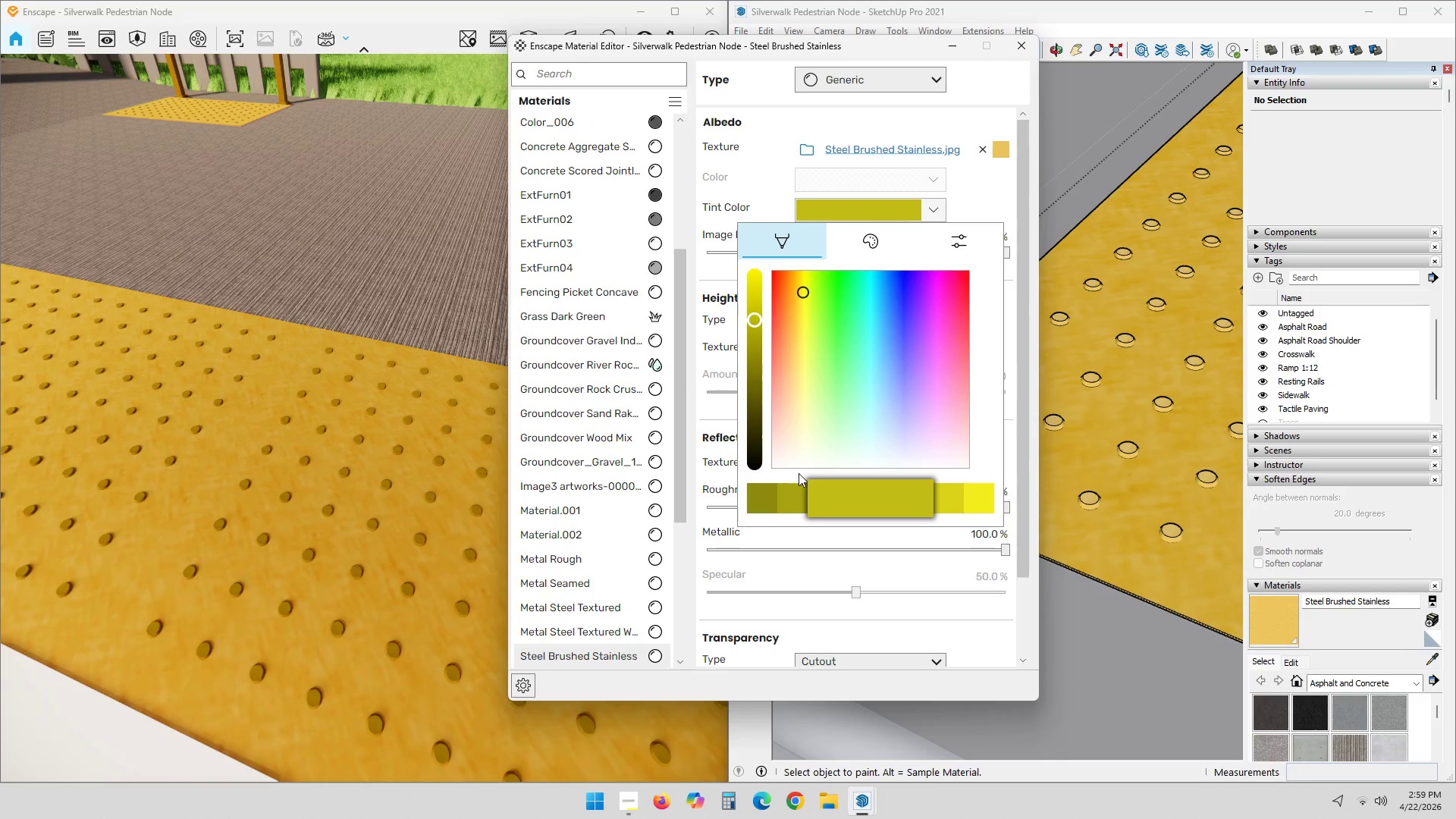 
mouse_move([971, 204])
 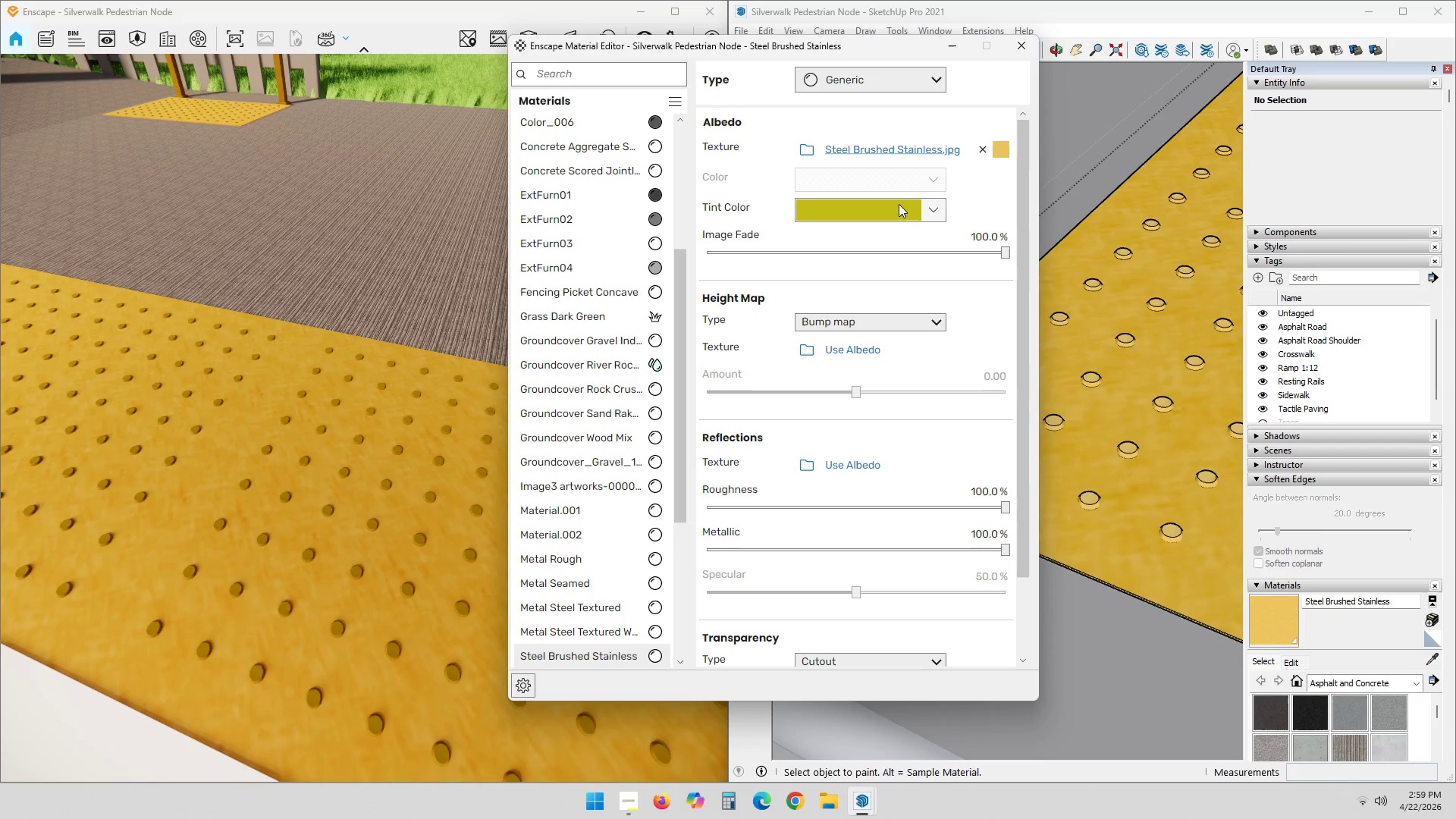 
left_click([898, 209])
 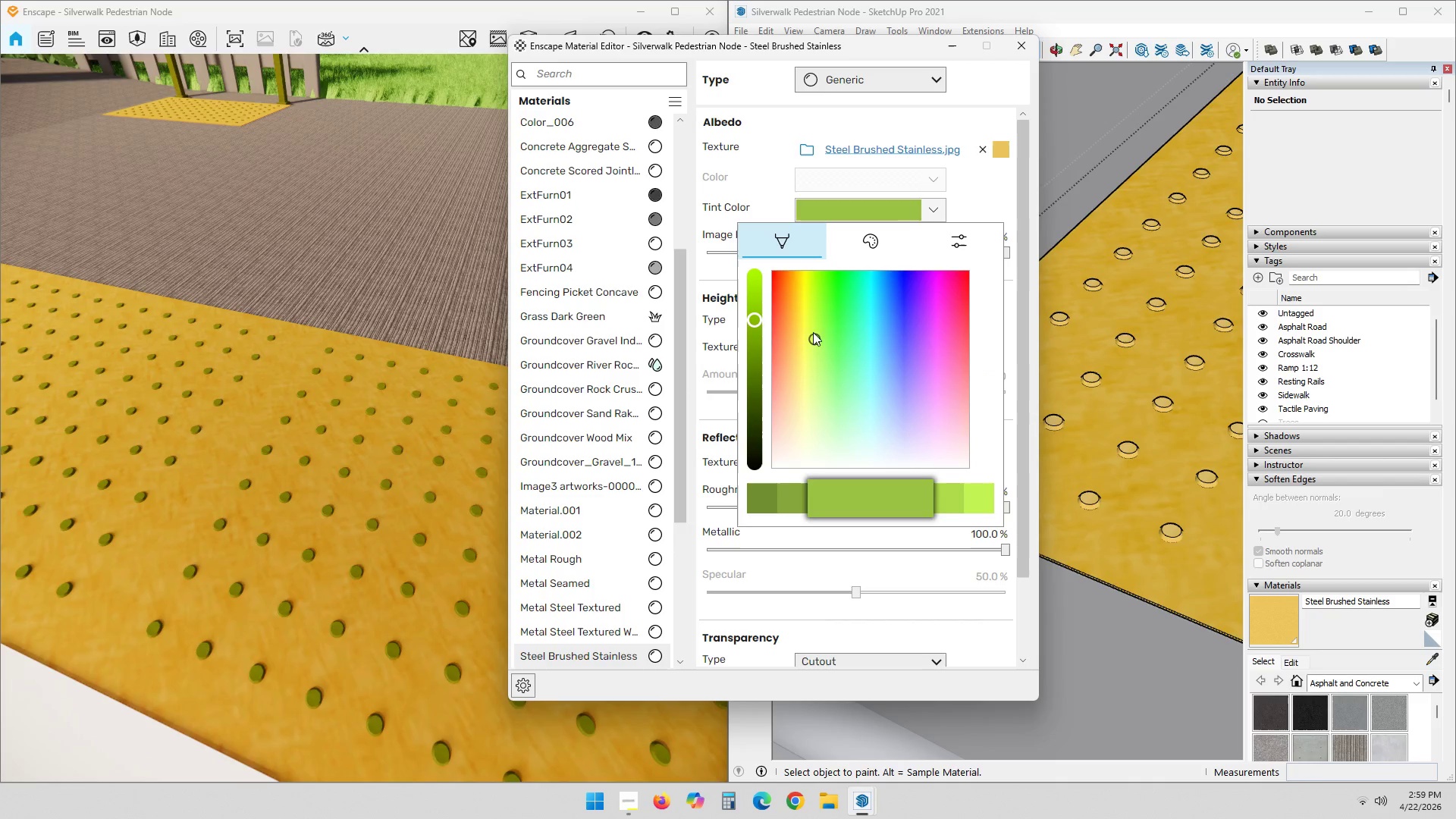 
left_click_drag(start_coordinate=[794, 289], to_coordinate=[802, 298])
 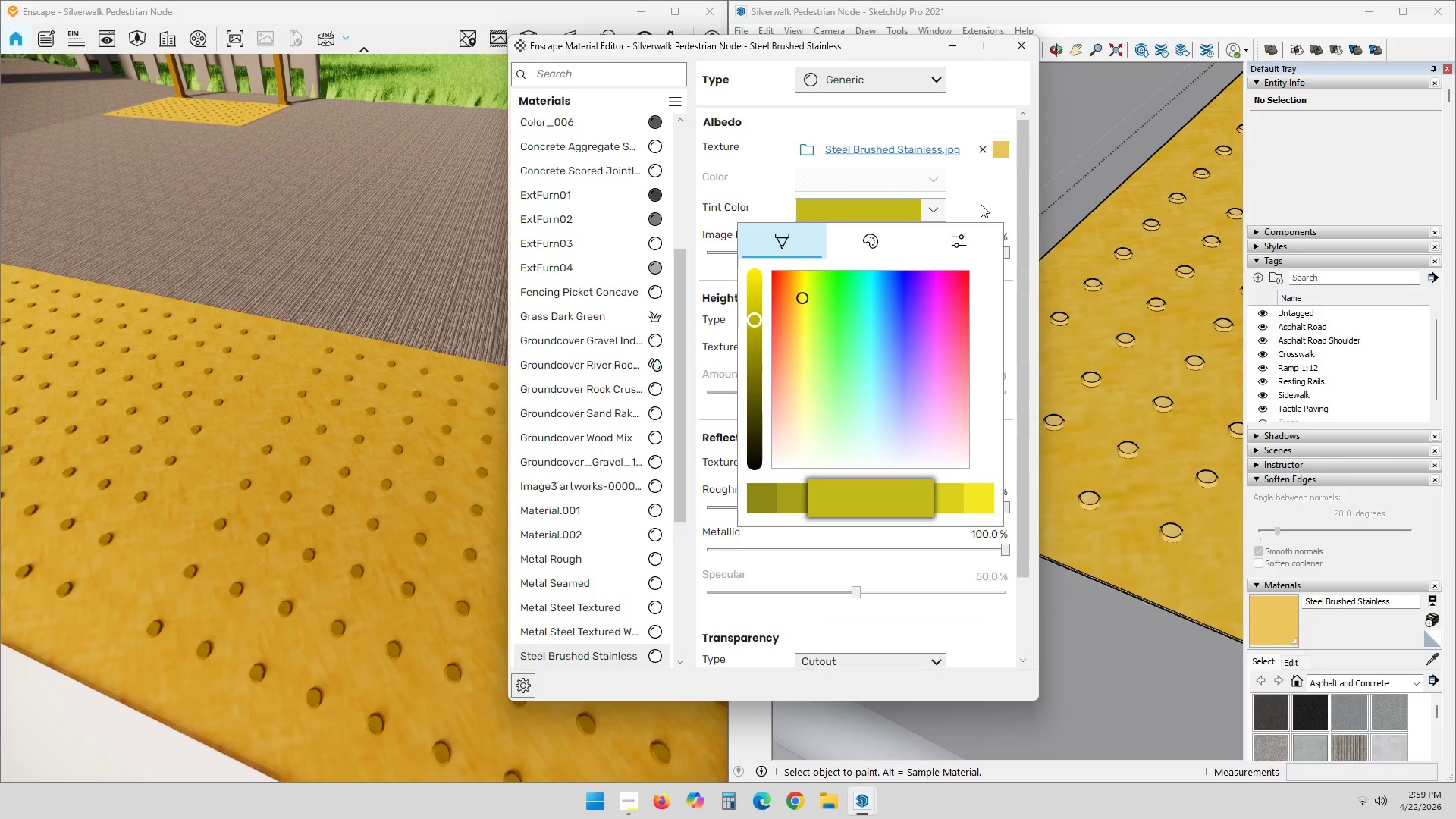 
left_click([981, 204])
 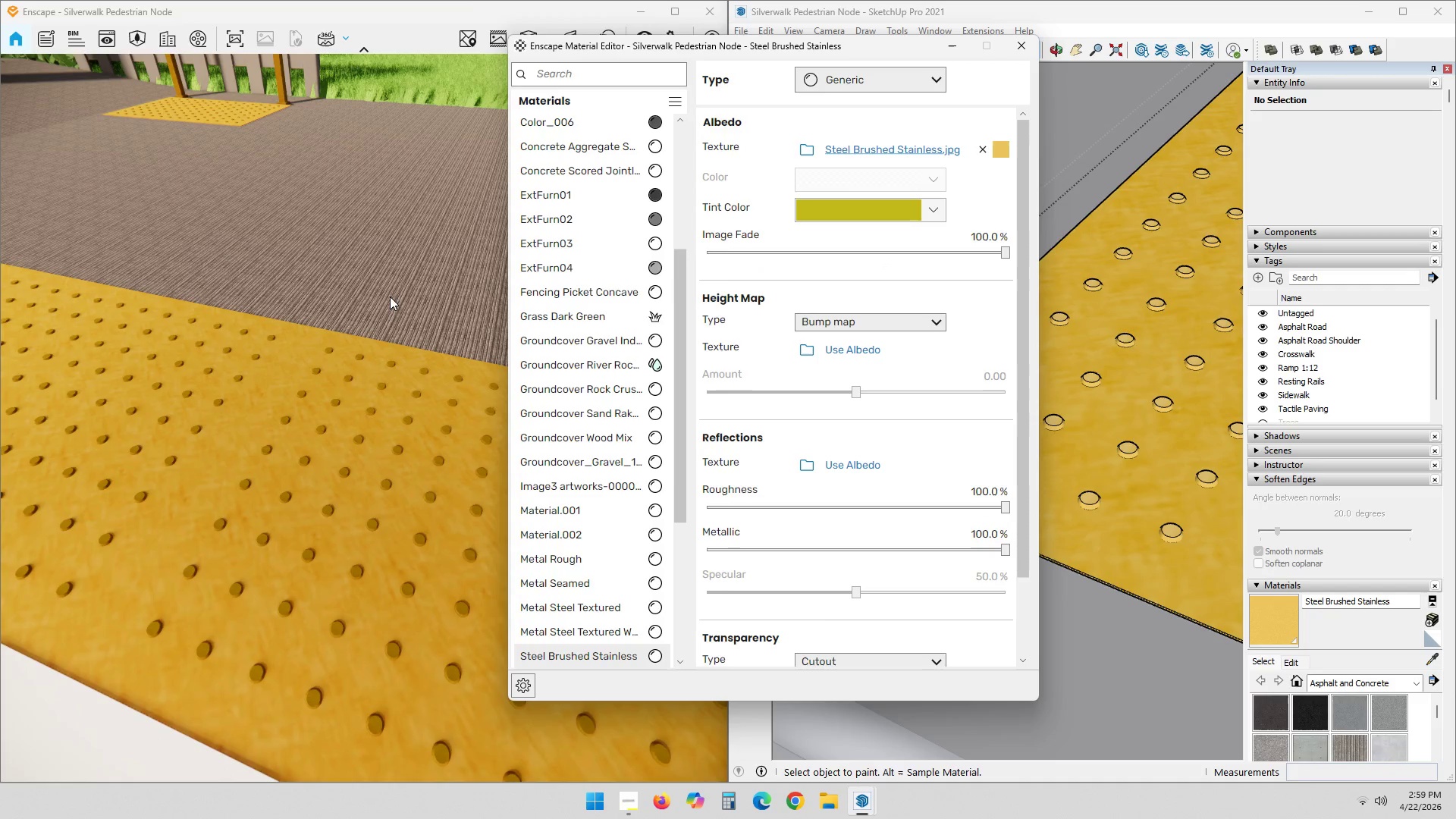 
scroll: coordinate [462, 458], scroll_direction: down, amount: 1.0
 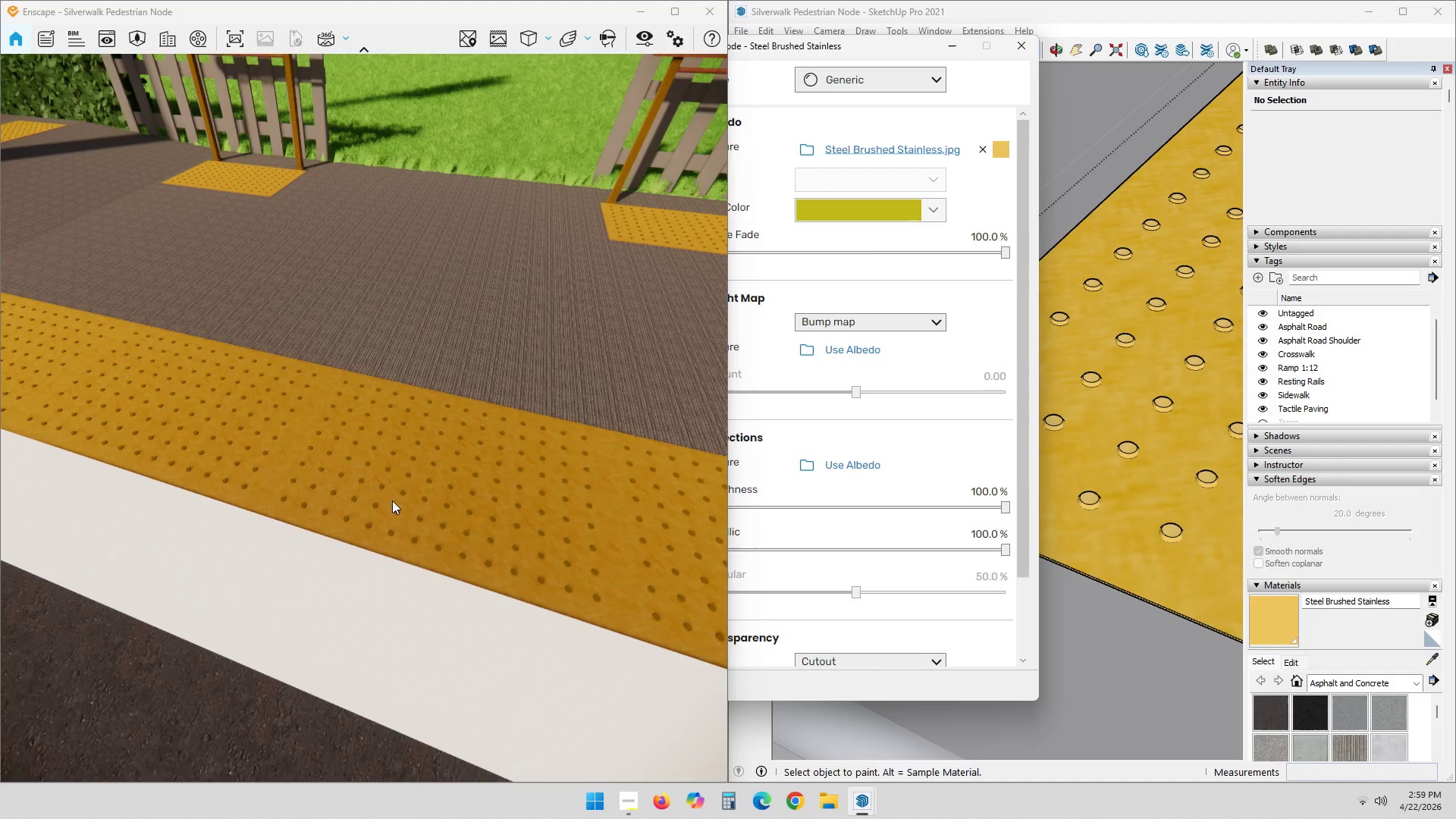 
left_click_drag(start_coordinate=[353, 504], to_coordinate=[304, 416])
 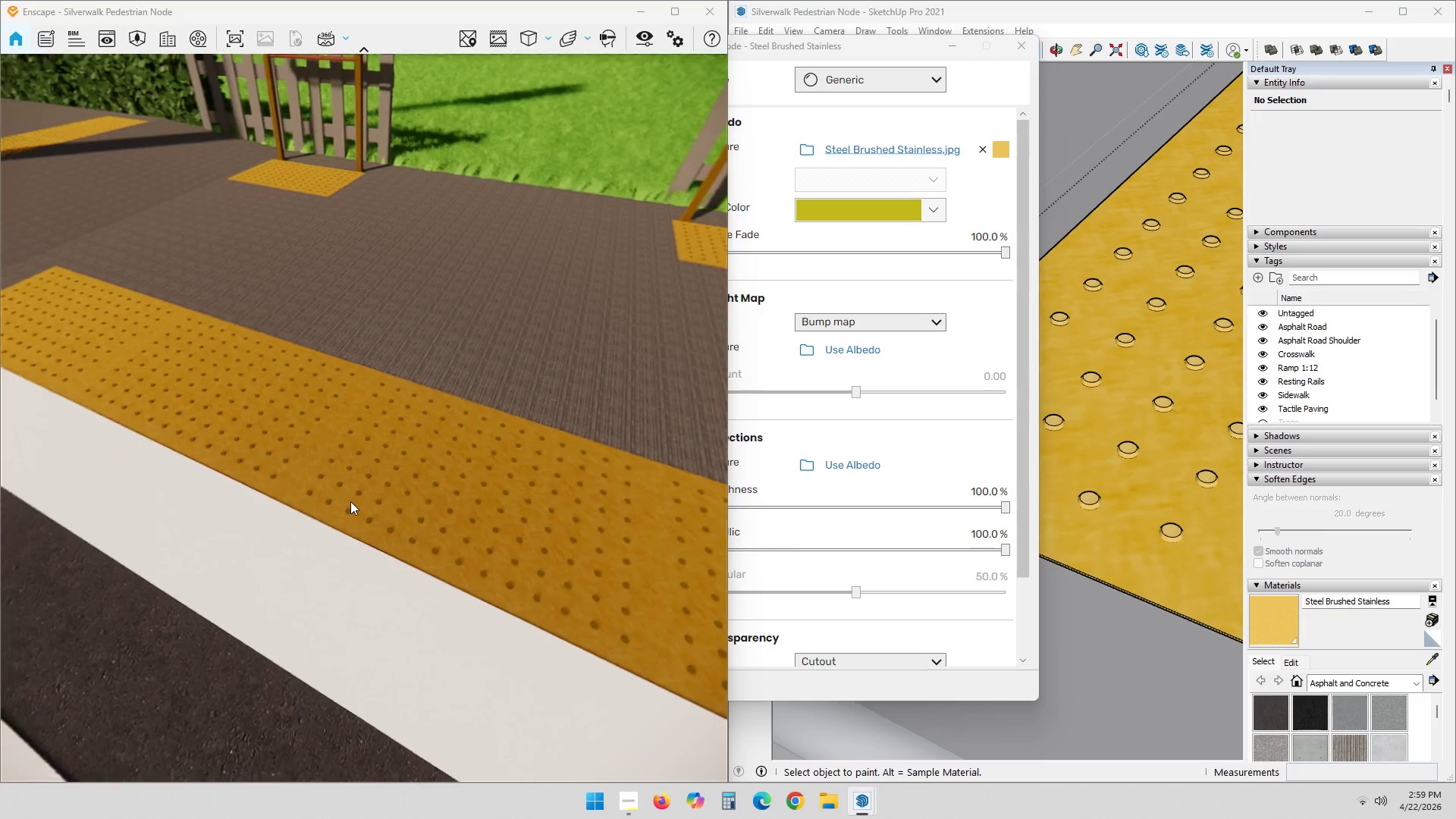 
left_click_drag(start_coordinate=[375, 459], to_coordinate=[276, 340])
 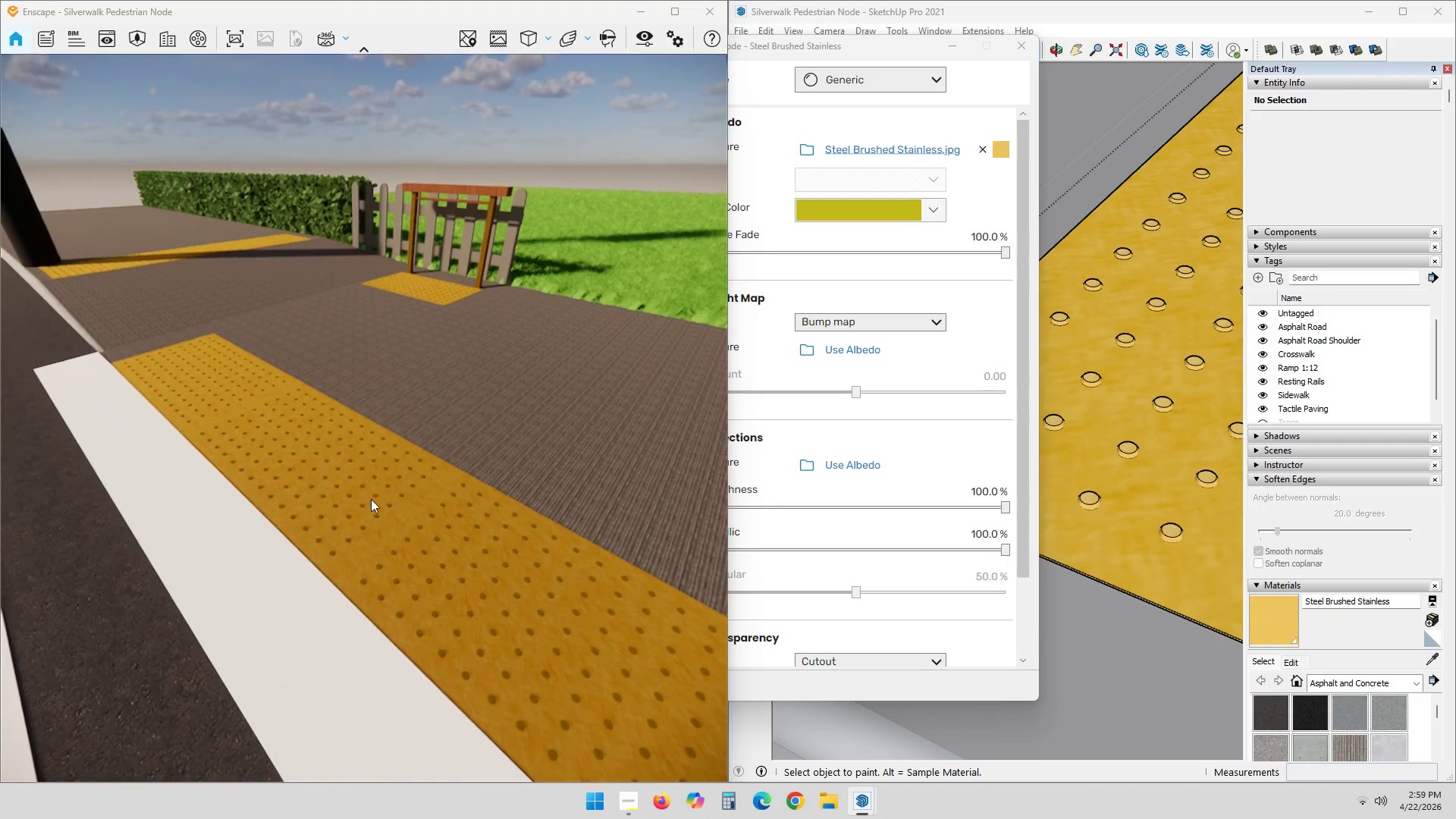 
scroll: coordinate [353, 466], scroll_direction: none, amount: 0.0
 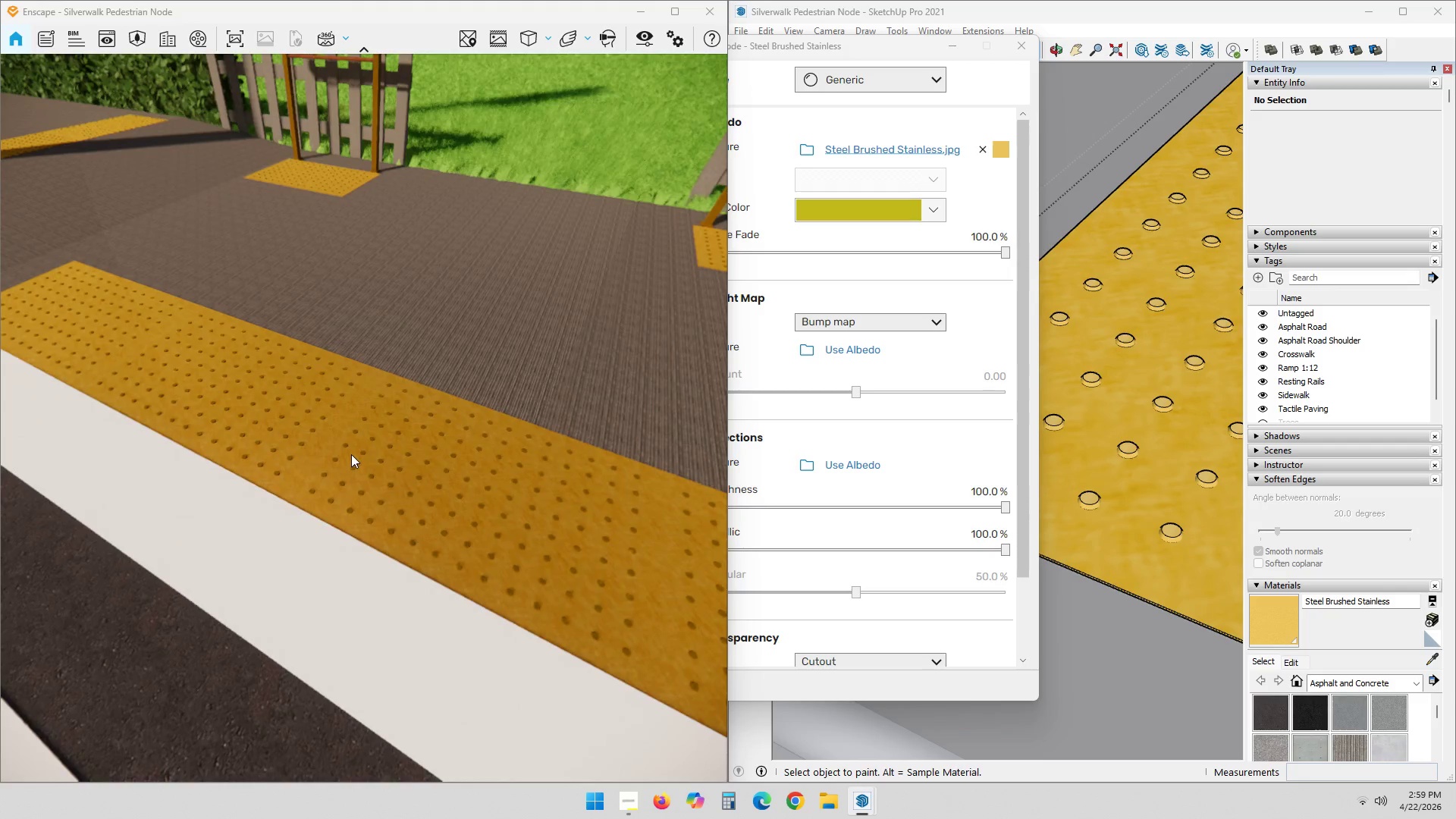 
left_click_drag(start_coordinate=[324, 466], to_coordinate=[365, 399])
 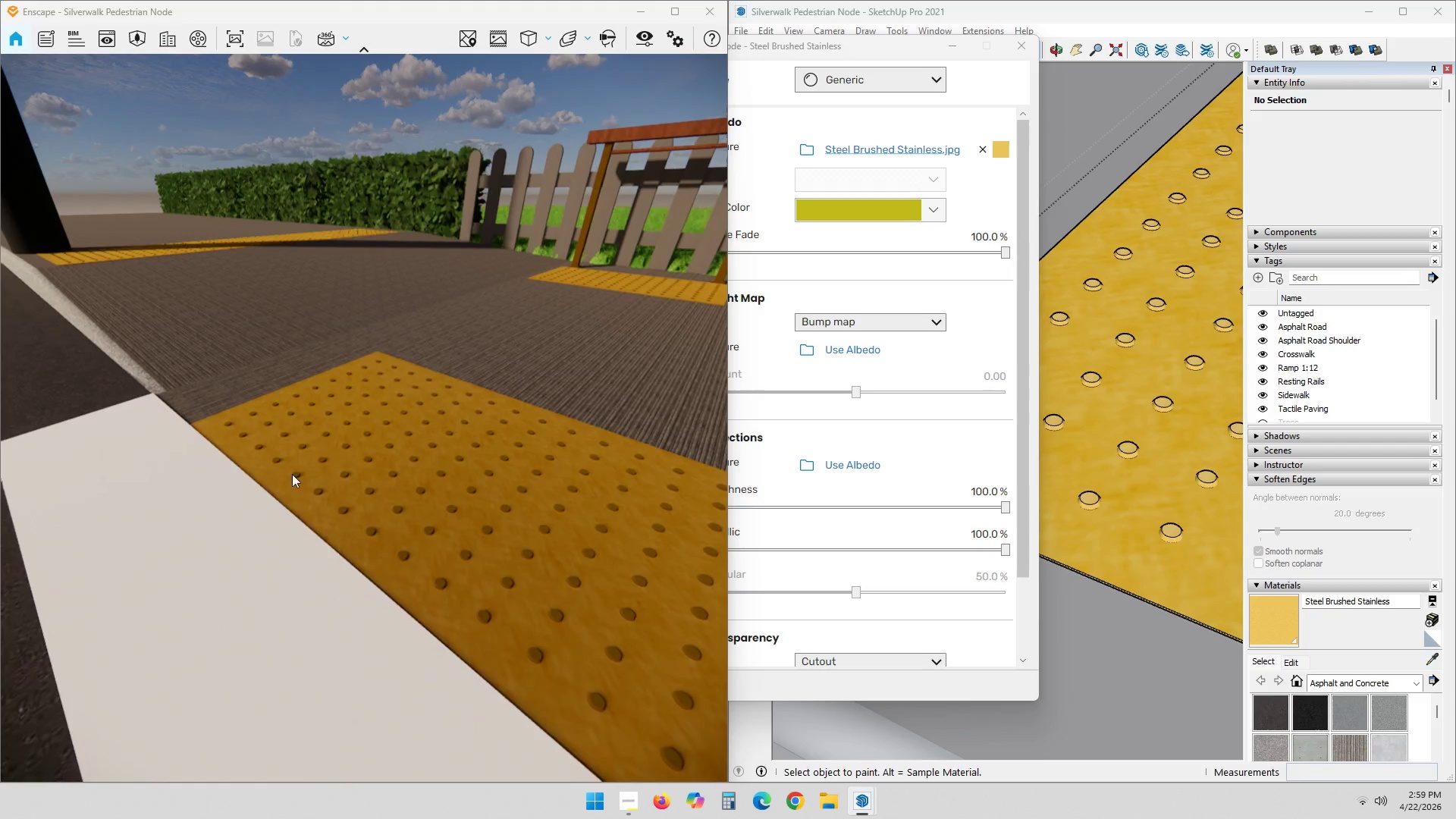 
scroll: coordinate [338, 471], scroll_direction: up, amount: 2.0
 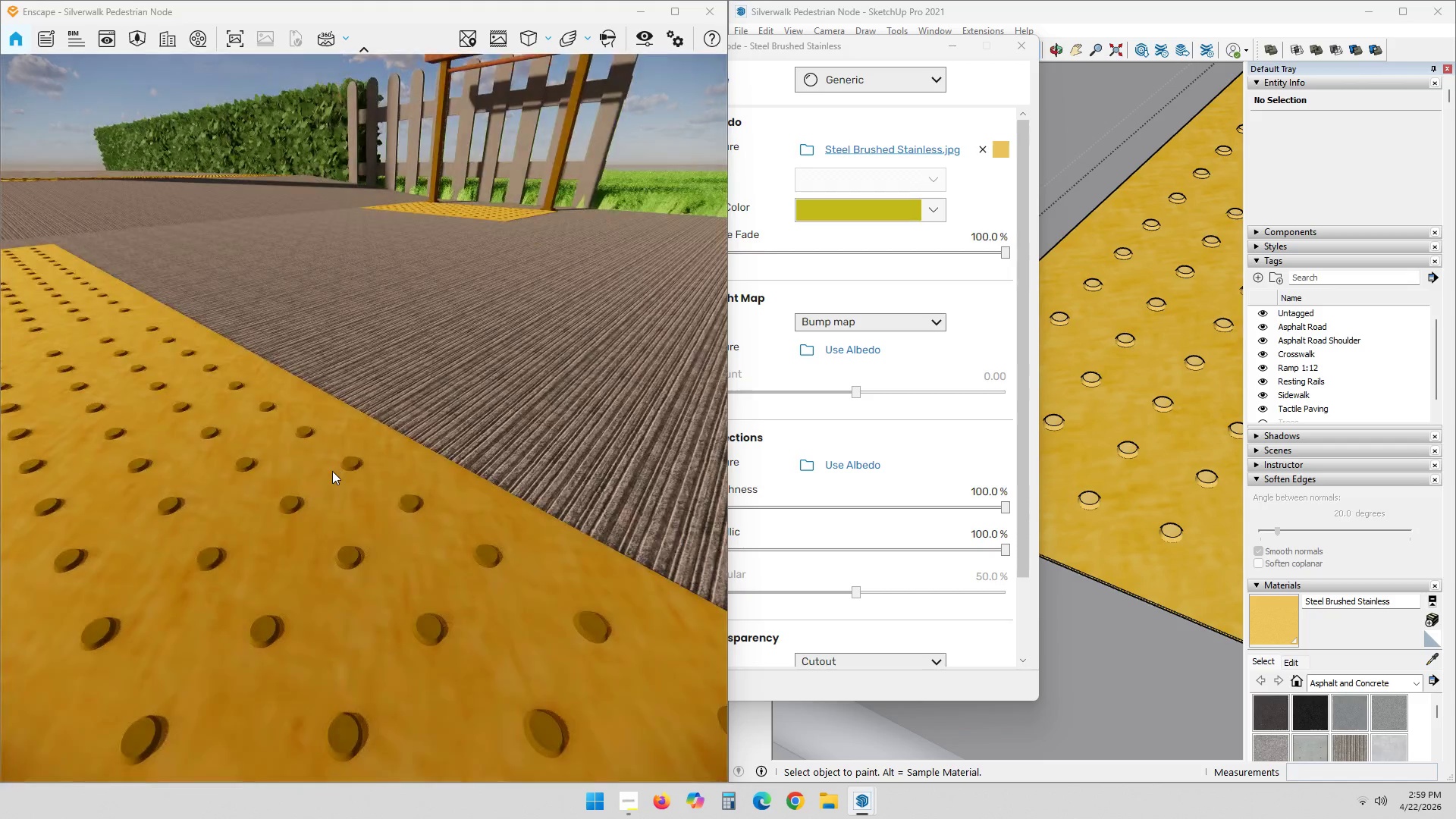 
scroll: coordinate [1028, 252], scroll_direction: down, amount: 12.0
 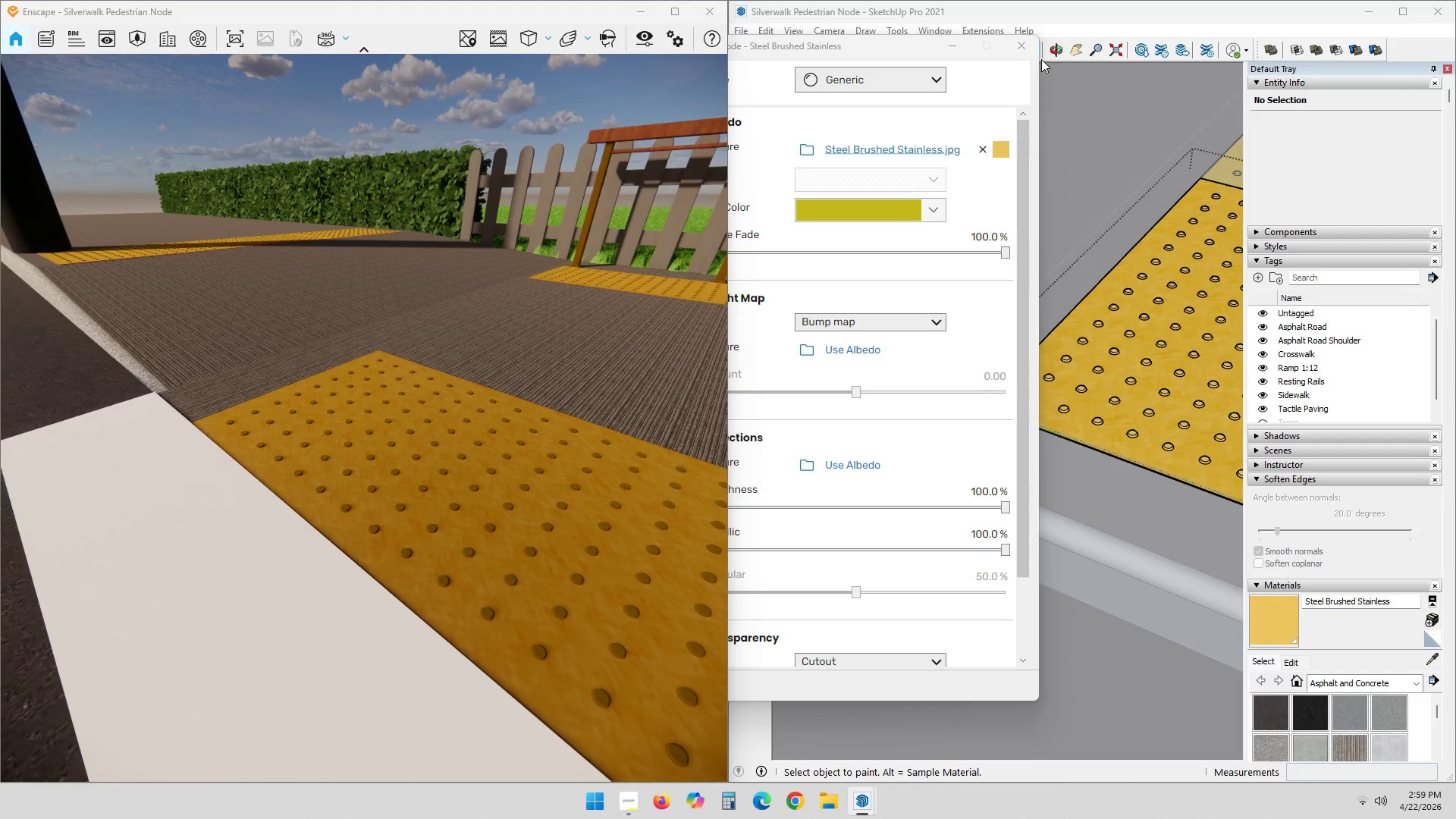 
left_click([1035, 51])
 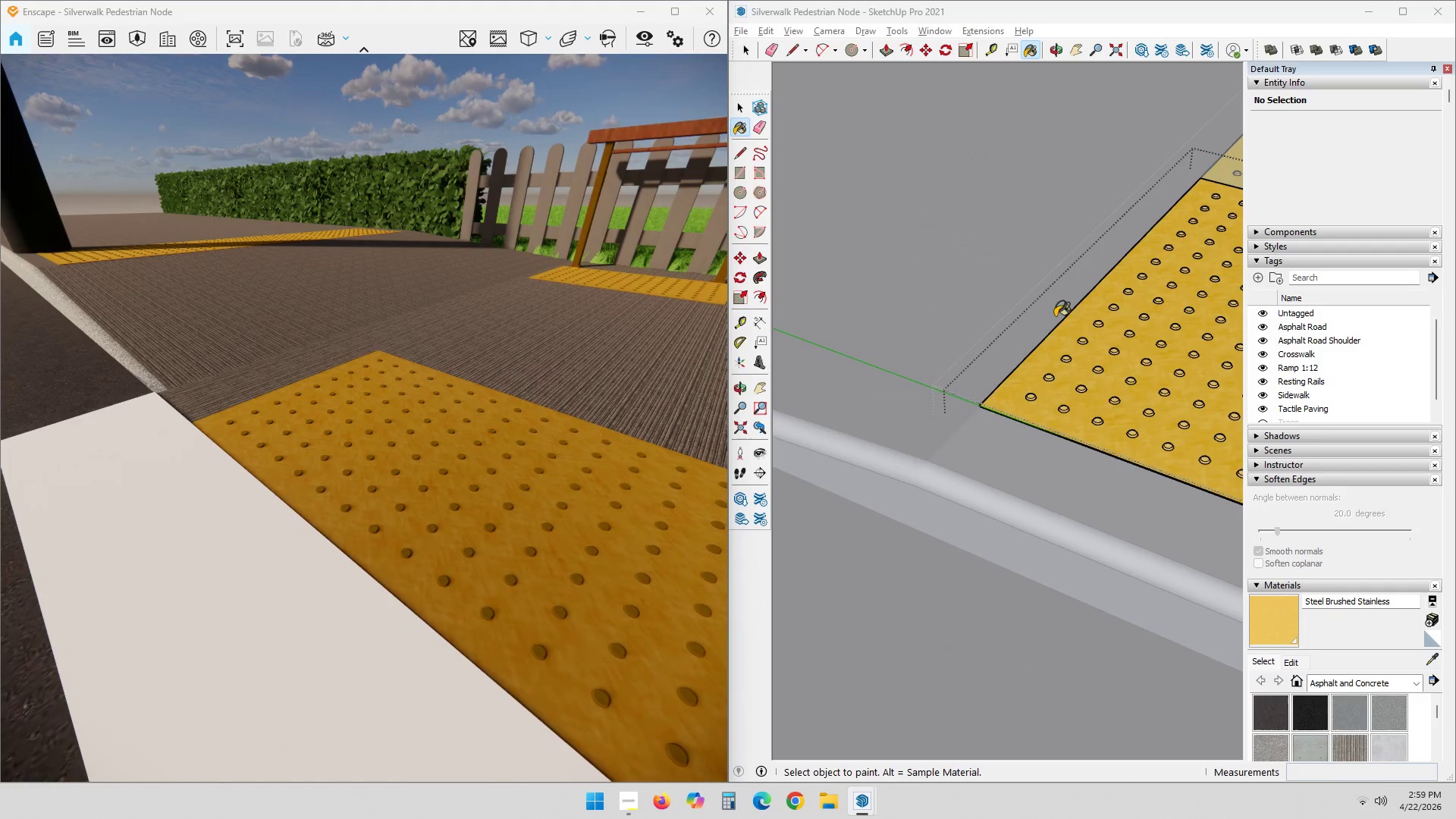 
scroll: coordinate [1031, 364], scroll_direction: down, amount: 5.0
 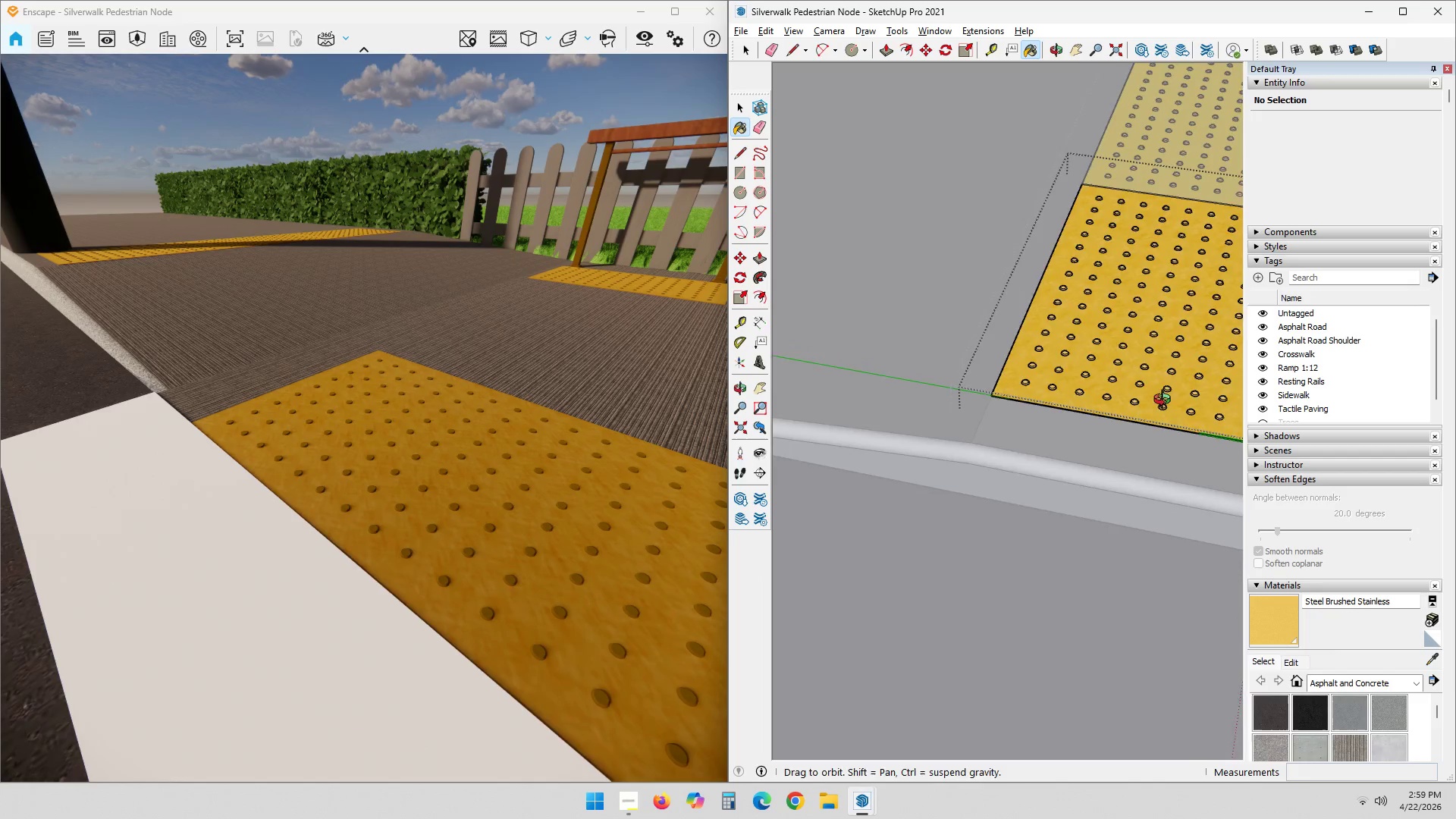 
key(Space)
 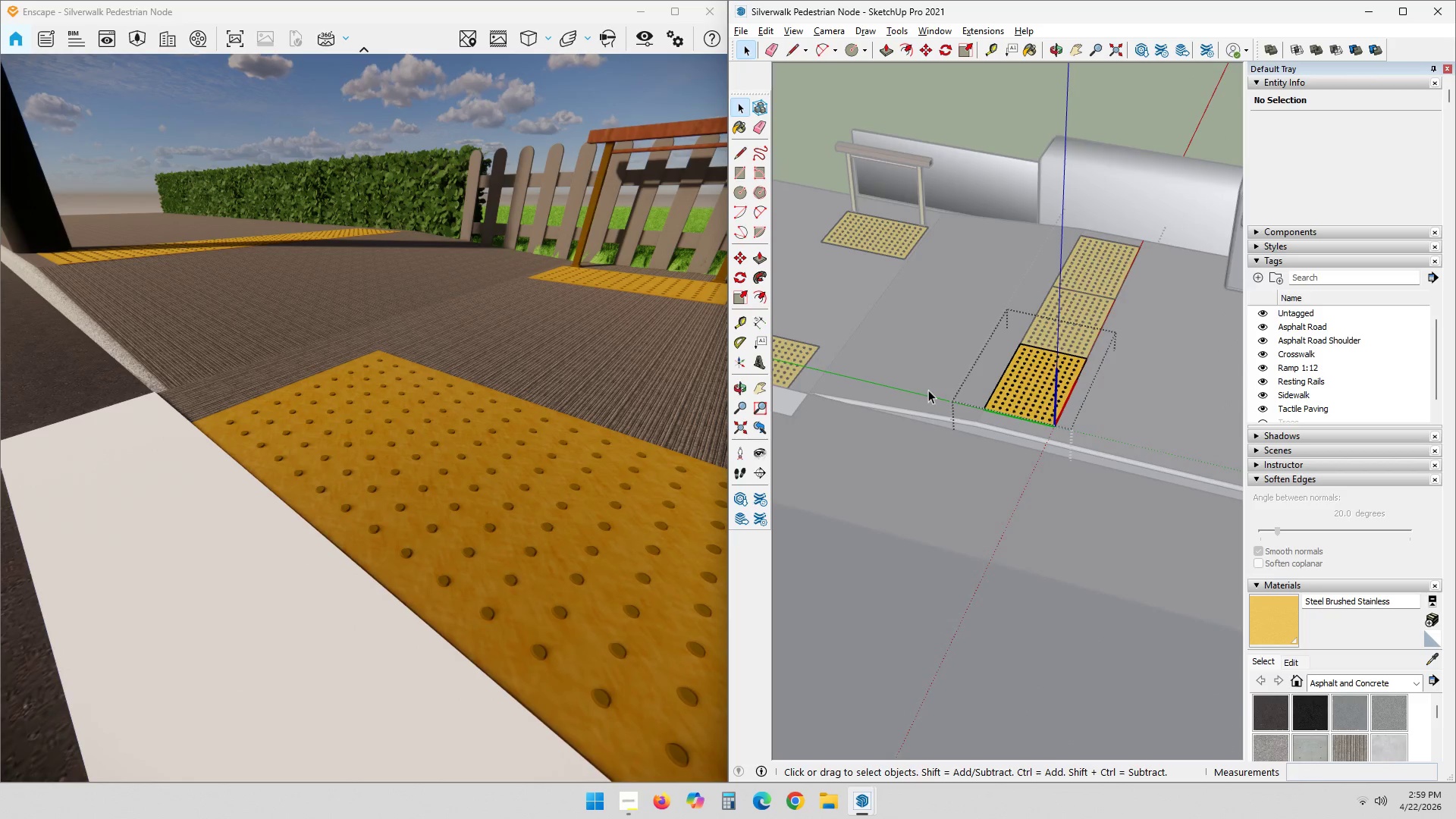 
scroll: coordinate [966, 387], scroll_direction: down, amount: 23.0
 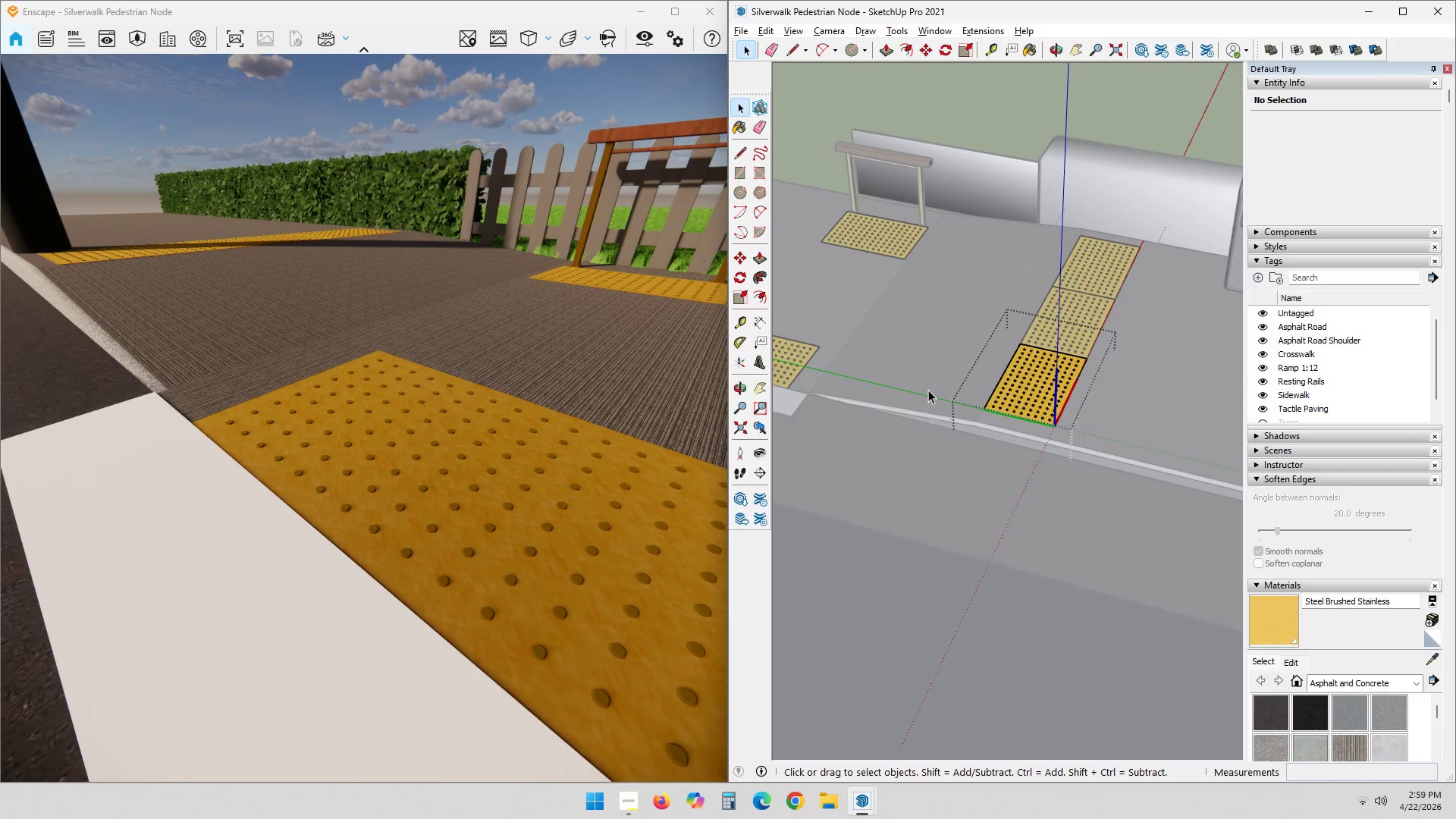 
left_click([906, 291])
 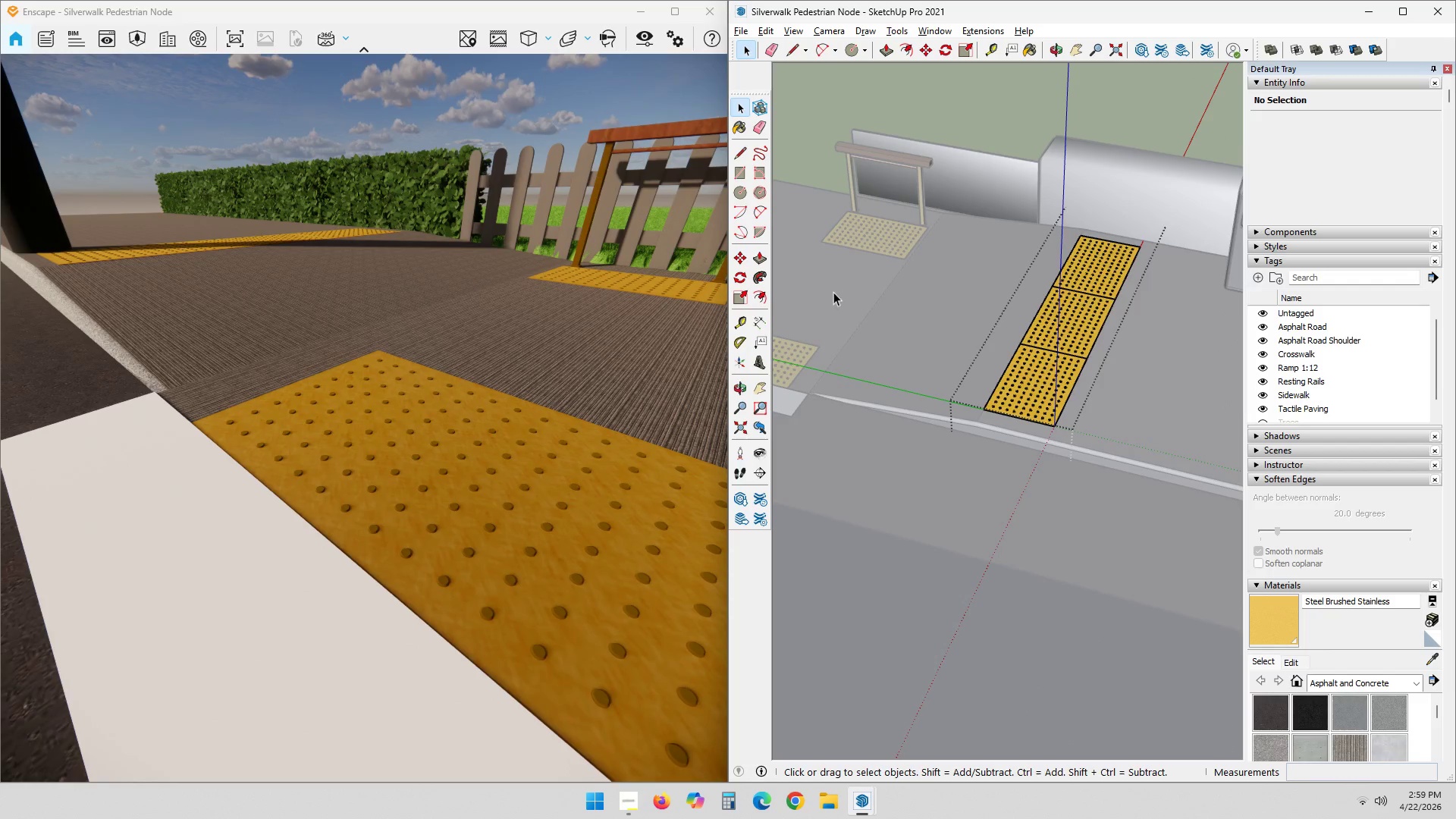 
hold_key(key=ShiftLeft, duration=0.42)
 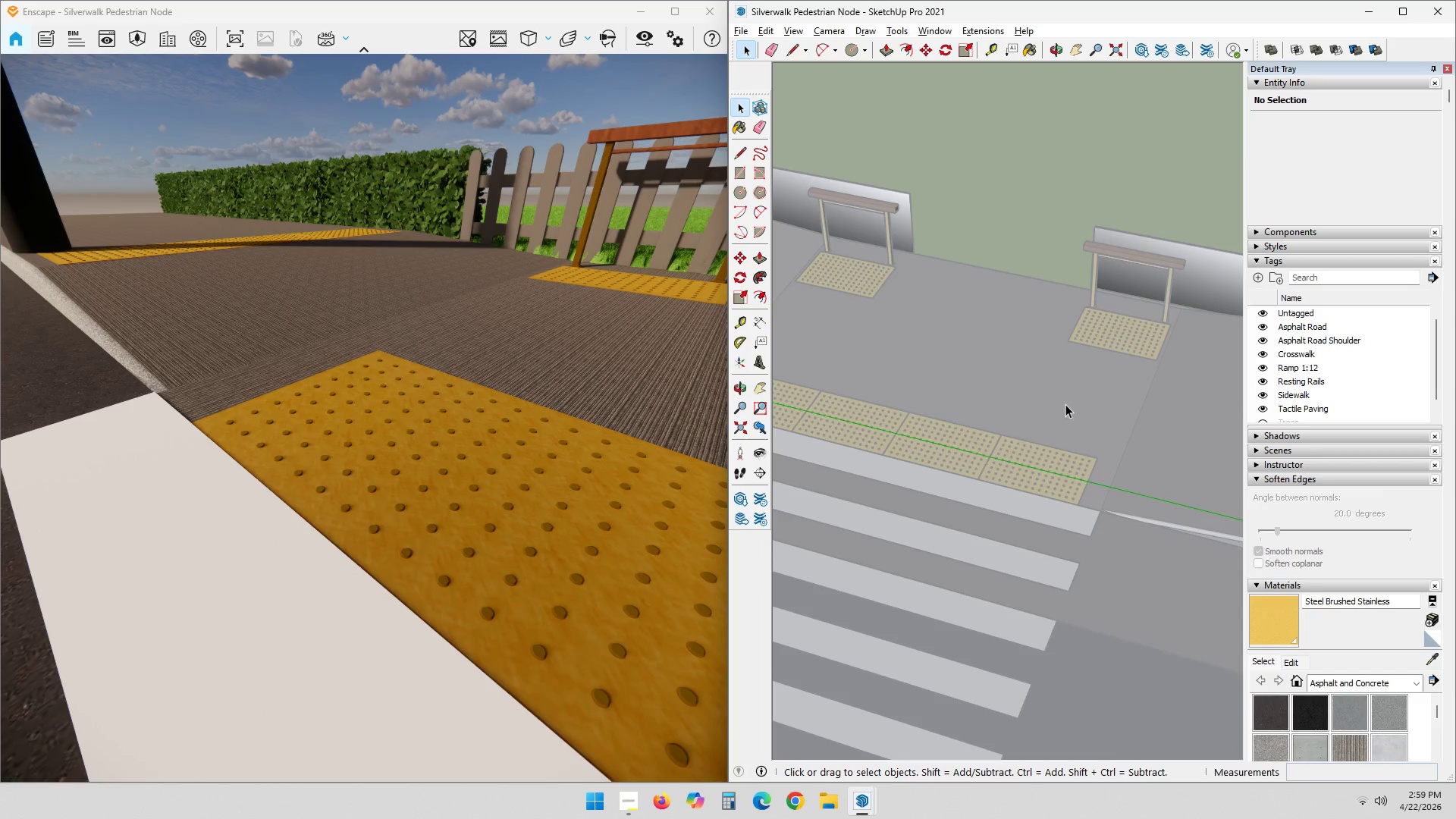 
double_click([1065, 403])
 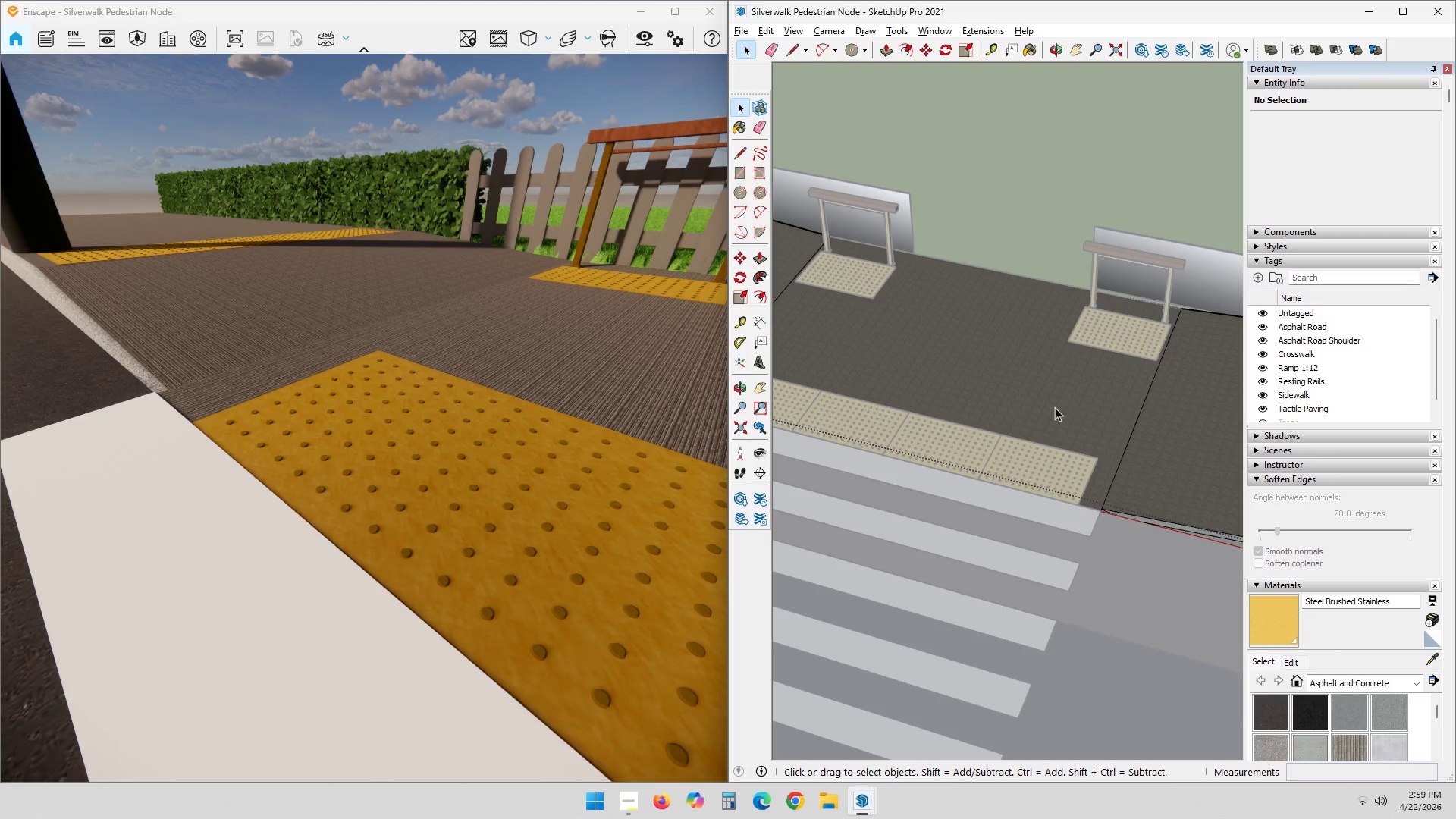 
scroll: coordinate [1055, 407], scroll_direction: up, amount: 5.0
 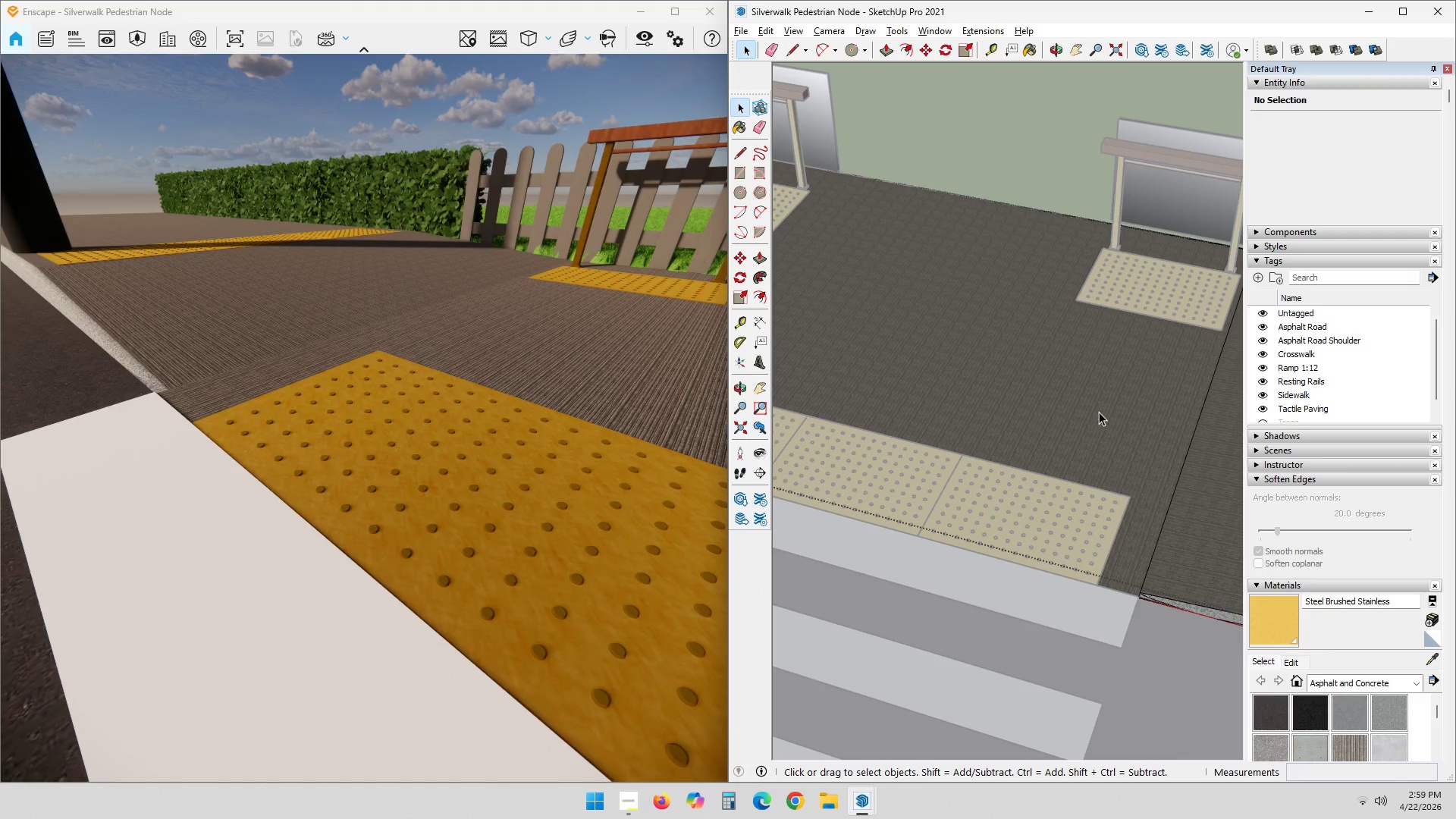 
left_click([1099, 412])
 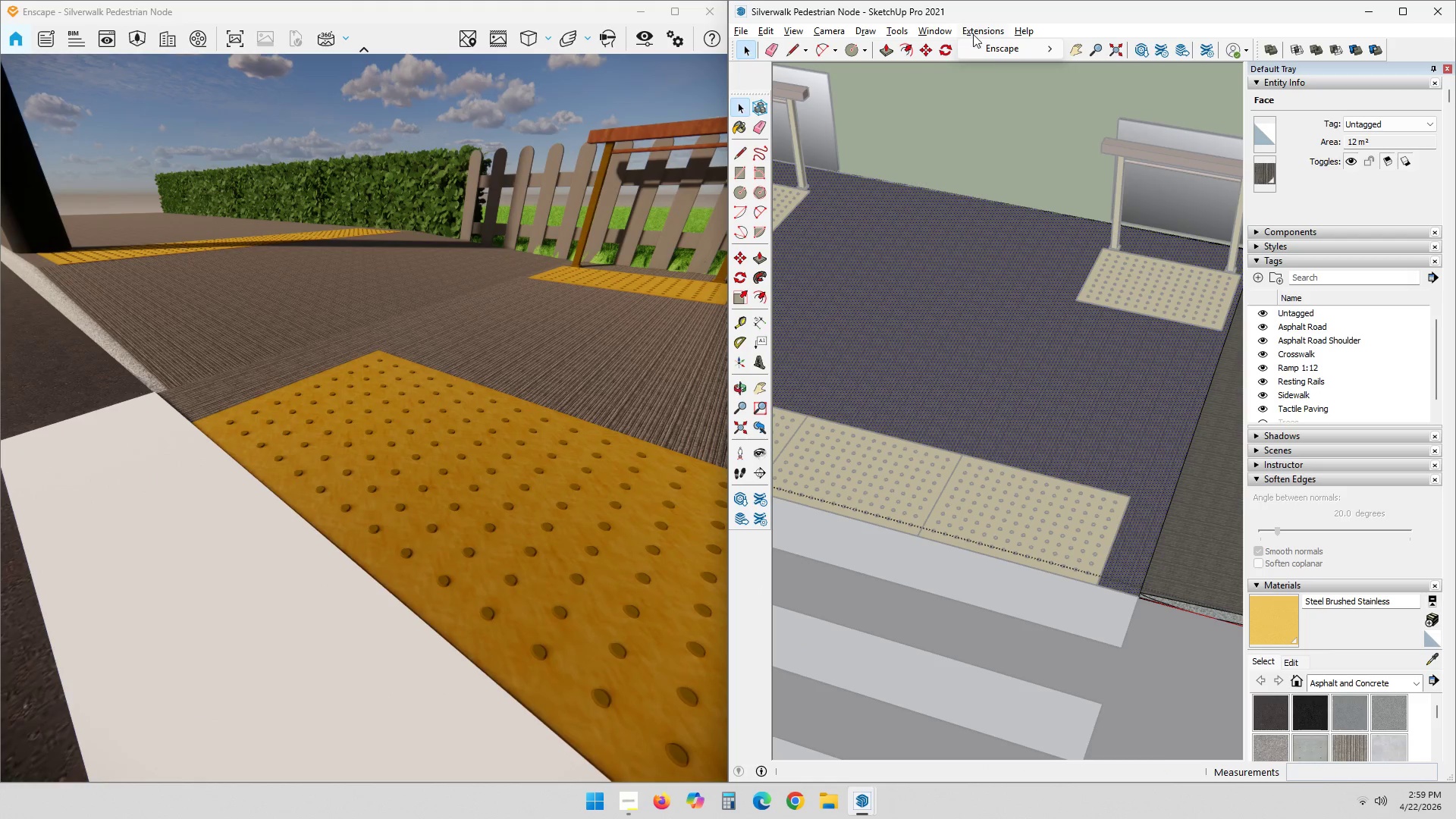 
double_click([985, 33])
 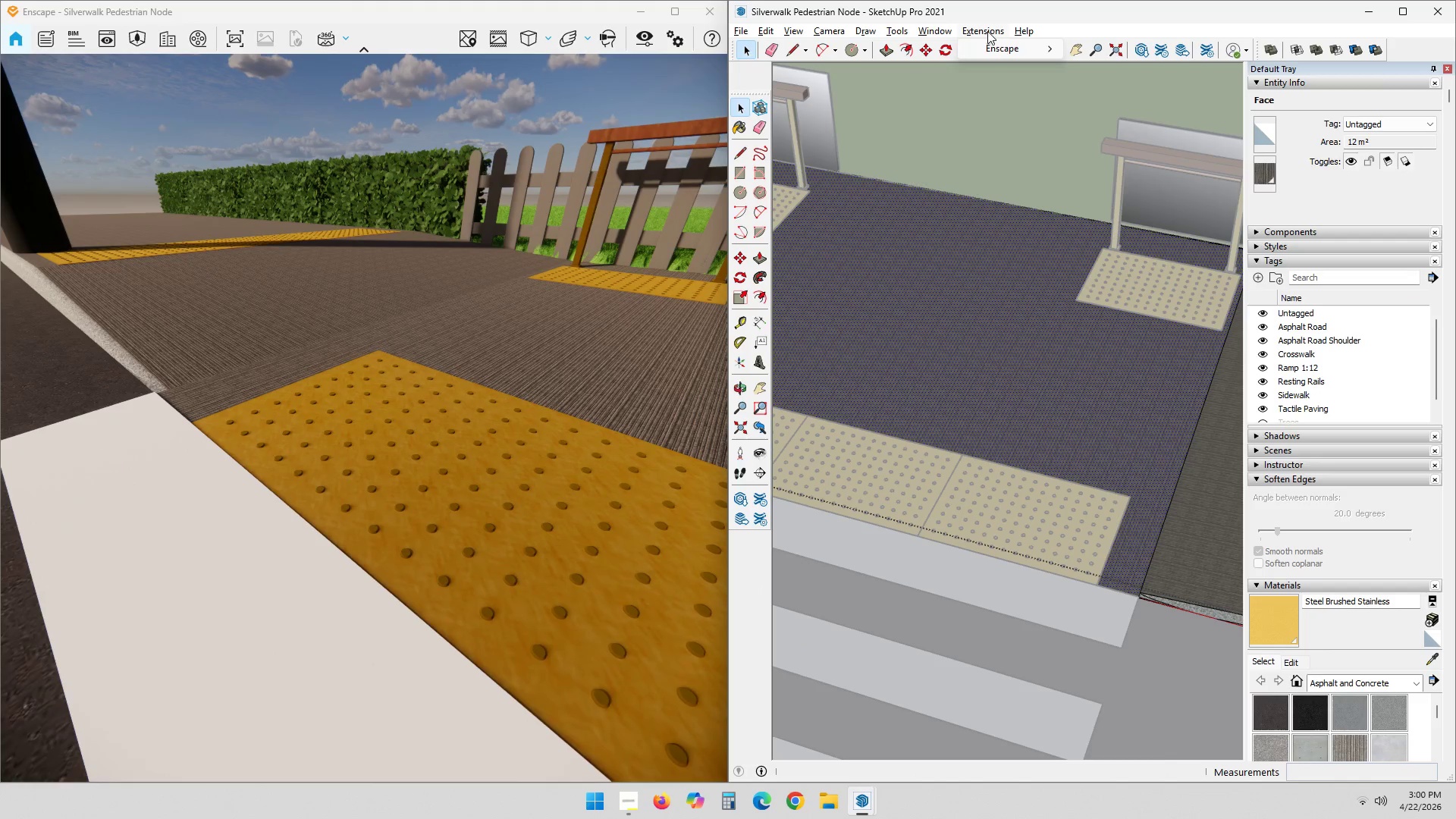 
triple_click([992, 41])
 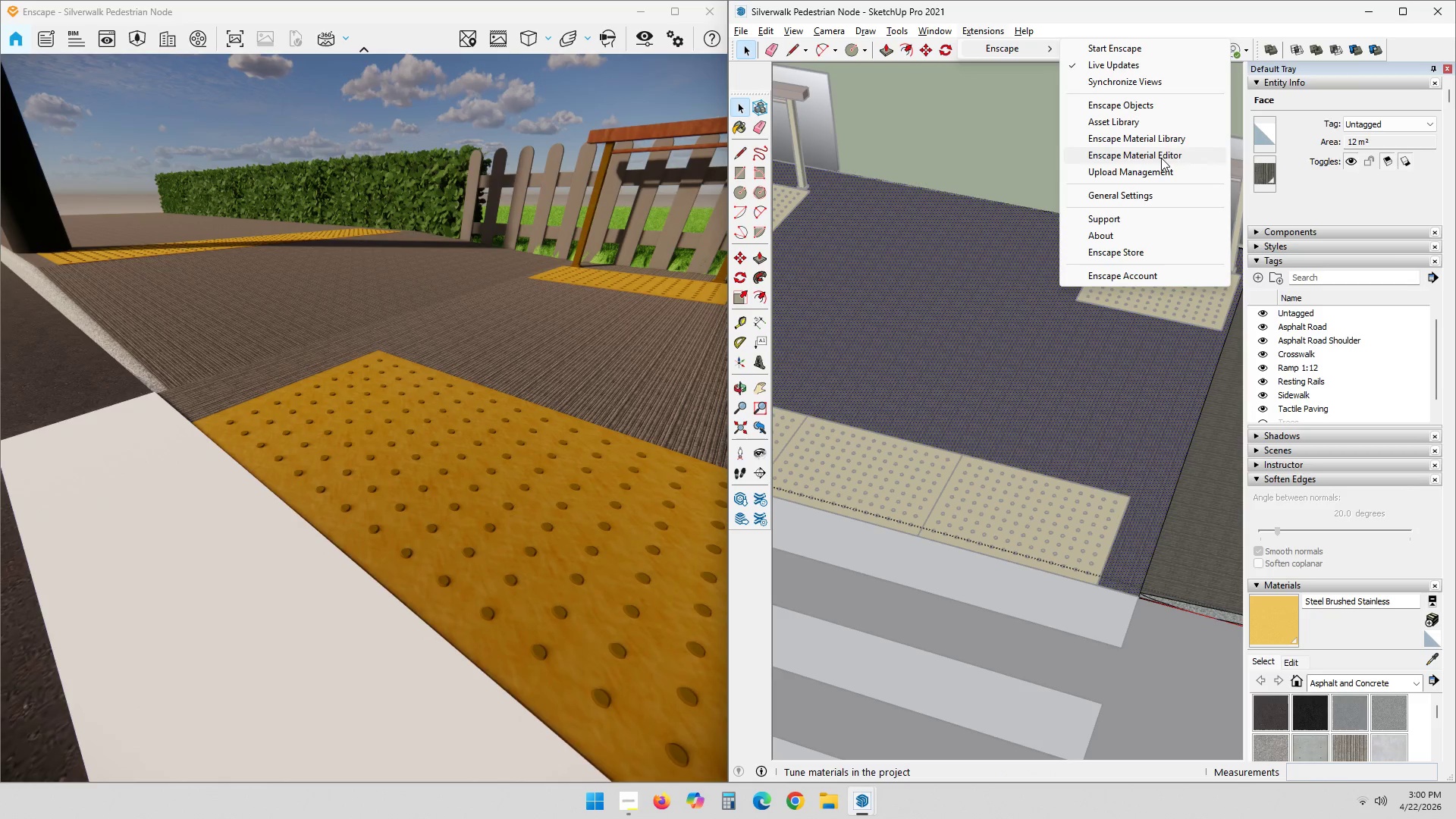 
left_click([1161, 158])
 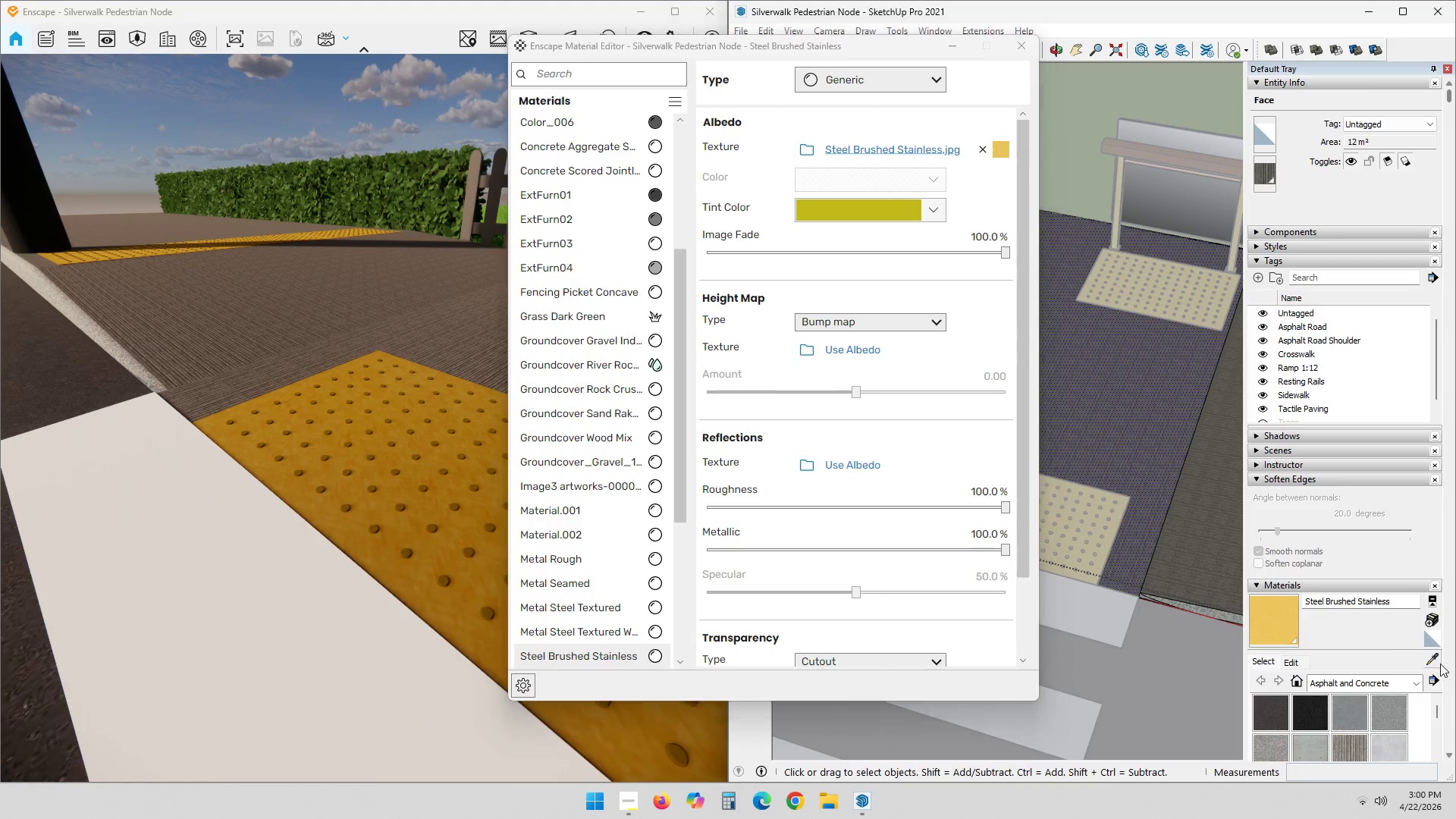 
left_click([1150, 392])
 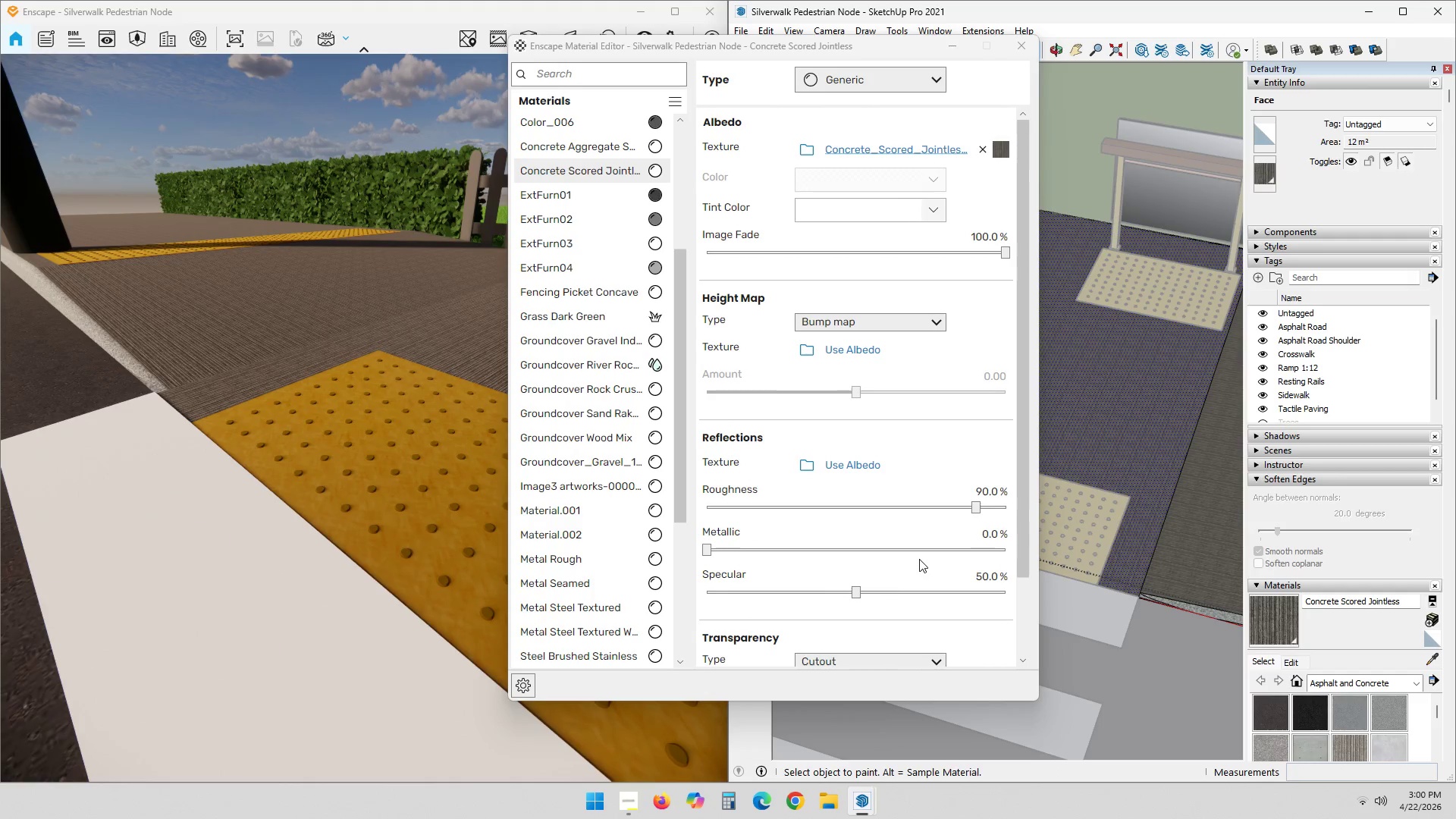 
left_click_drag(start_coordinate=[977, 513], to_coordinate=[1063, 510])
 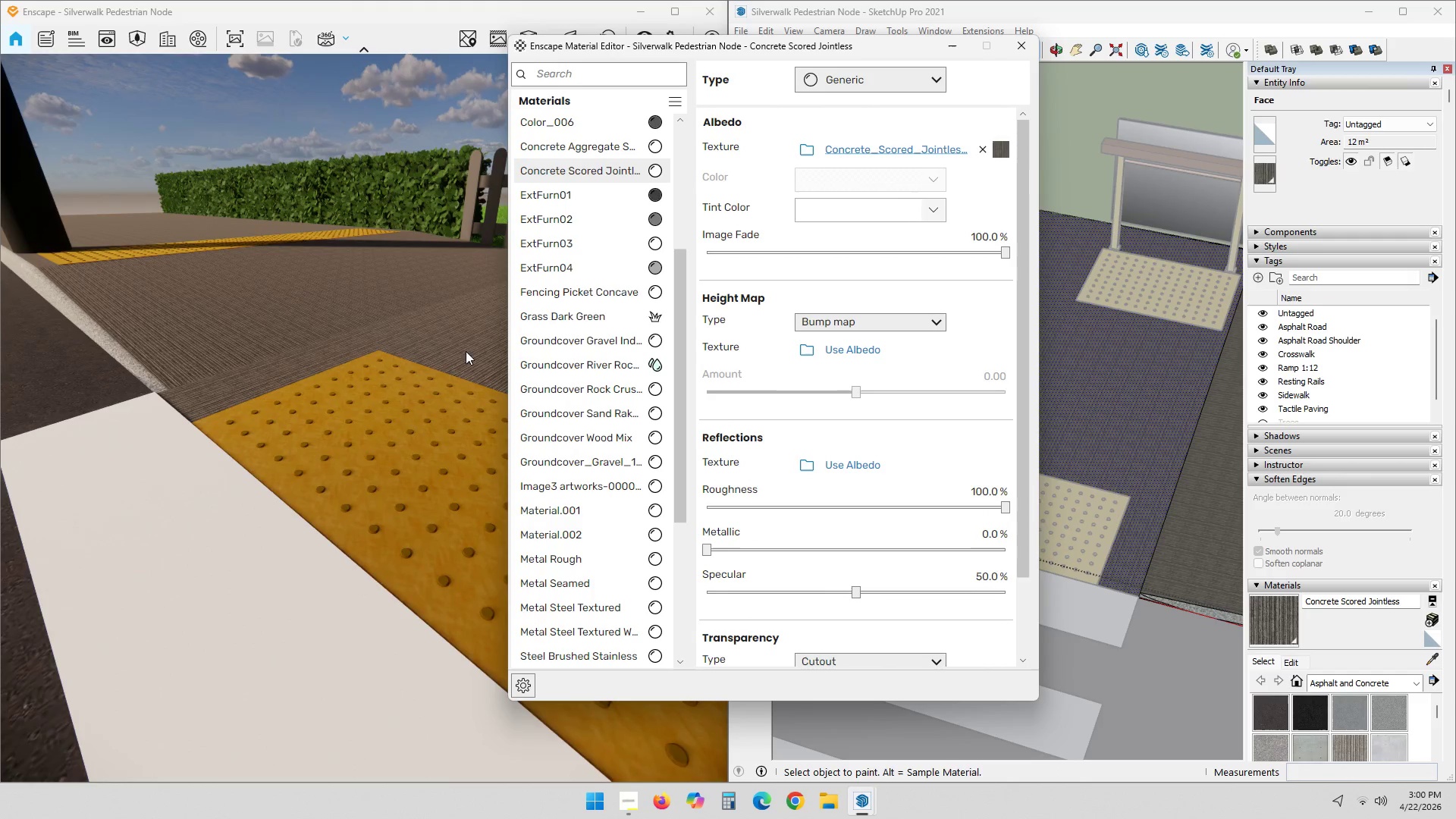 
scroll: coordinate [415, 353], scroll_direction: up, amount: 2.0
 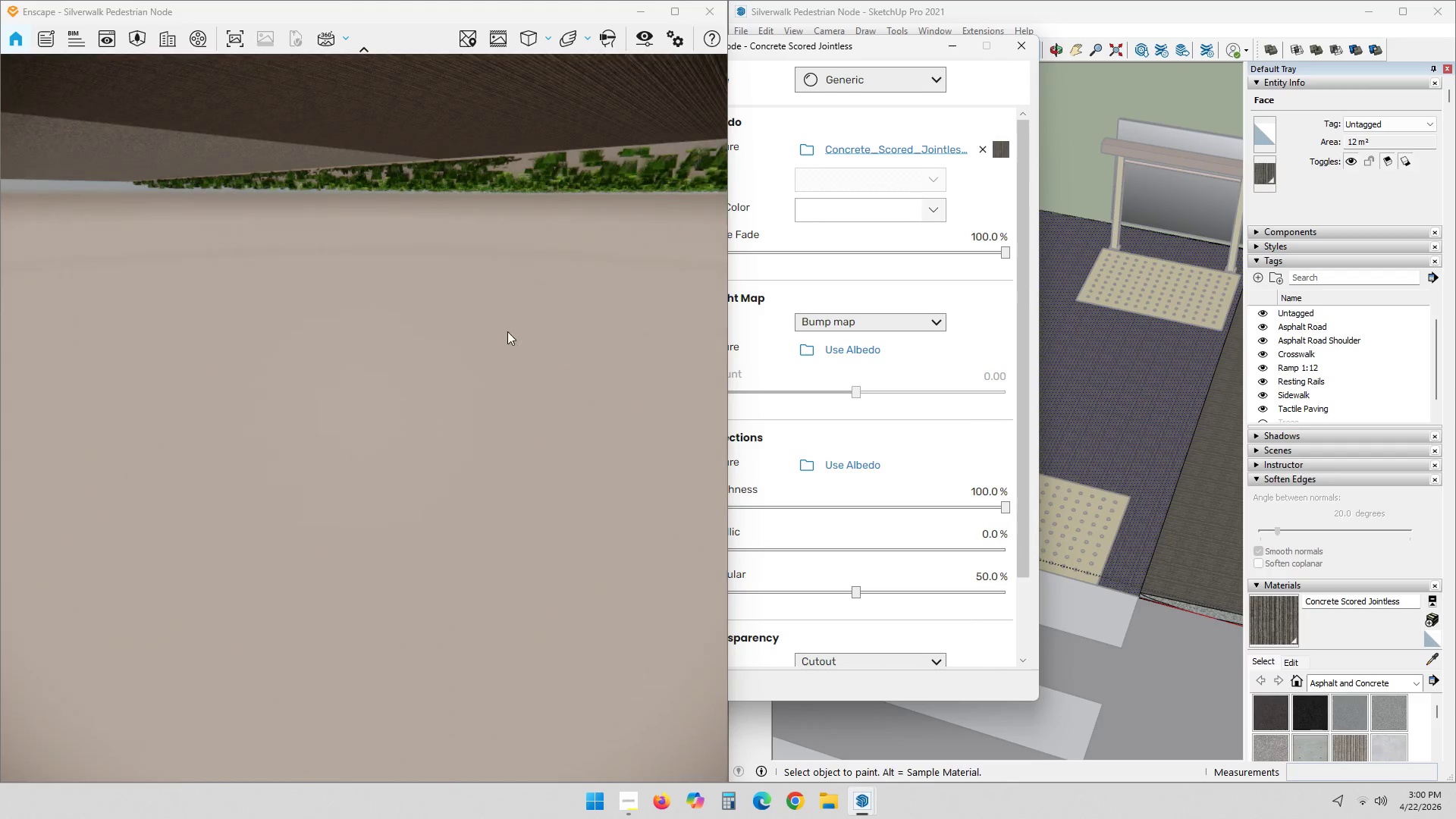 
scroll: coordinate [513, 328], scroll_direction: down, amount: 2.0
 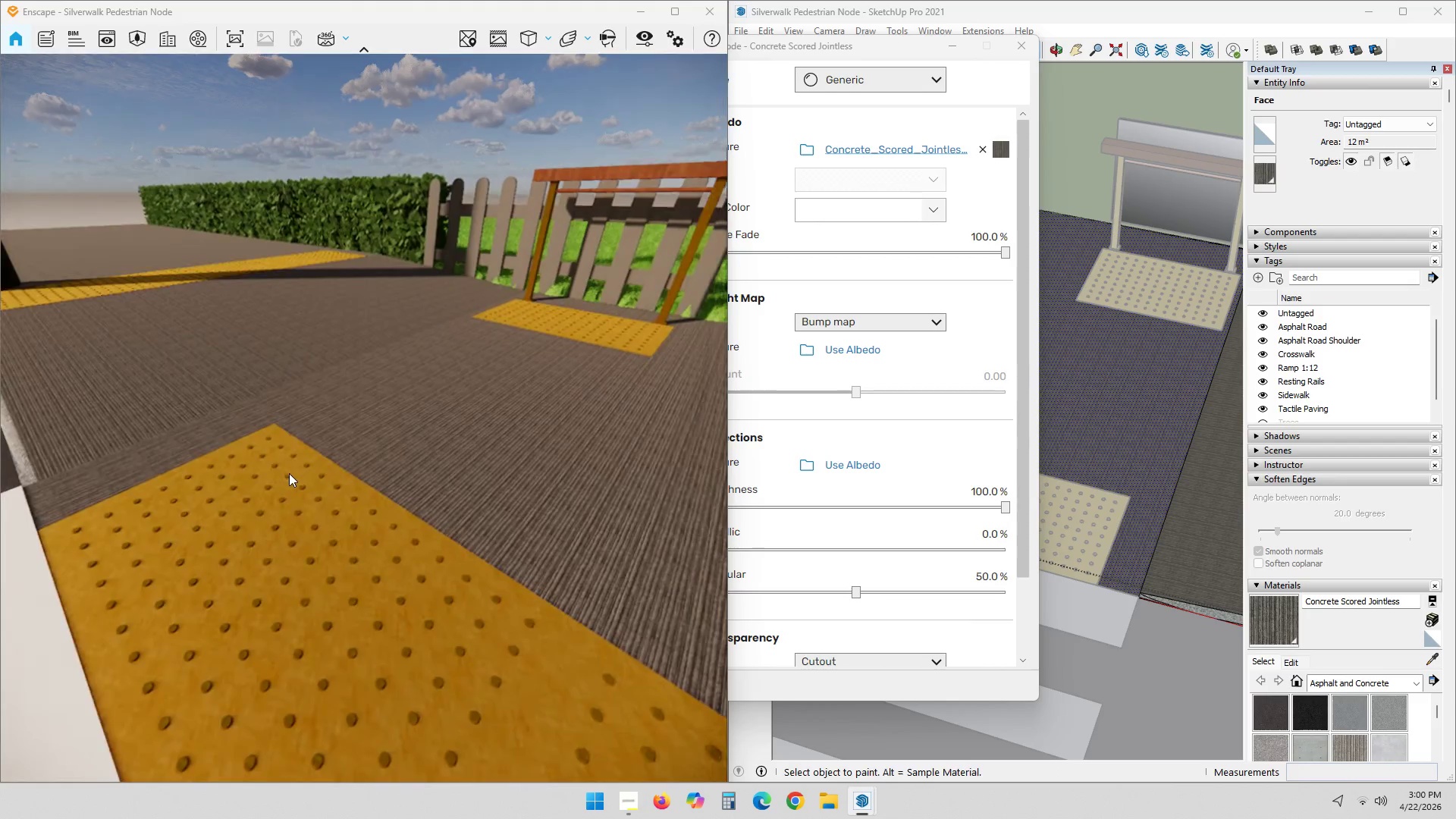 
hold_key(key=ShiftLeft, duration=0.55)
scroll: coordinate [567, 487], scroll_direction: up, amount: 1.0
 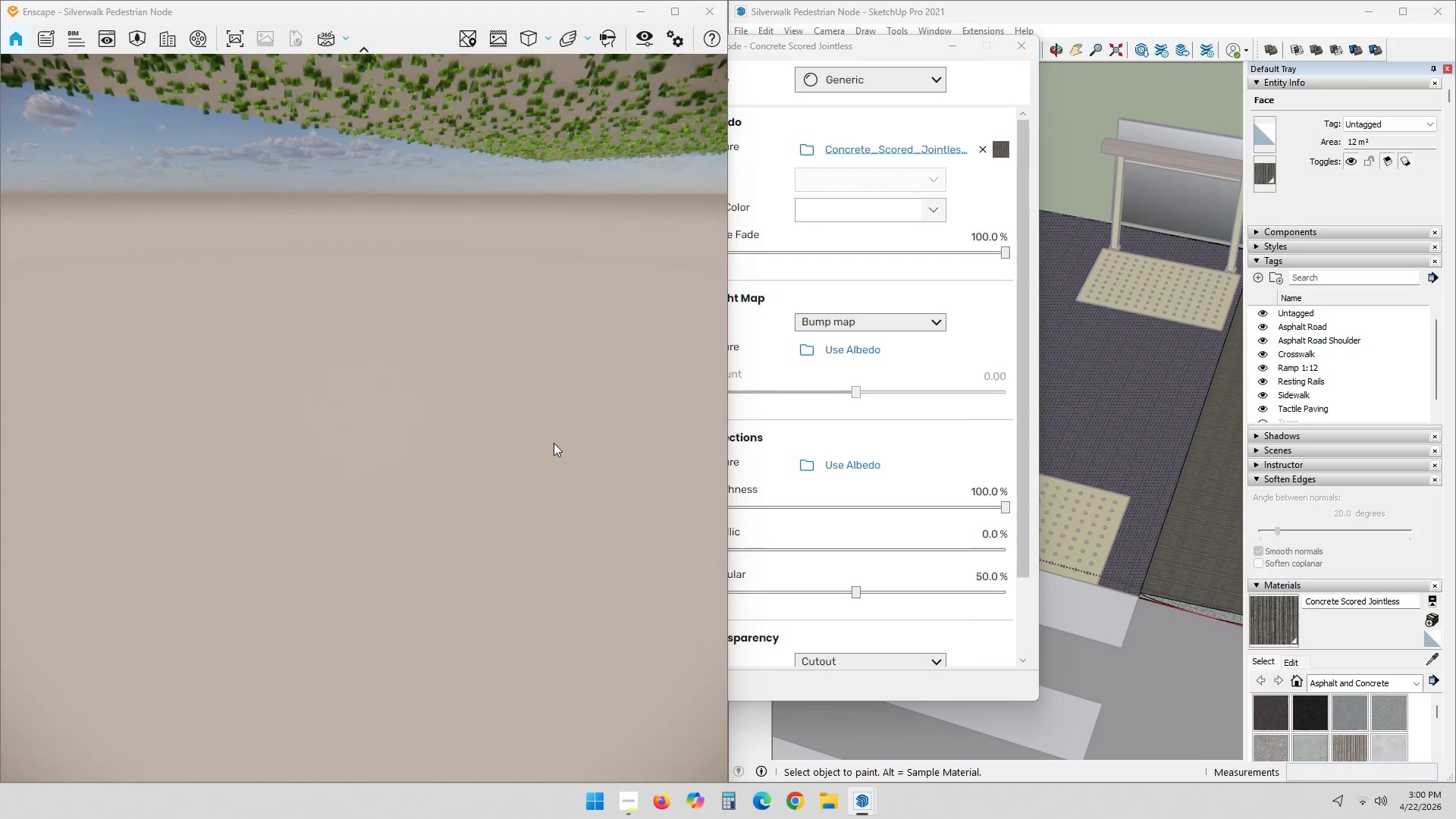 
scroll: coordinate [557, 417], scroll_direction: down, amount: 2.0
 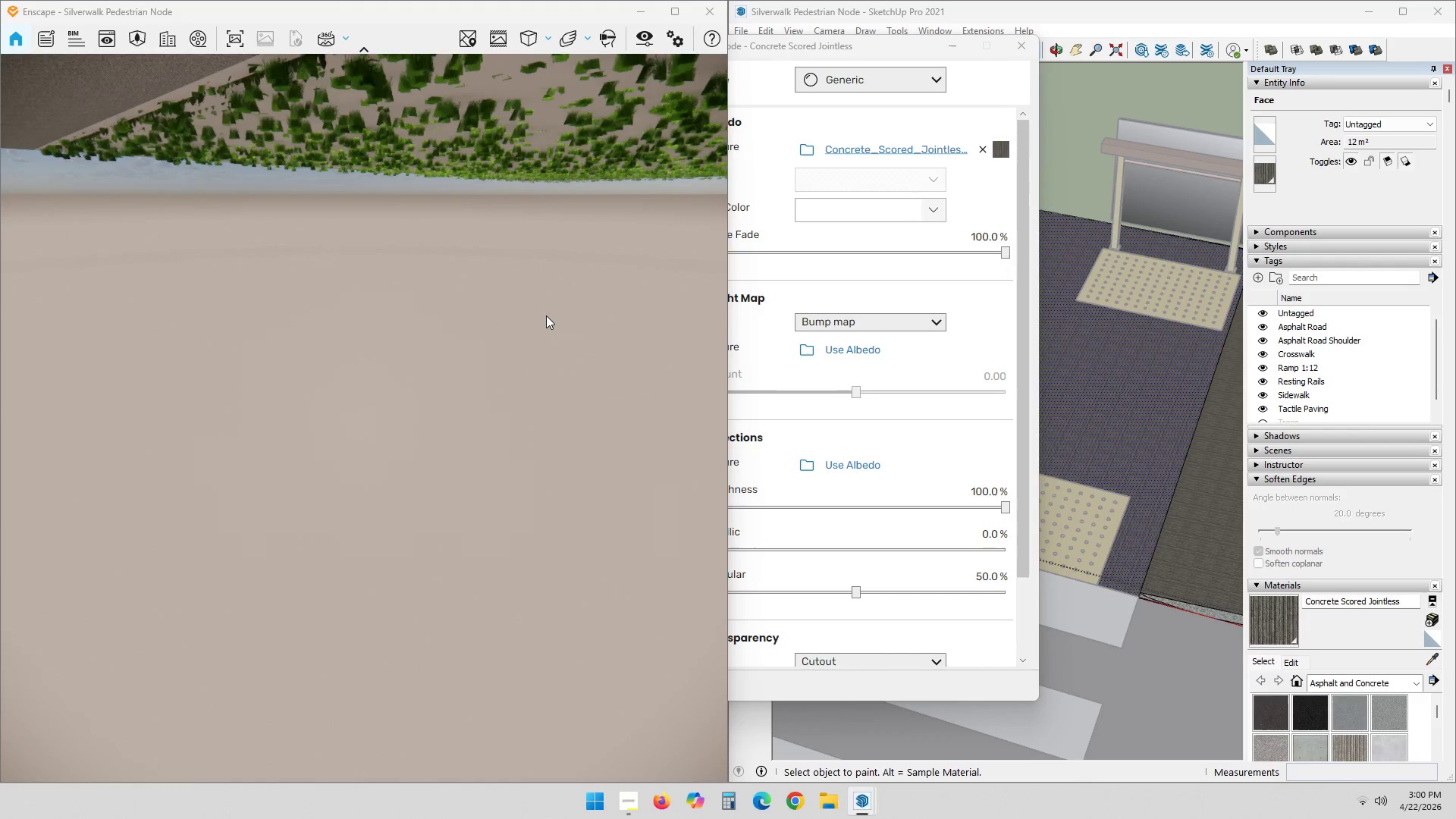 
left_click_drag(start_coordinate=[544, 317], to_coordinate=[386, 502])
 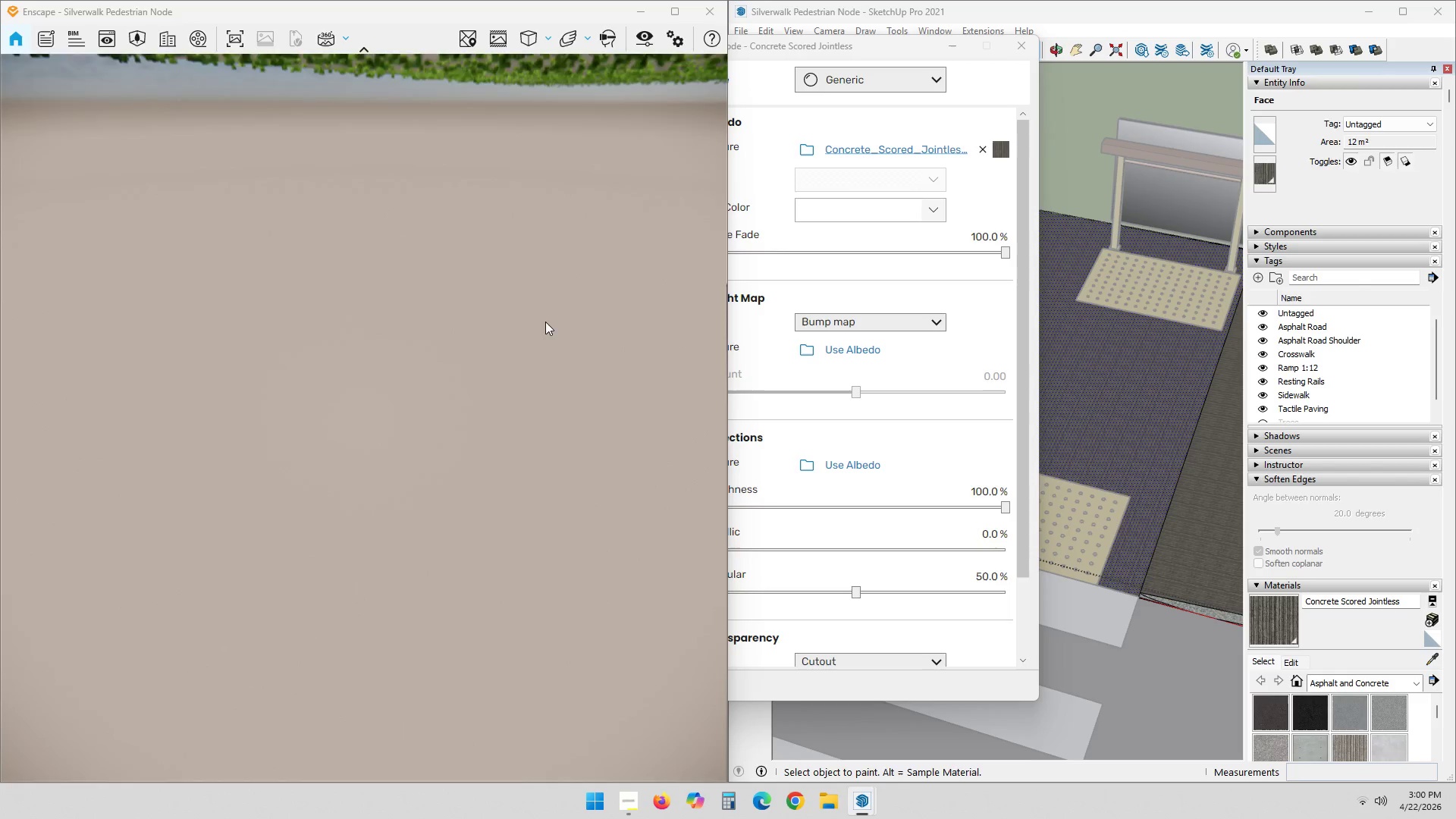 
hold_key(key=ShiftLeft, duration=1.84)
 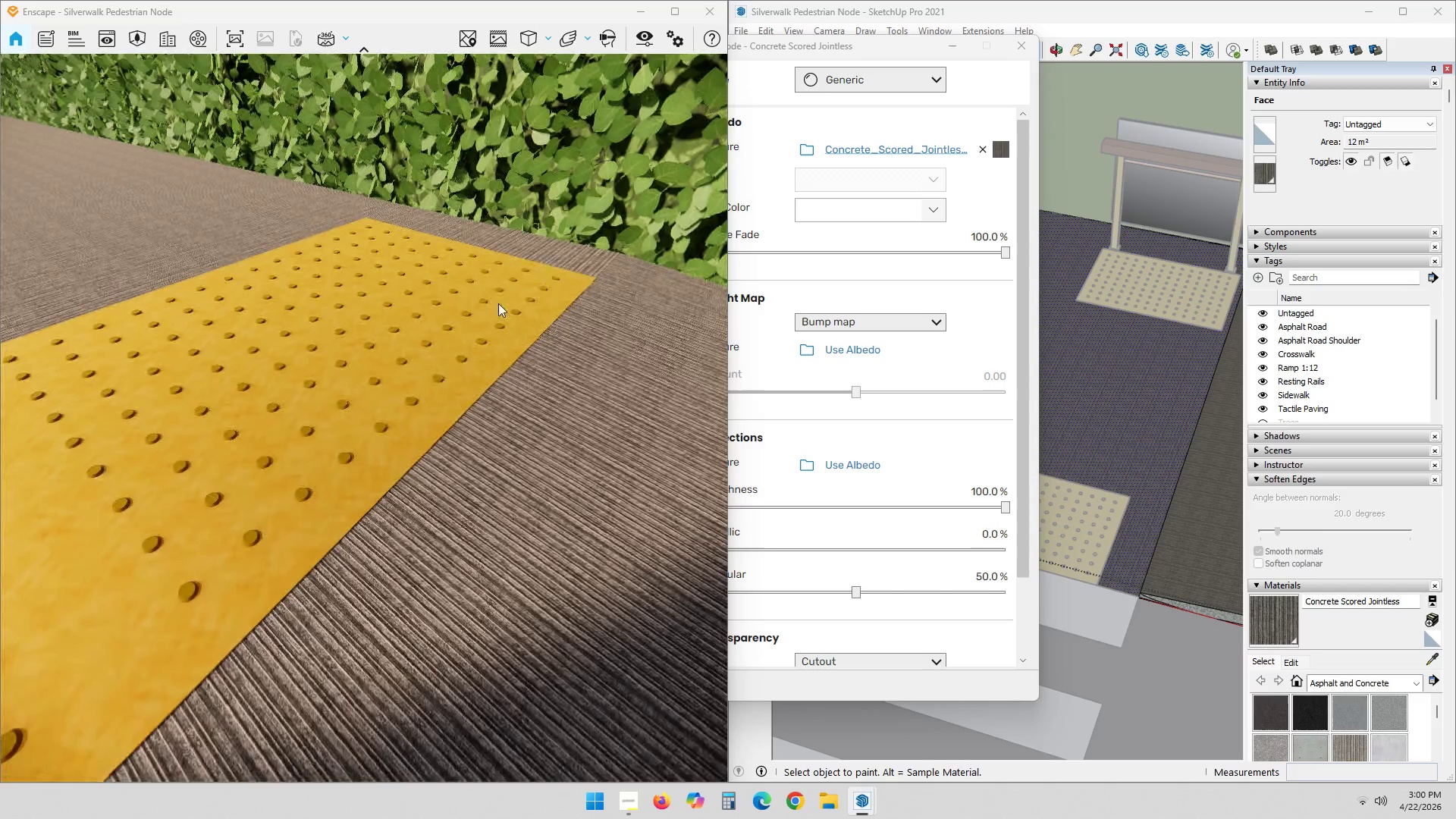 
scroll: coordinate [492, 310], scroll_direction: down, amount: 2.0
 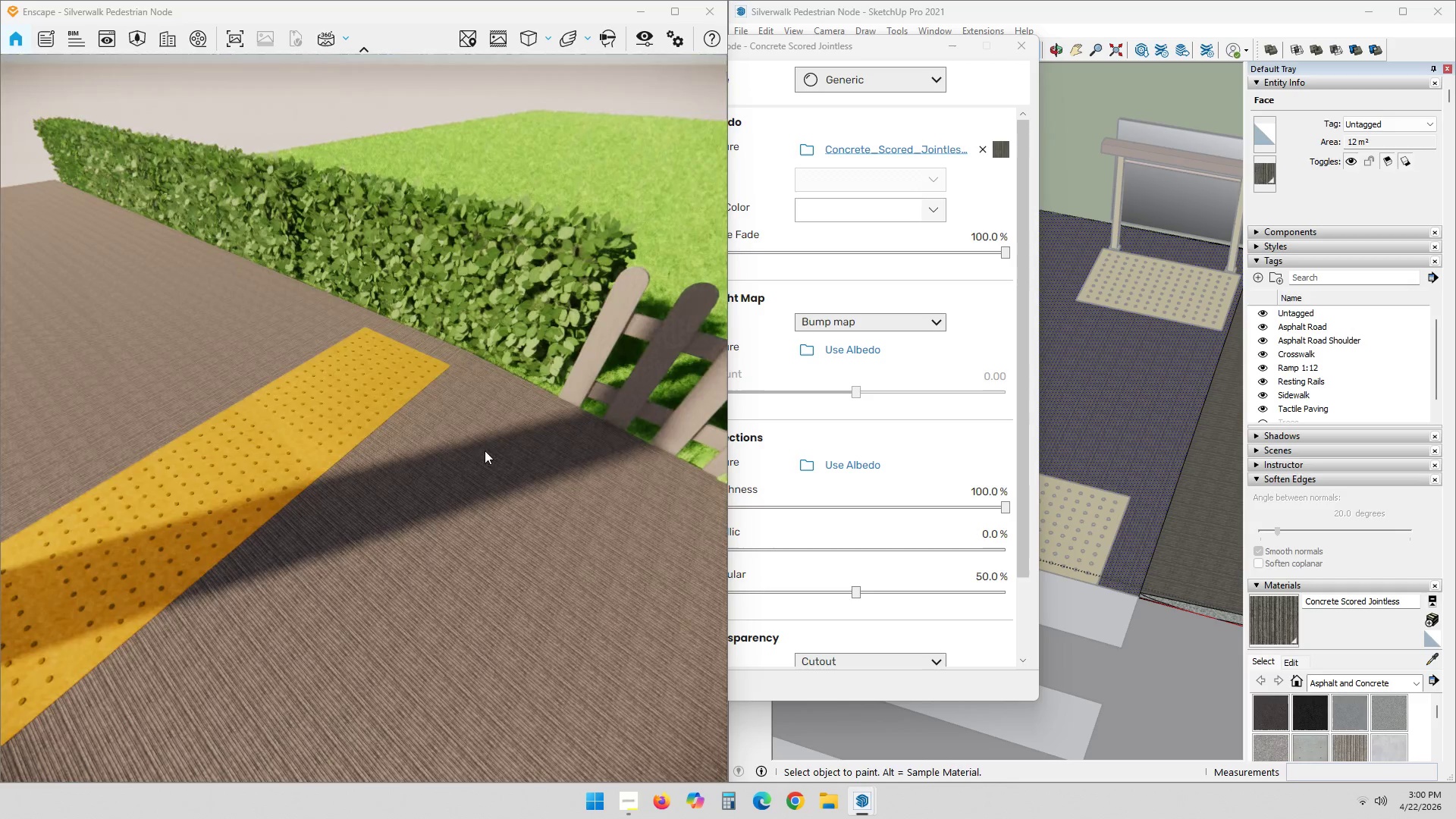 
hold_key(key=ShiftLeft, duration=1.11)
 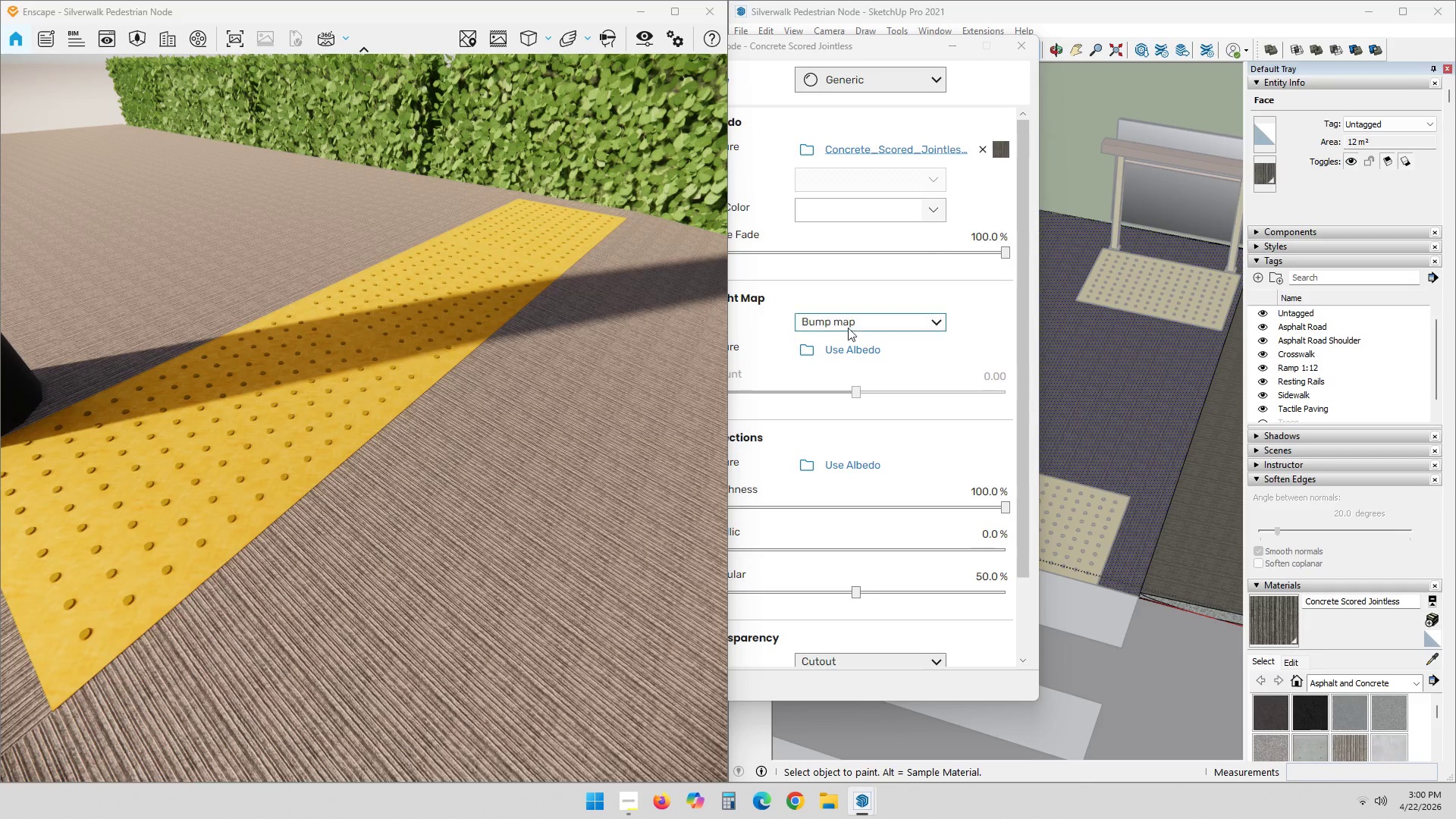 
hold_key(key=ShiftLeft, duration=1.75)
 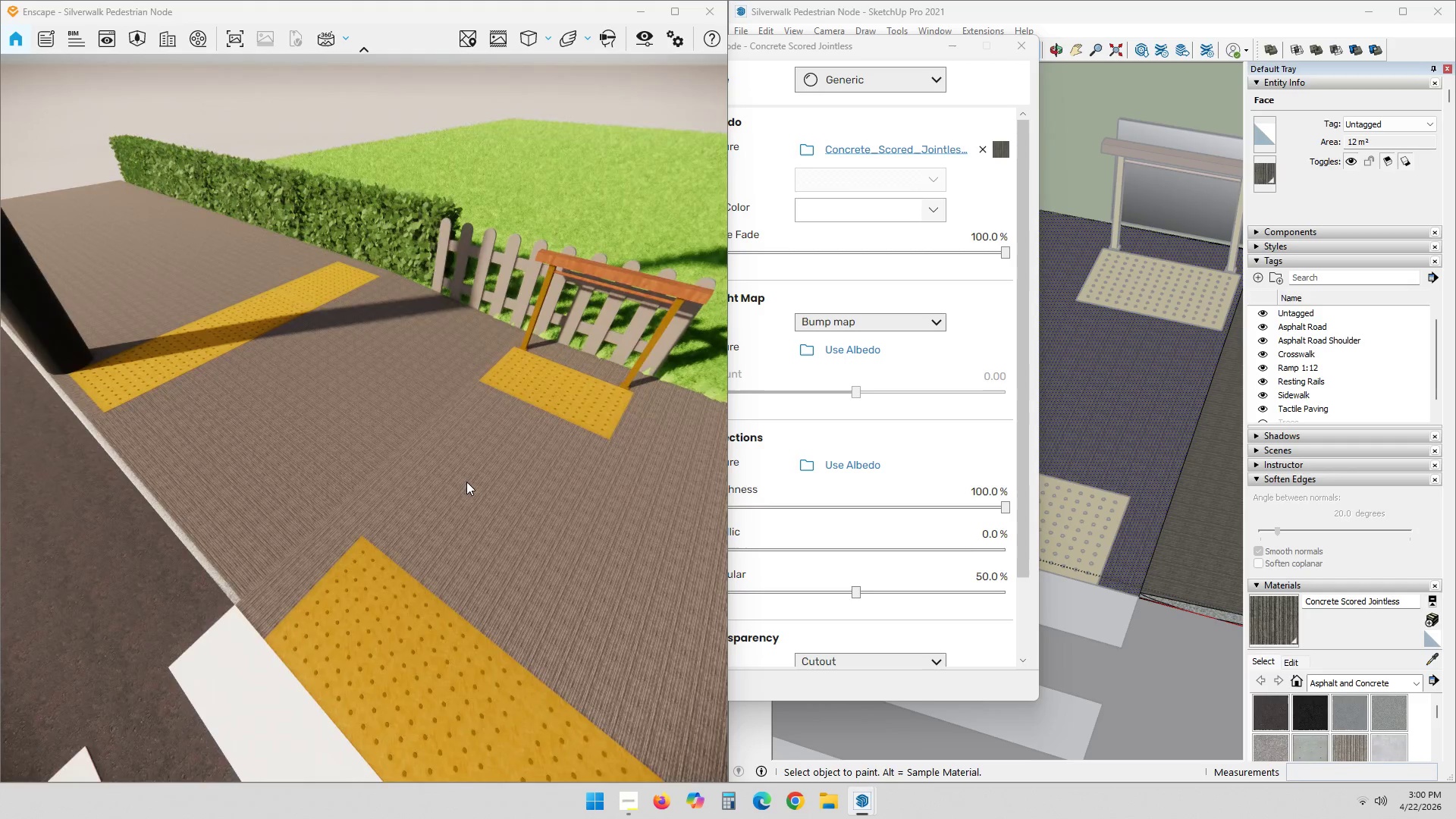 
scroll: coordinate [631, 336], scroll_direction: down, amount: 3.0
 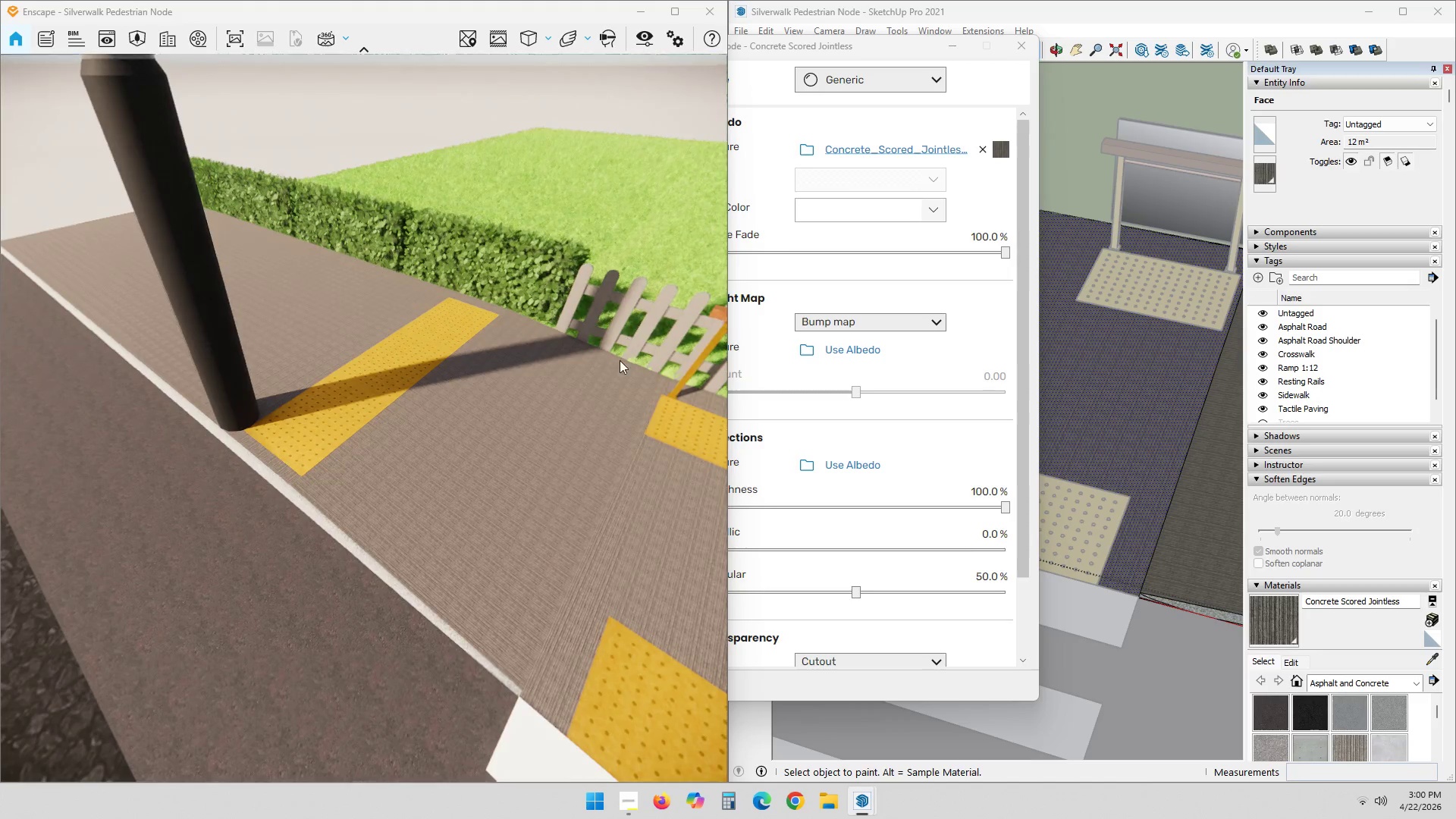 
scroll: coordinate [466, 482], scroll_direction: up, amount: 1.0
 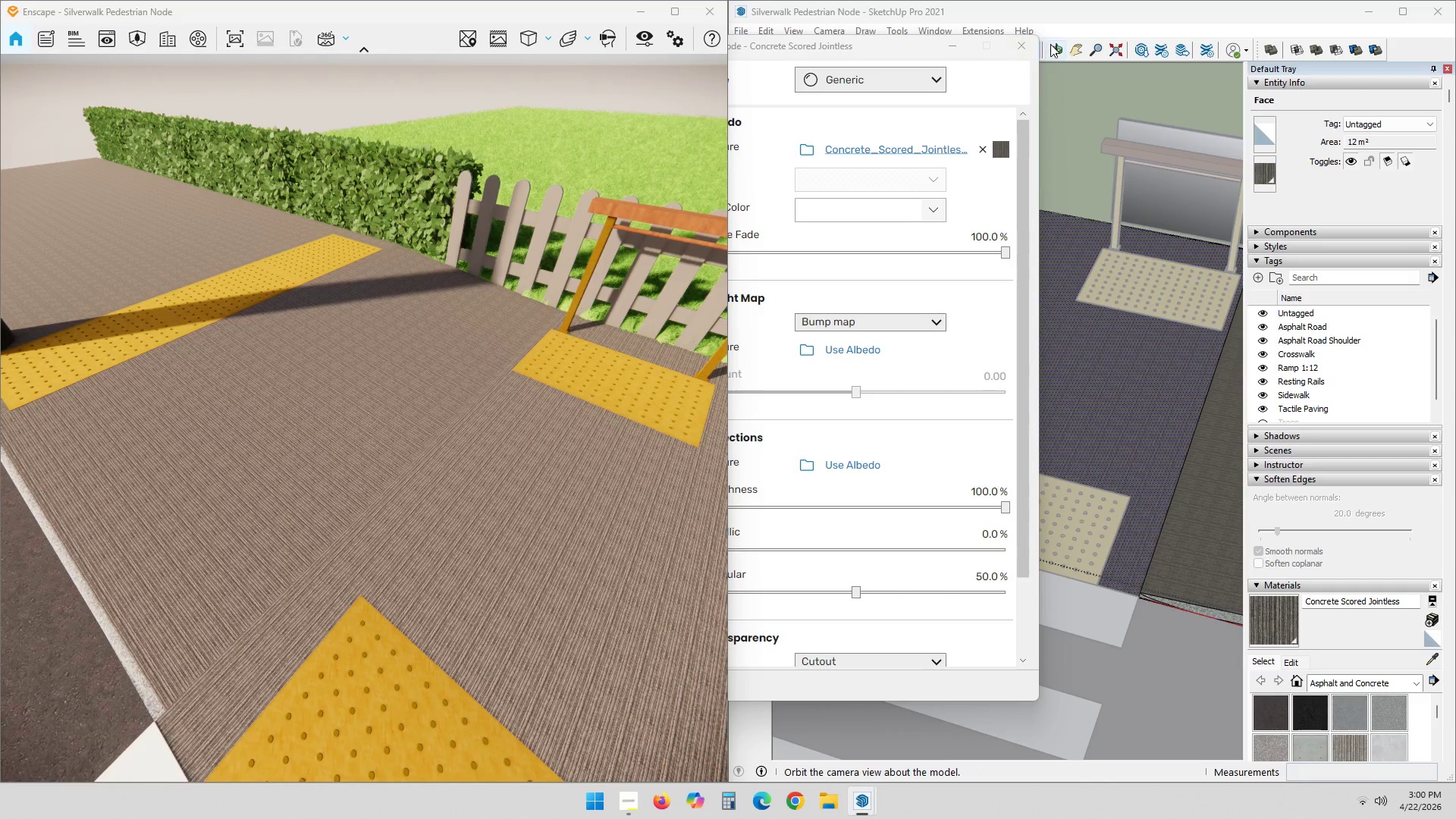 
left_click([1017, 52])
 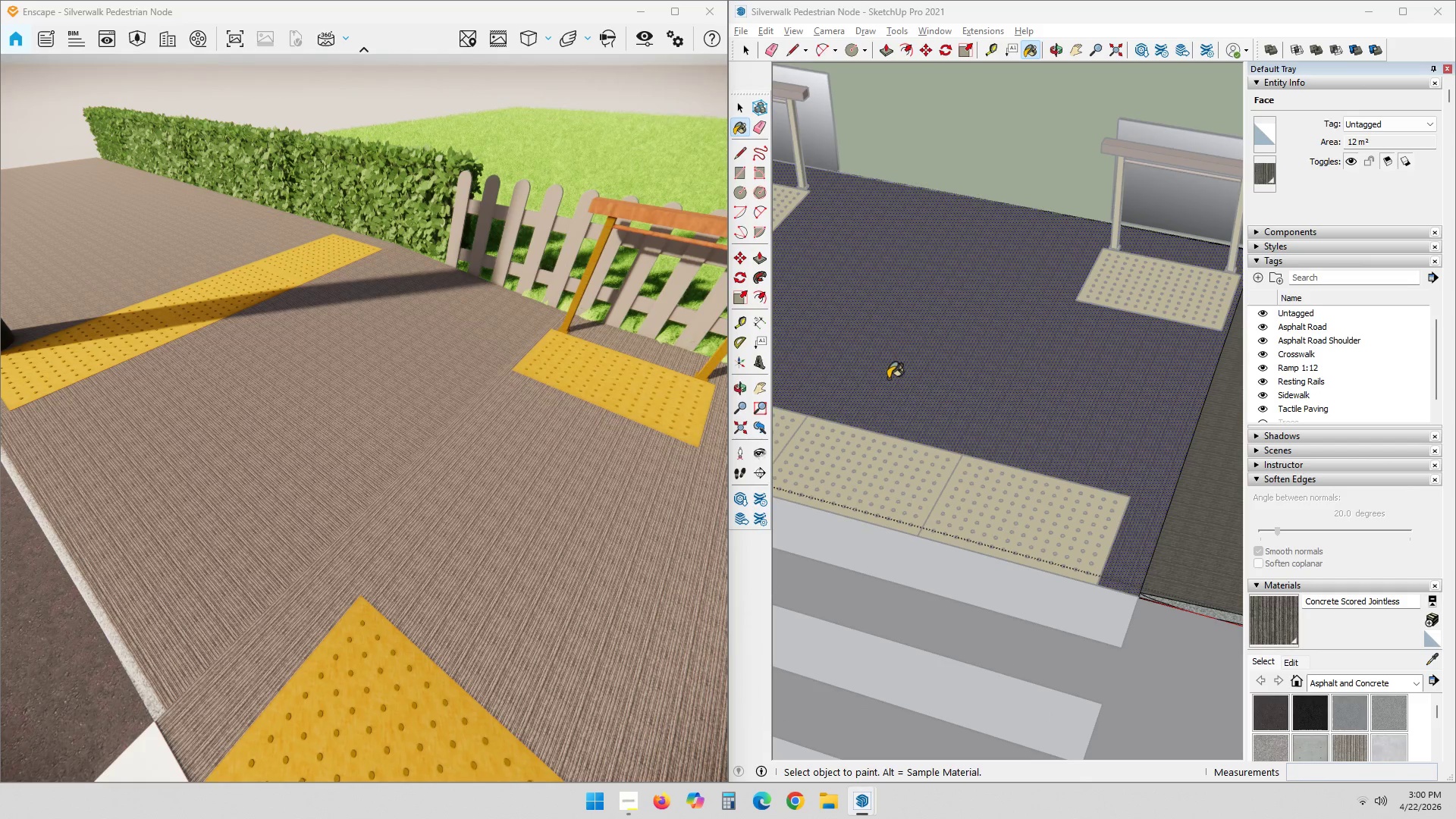 
scroll: coordinate [890, 375], scroll_direction: down, amount: 2.0
 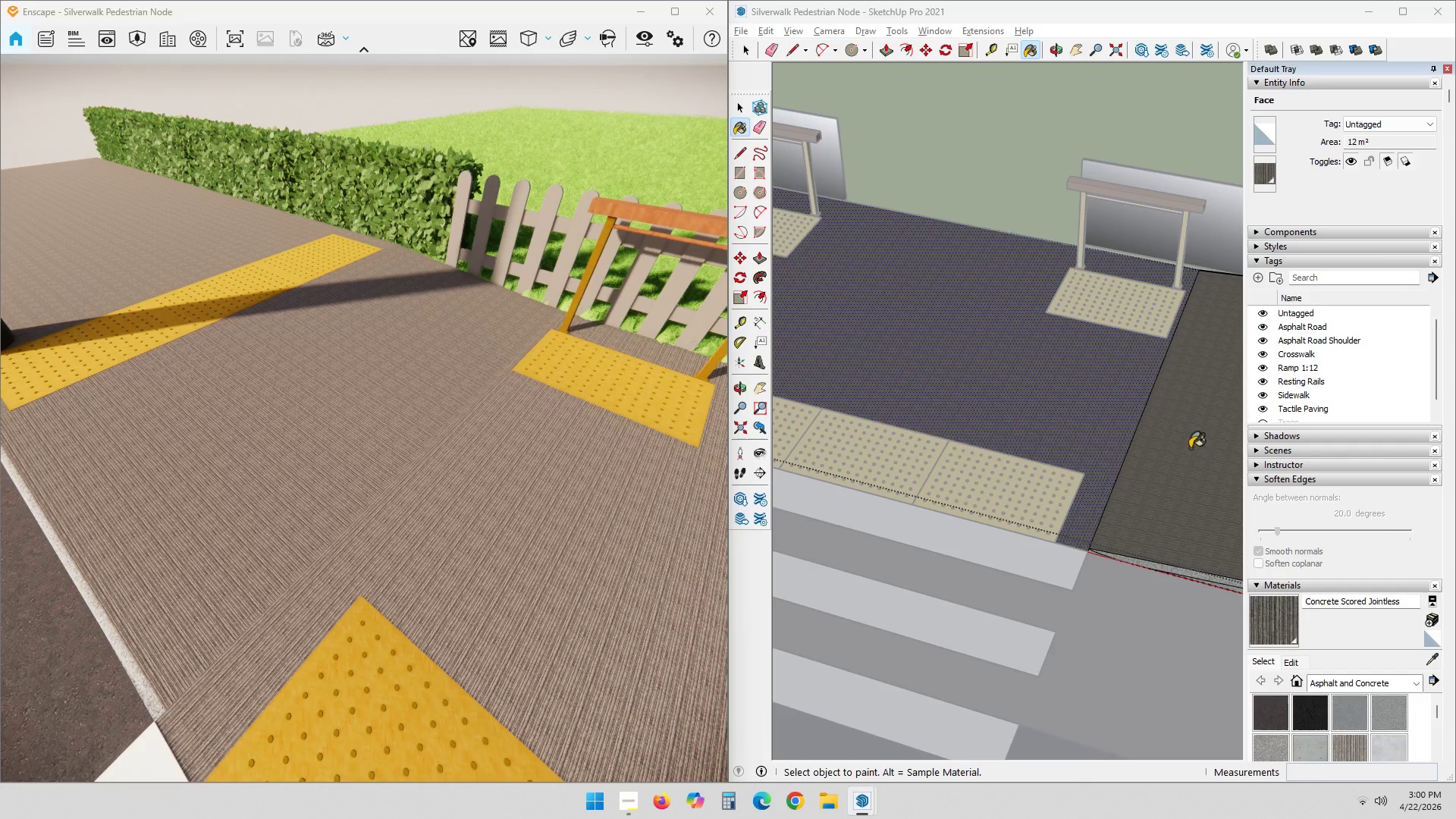 
key(Space)
 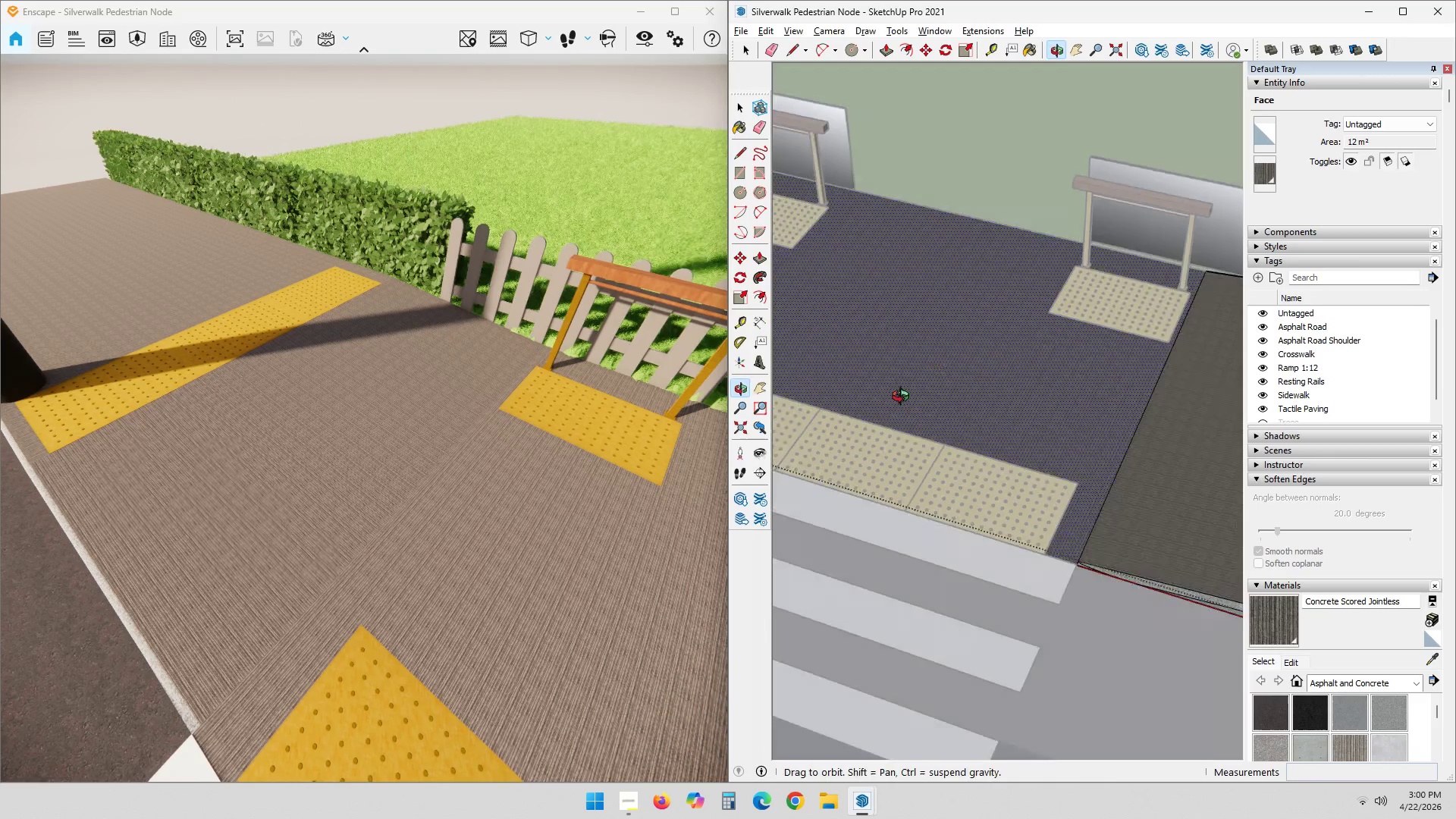 
hold_key(key=ShiftLeft, duration=0.36)
 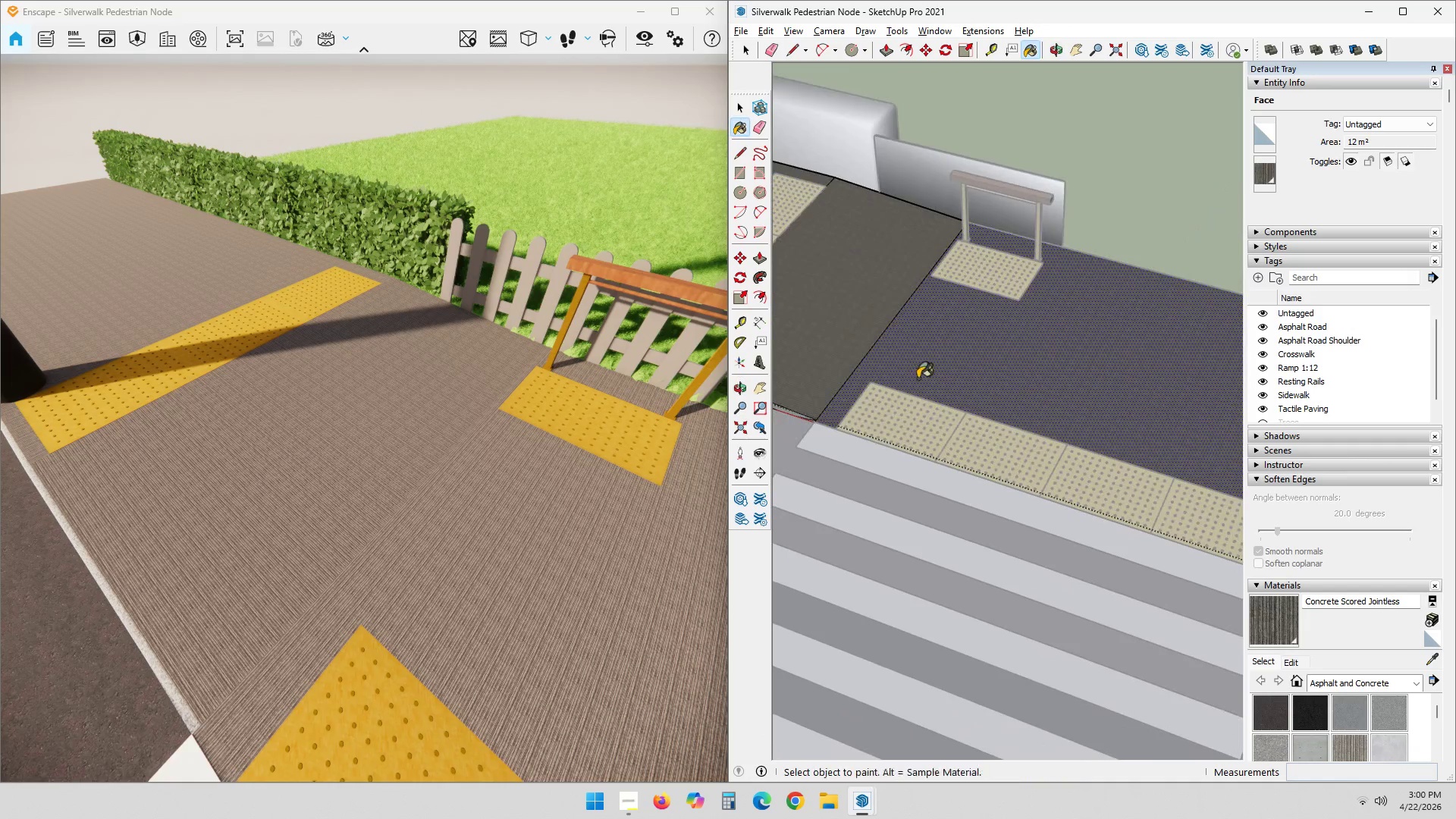 
scroll: coordinate [910, 369], scroll_direction: down, amount: 2.0
 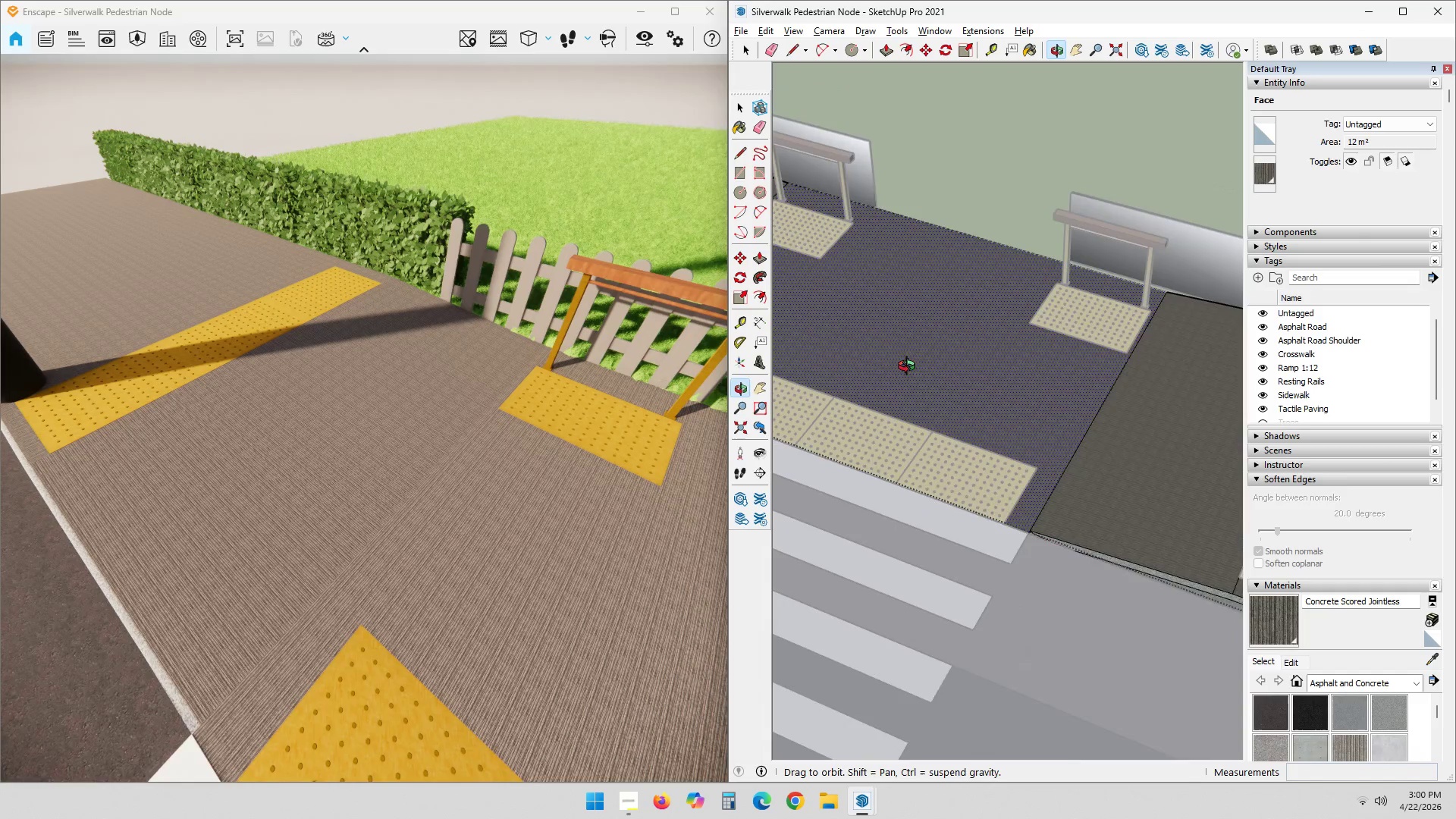 
key(Shift+ShiftLeft)
 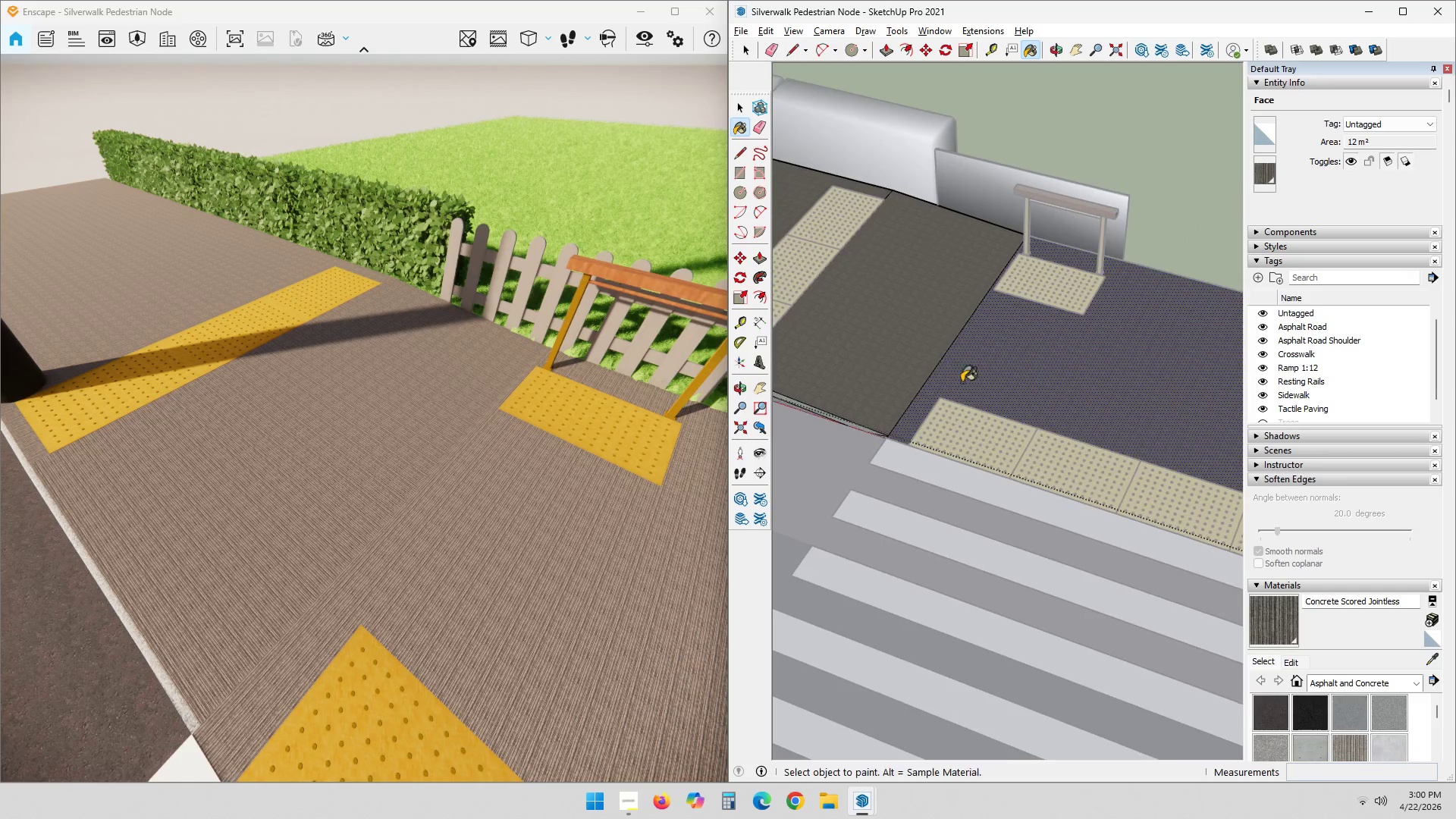 
key(Space)
 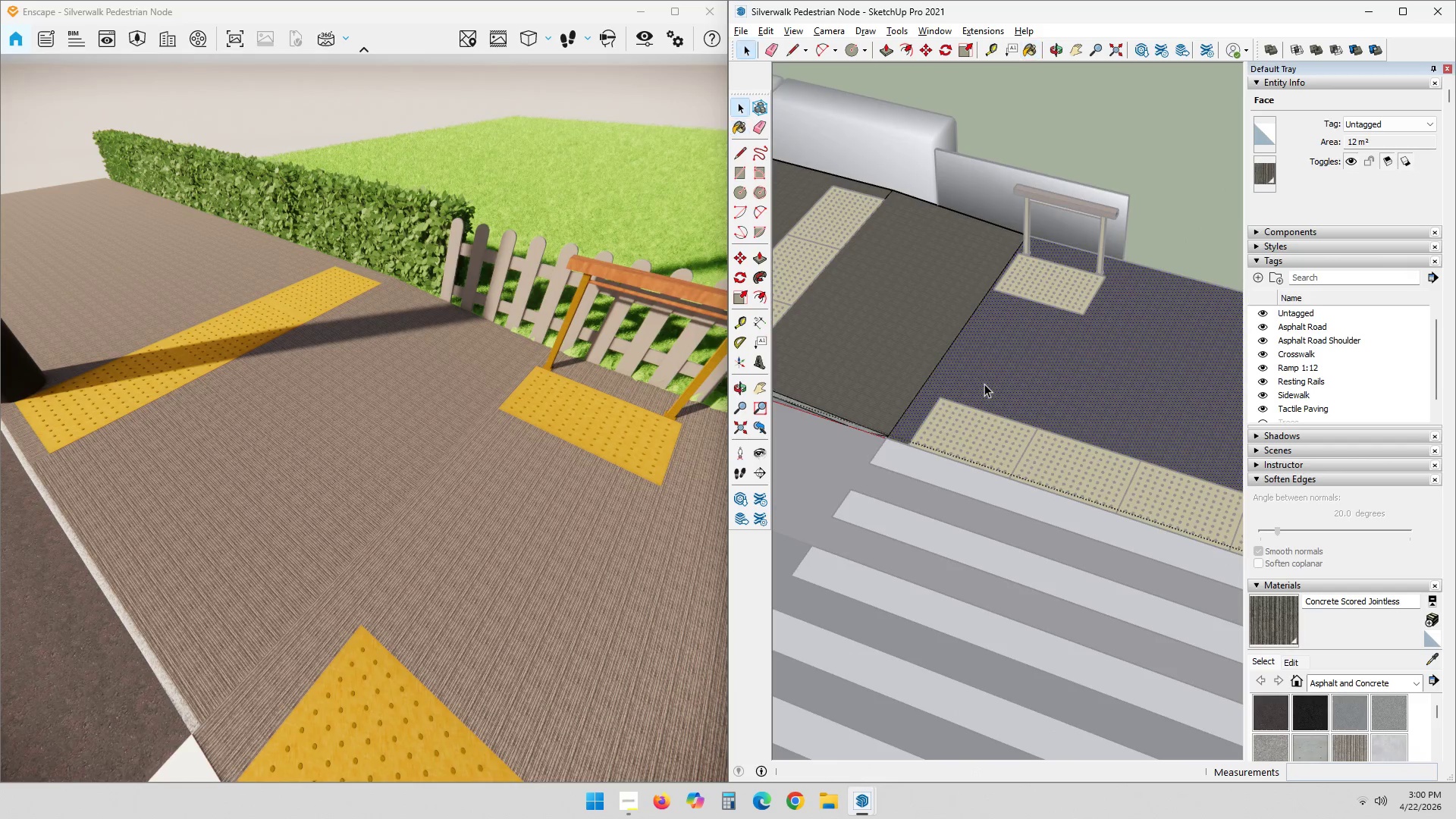 
scroll: coordinate [984, 384], scroll_direction: up, amount: 2.0
 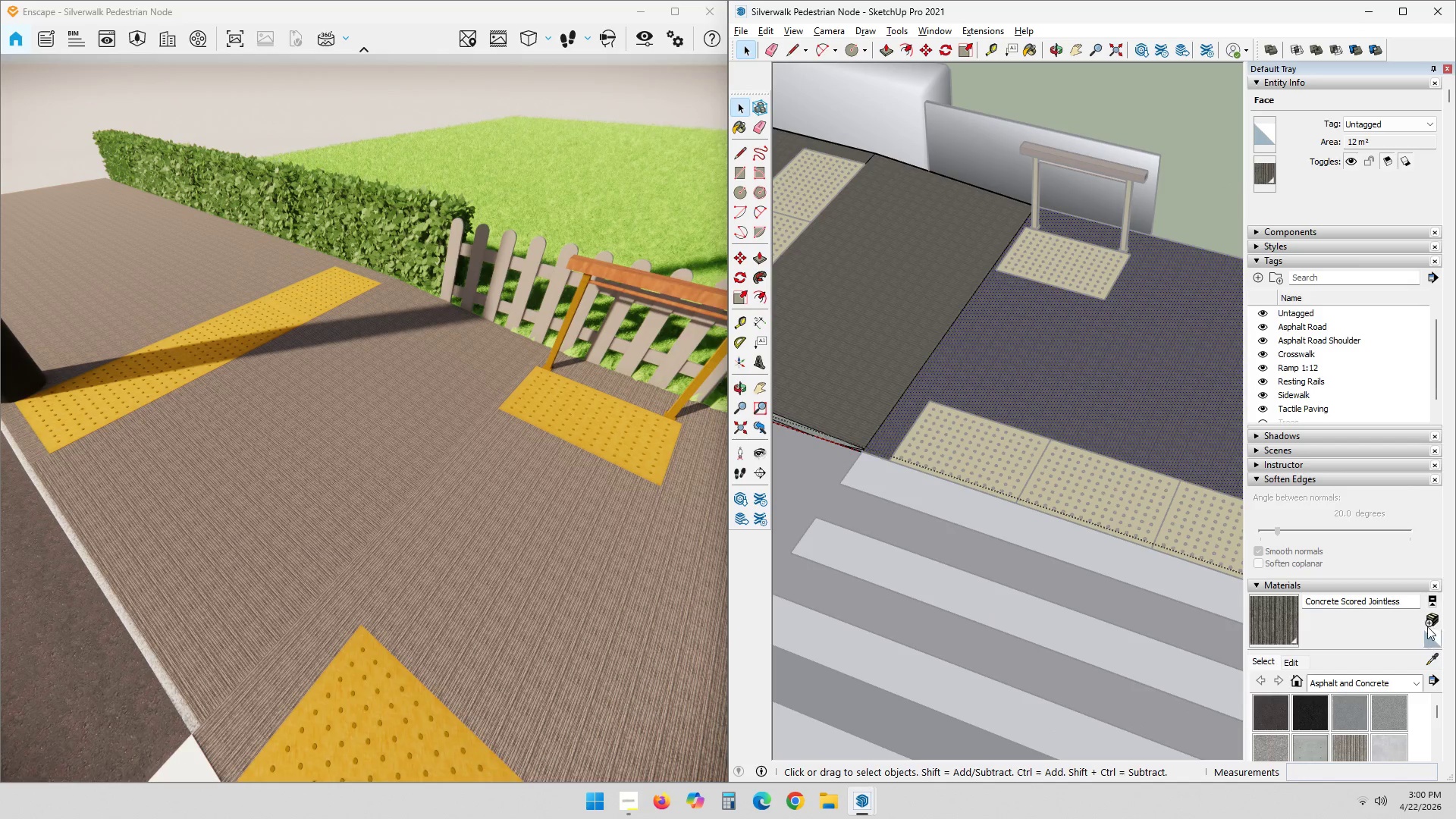 
left_click_drag(start_coordinate=[1431, 659], to_coordinate=[1427, 656])
 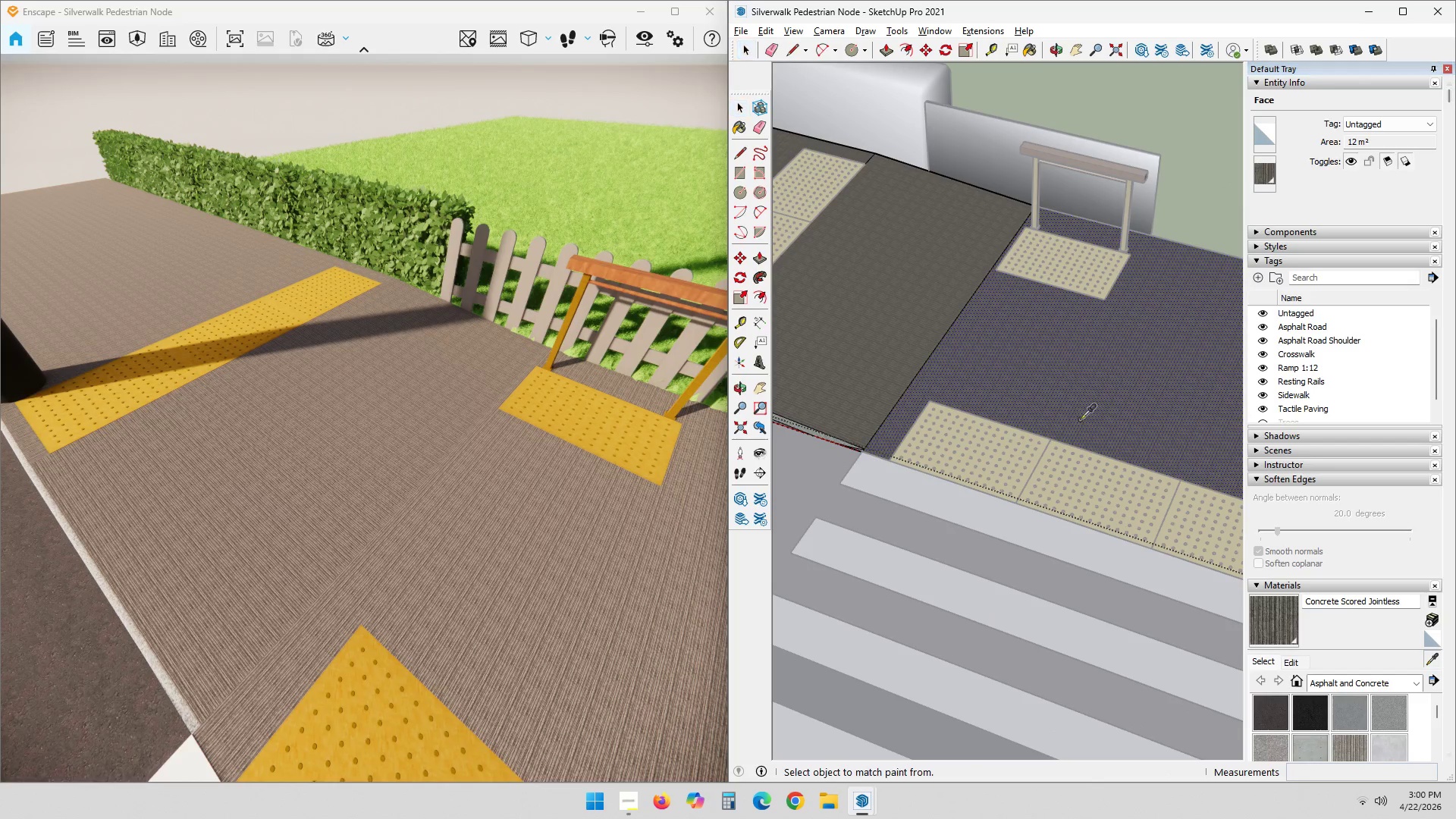 
double_click([1060, 405])
 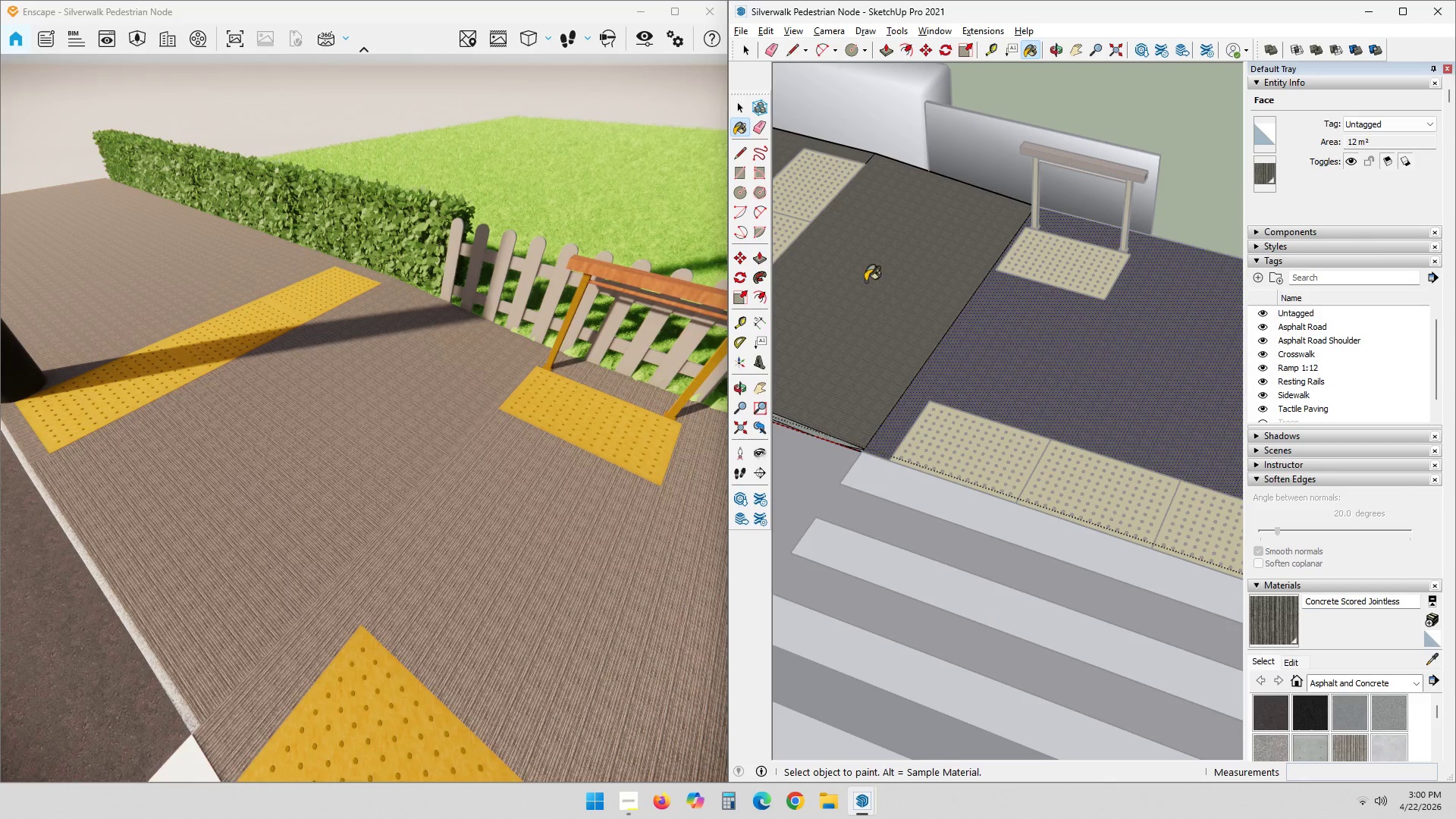 
left_click([854, 268])
 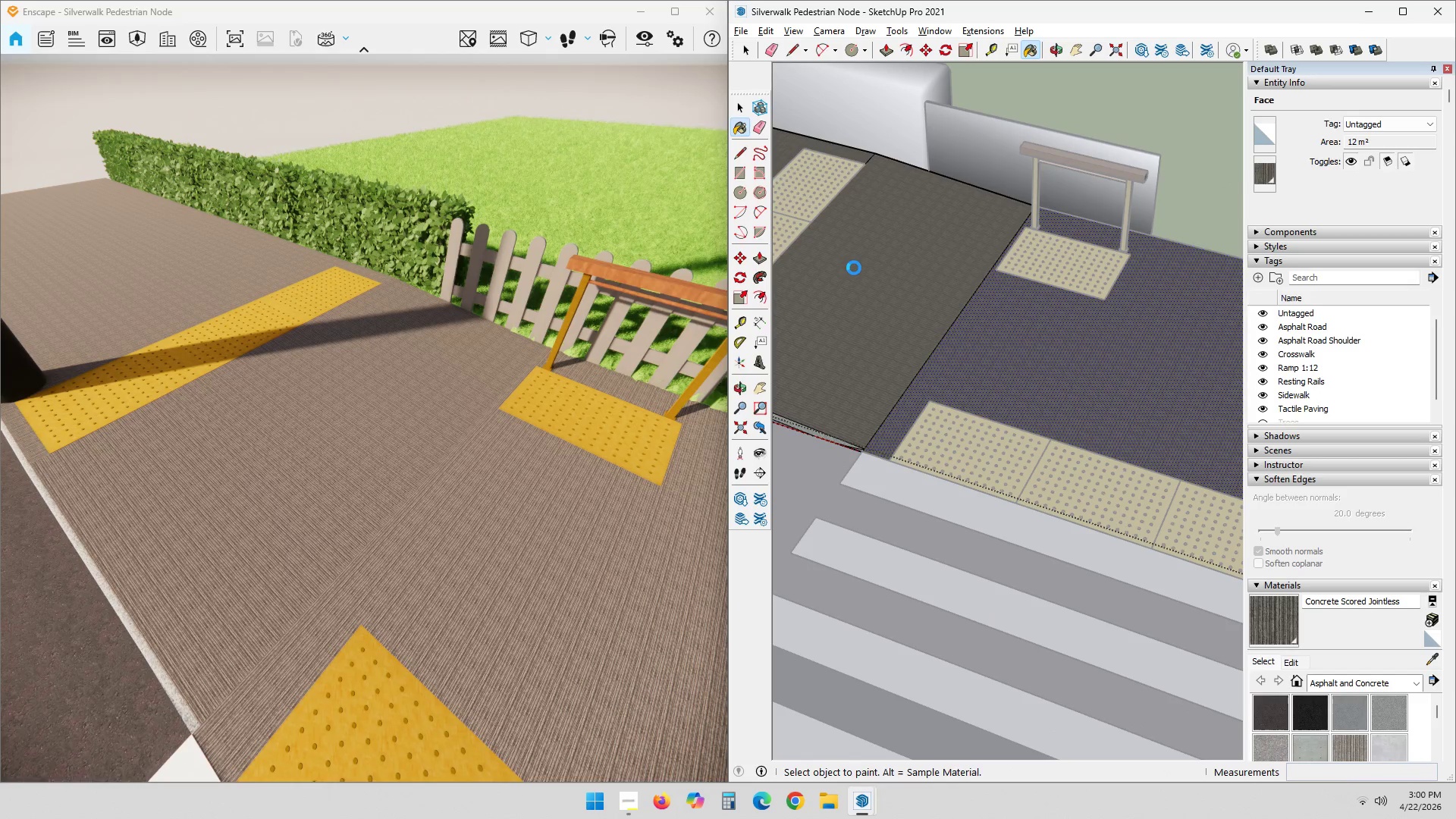 
key(Shift+ShiftLeft)
 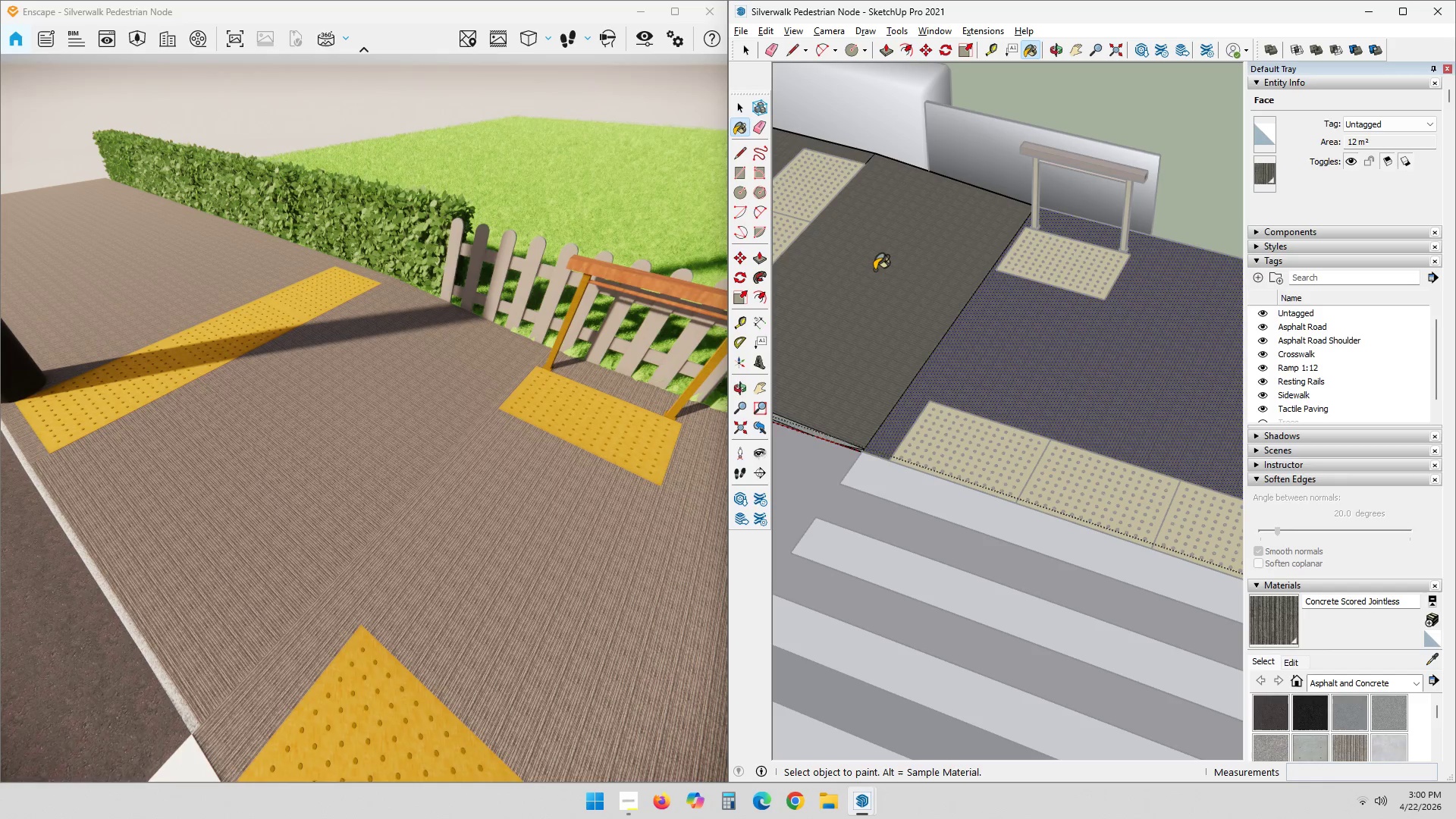 
wait(5.14)
 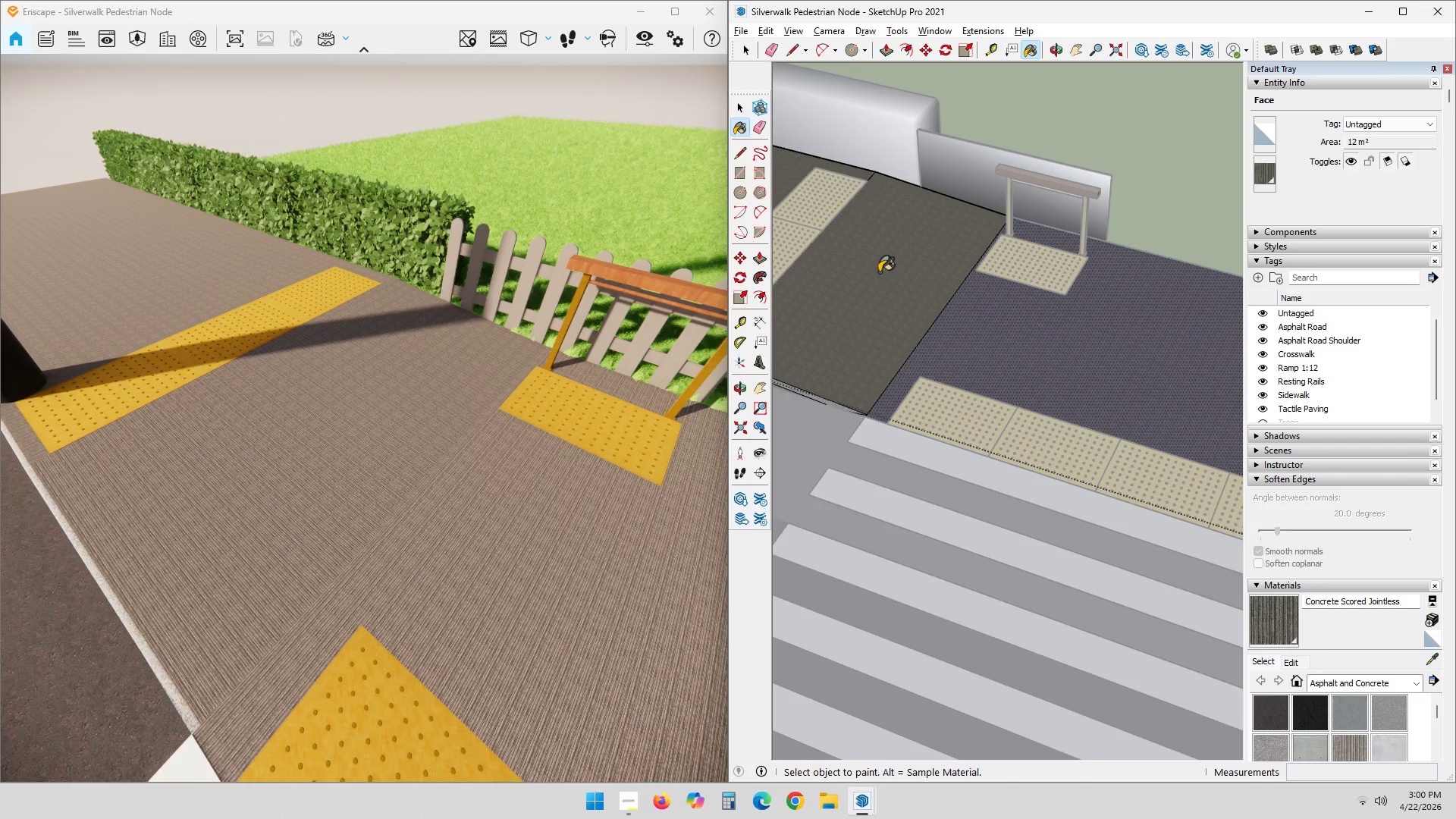 
hold_key(key=ShiftLeft, duration=0.5)
 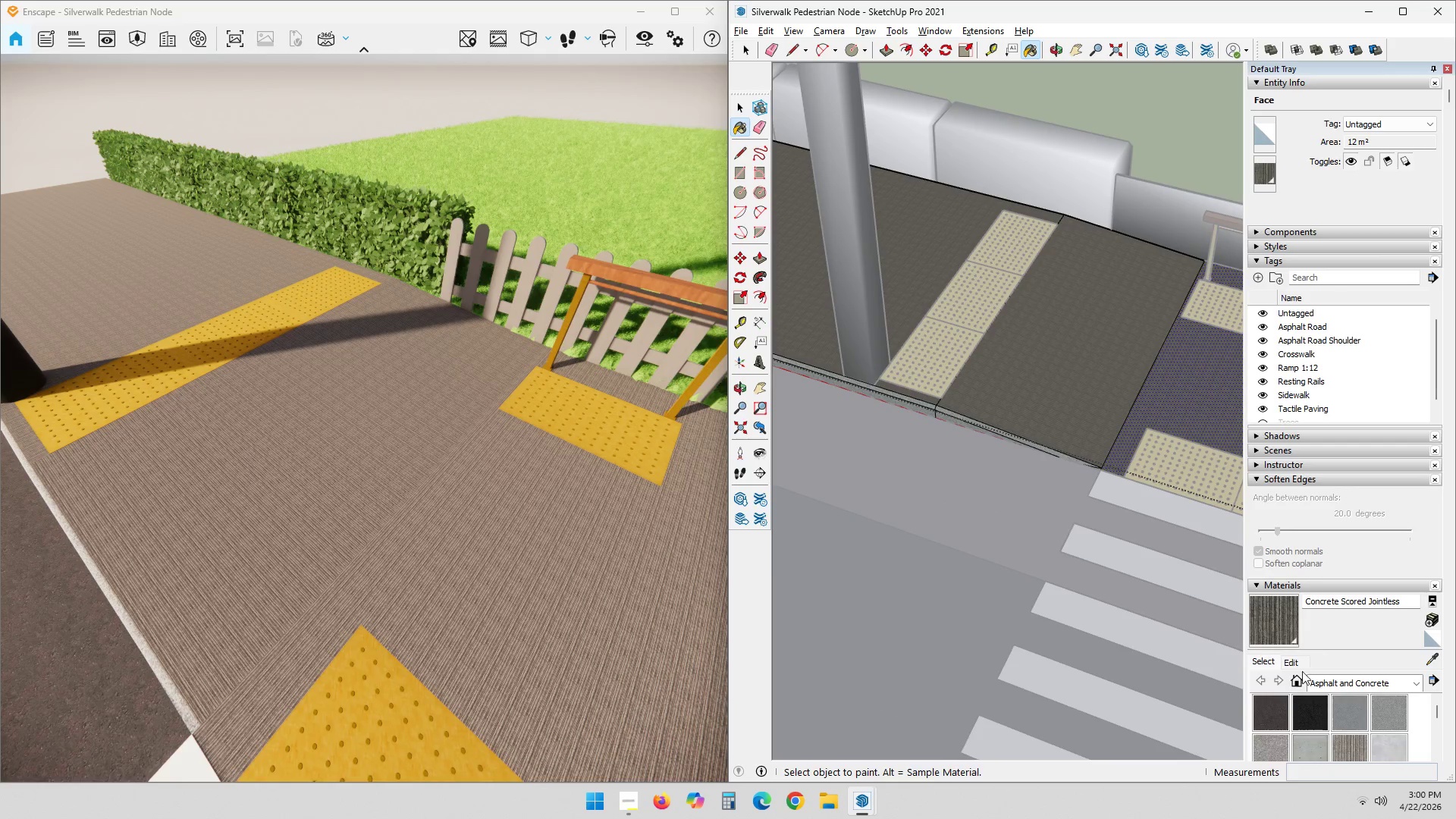 
scroll: coordinate [878, 272], scroll_direction: down, amount: 2.0
 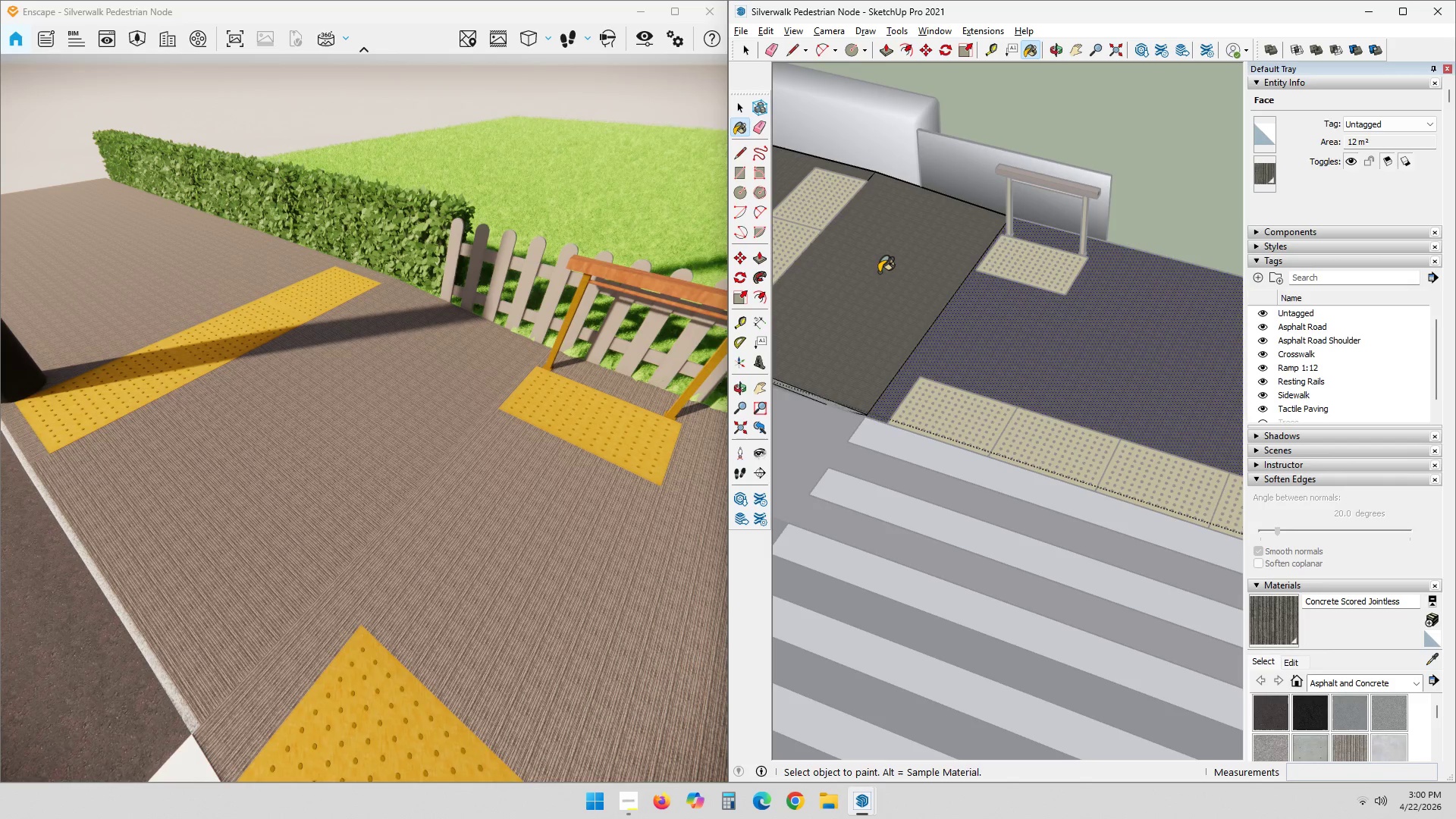 
left_click_drag(start_coordinate=[1313, 709], to_coordinate=[1313, 703])
 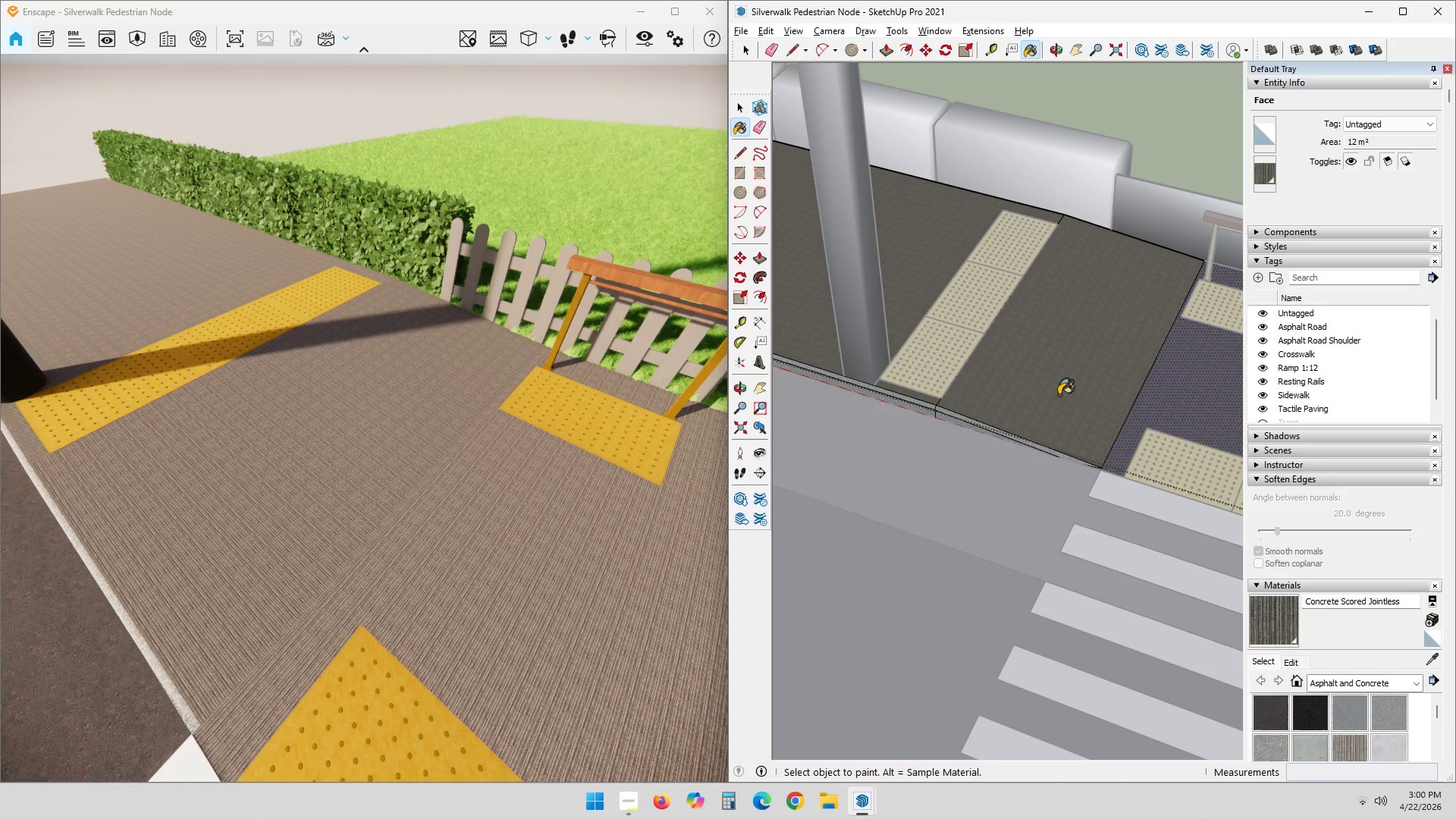 
double_click([1054, 391])
 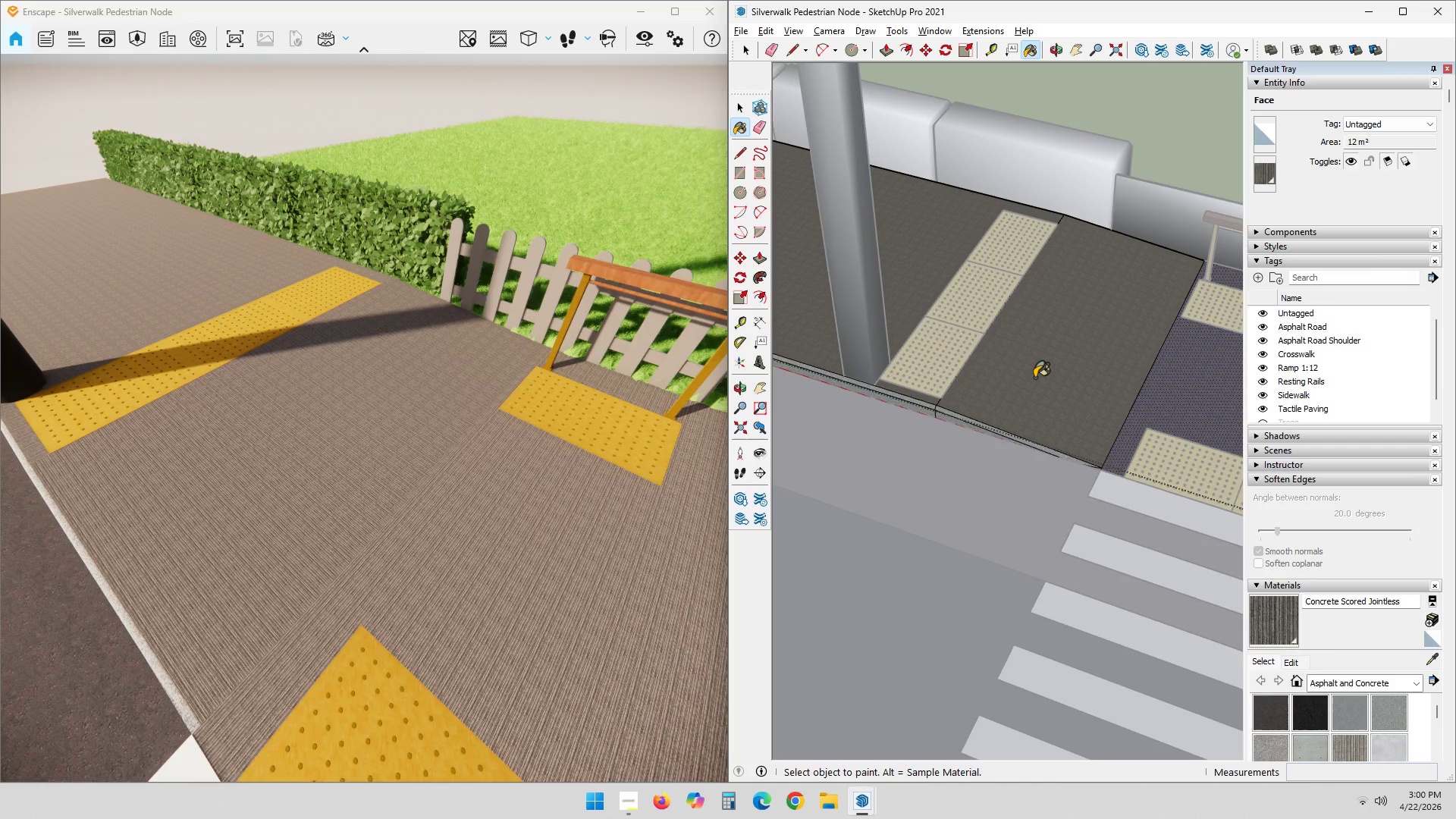 
wait(5.78)
 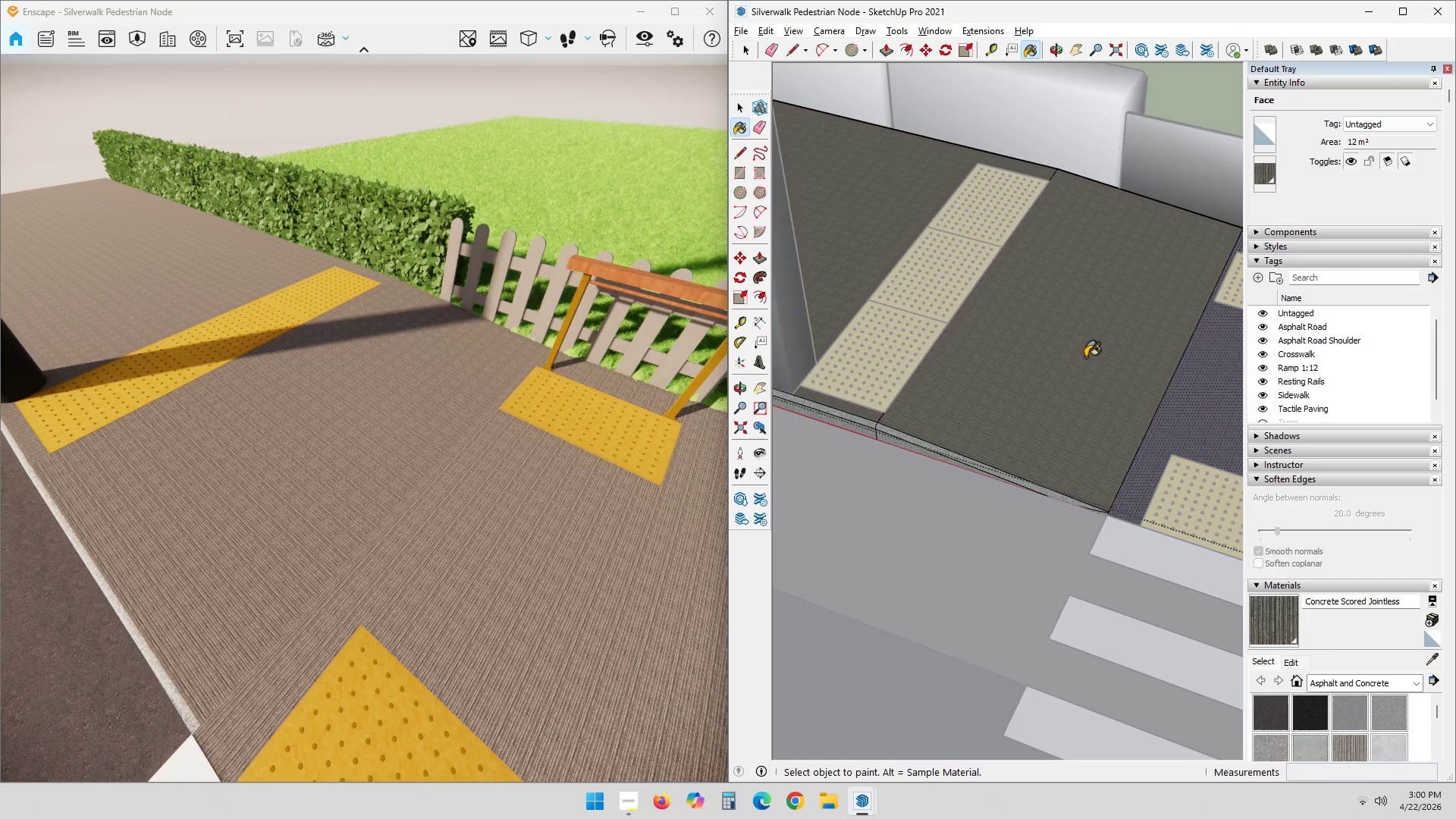 
key(Space)
 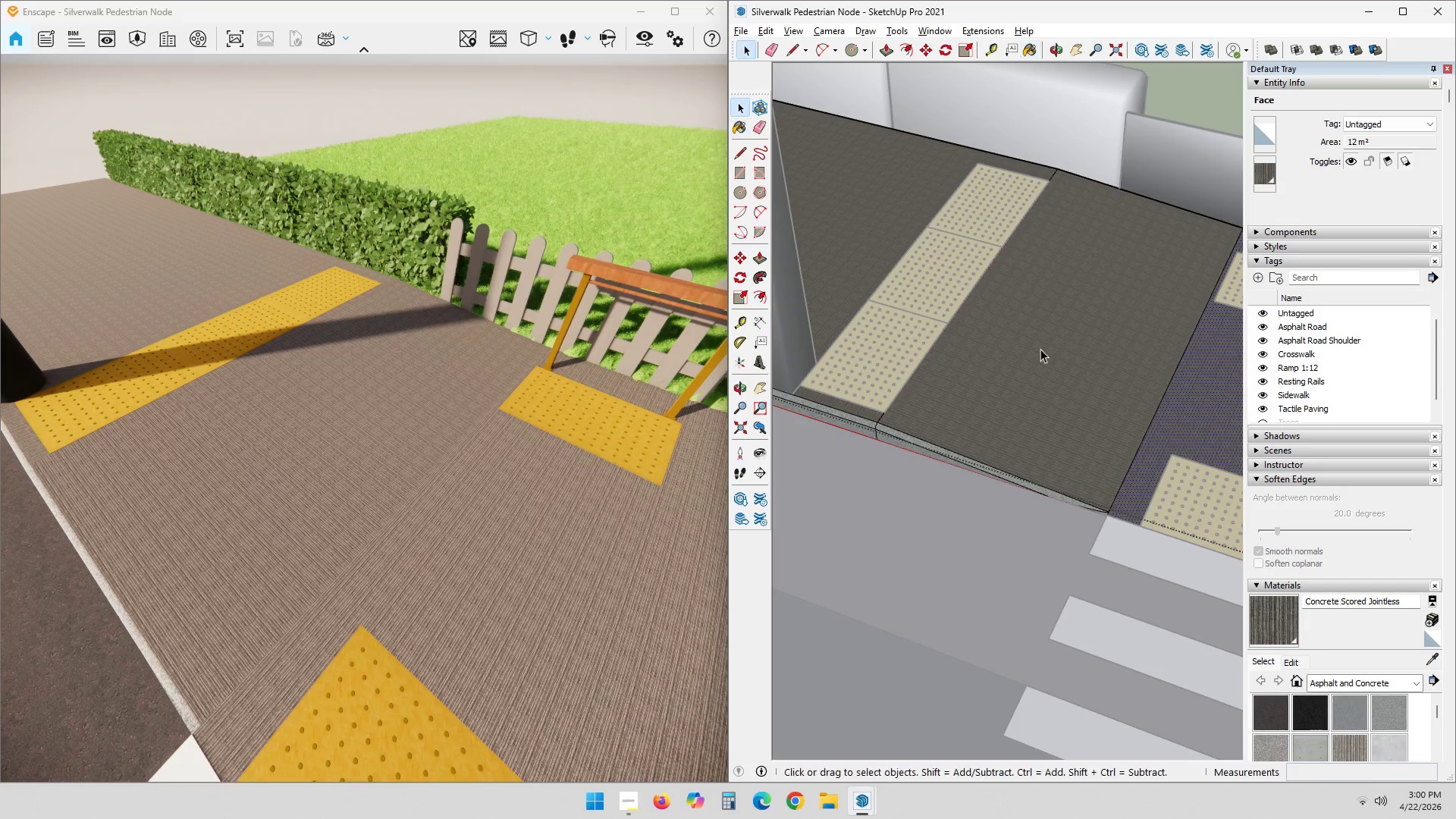 
key(Escape)
 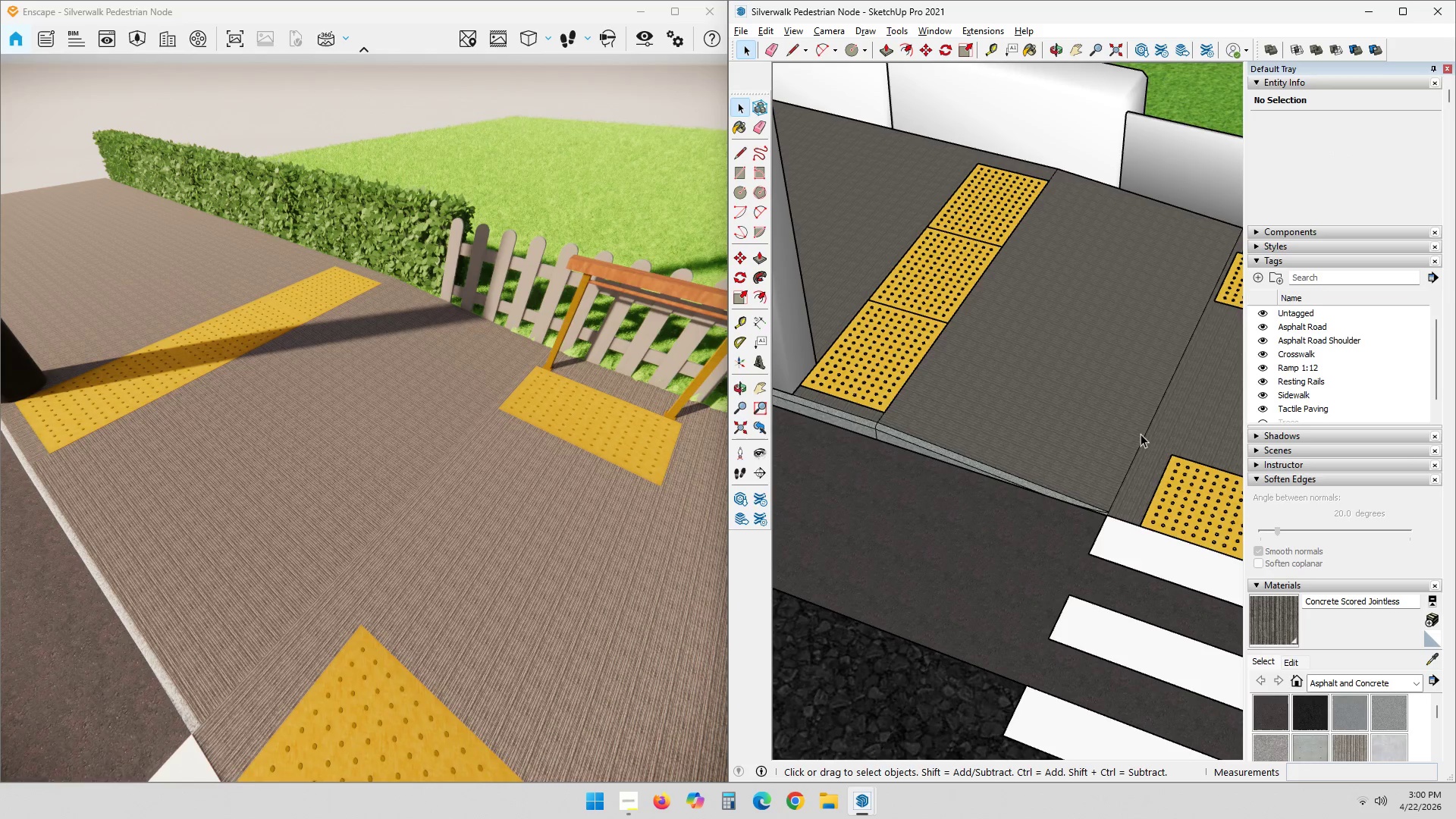 
scroll: coordinate [1085, 362], scroll_direction: up, amount: 3.0
 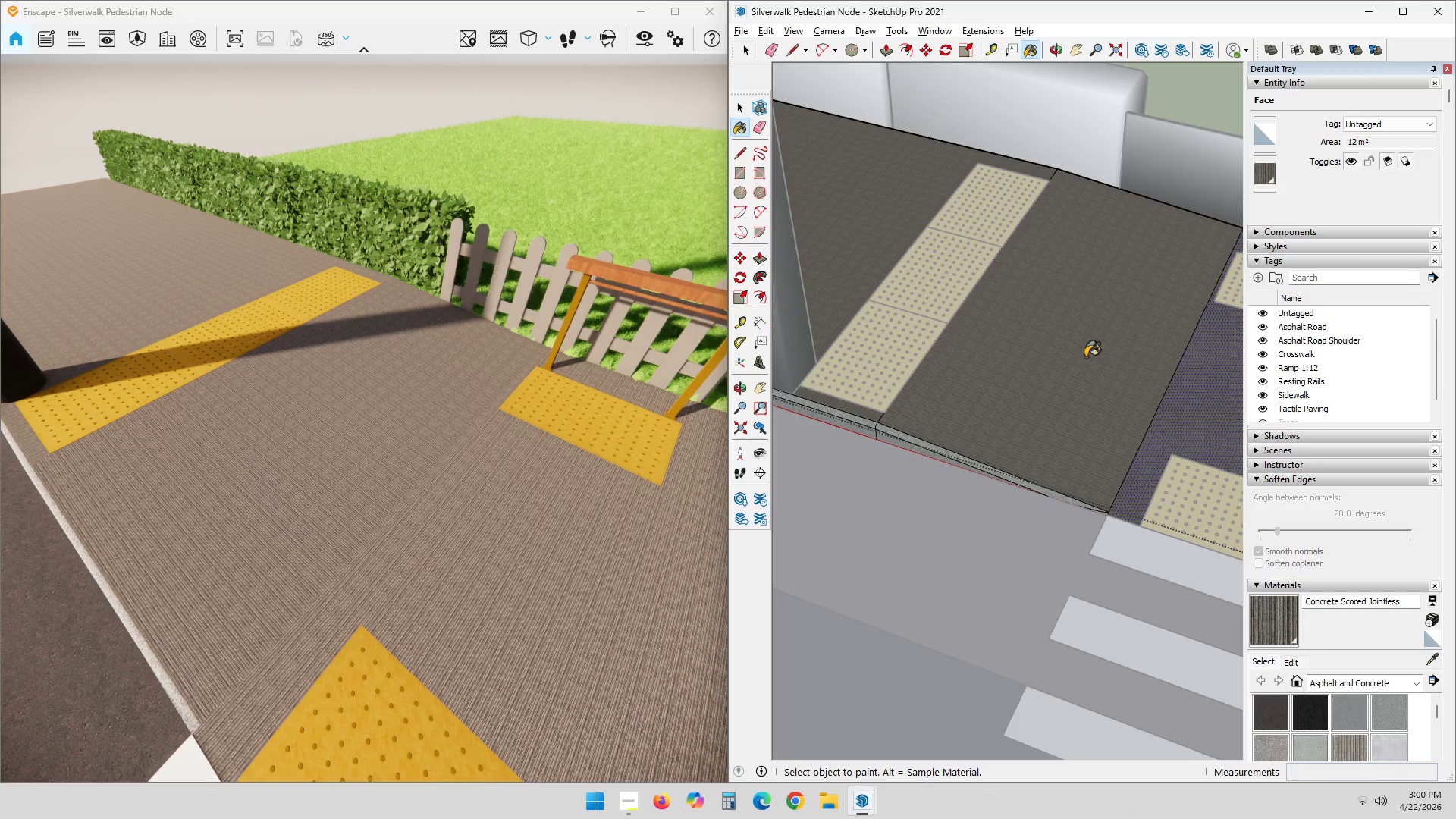 
double_click([1175, 416])
 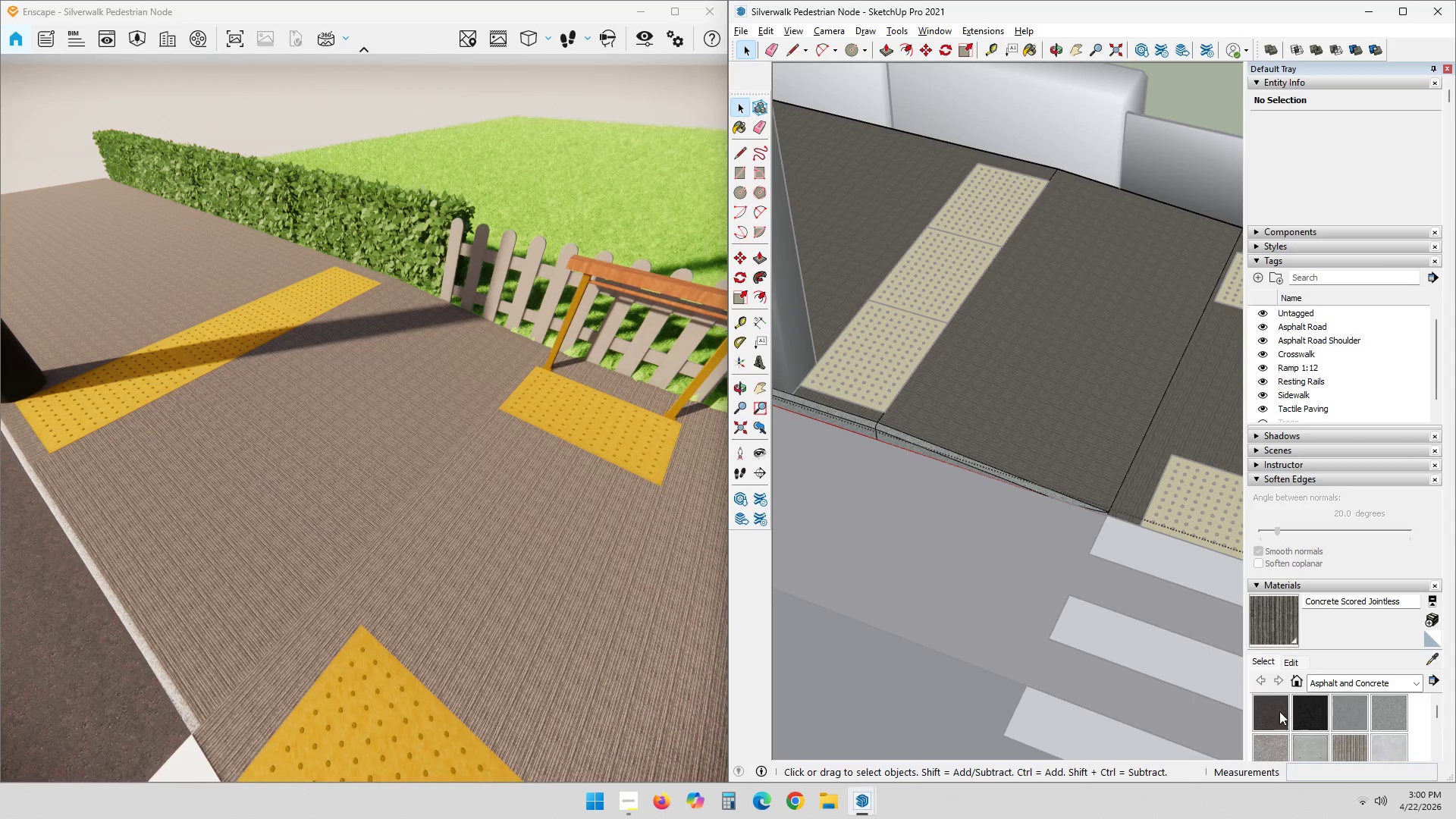 
double_click([1035, 391])
 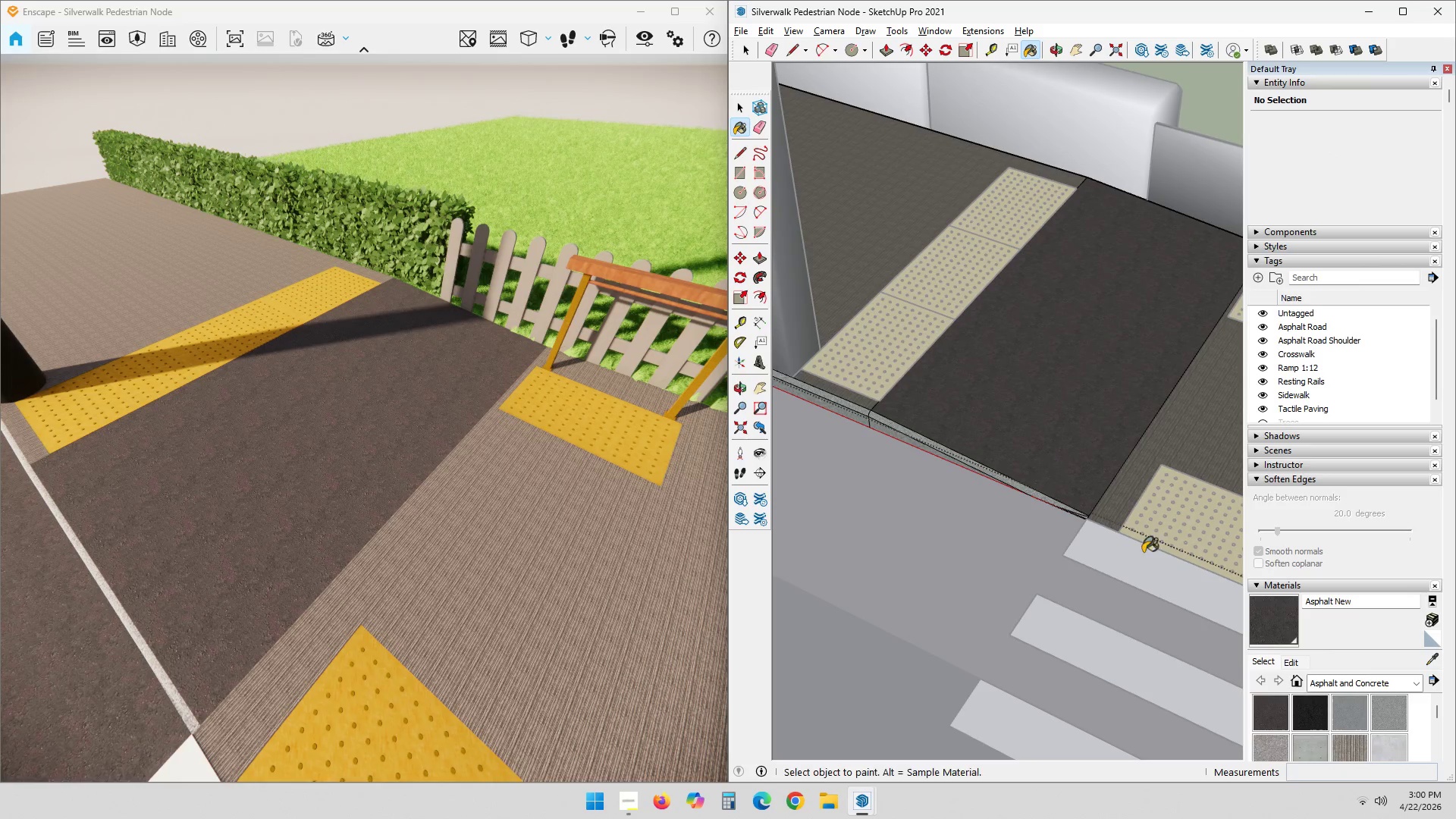 
double_click([1068, 371])
 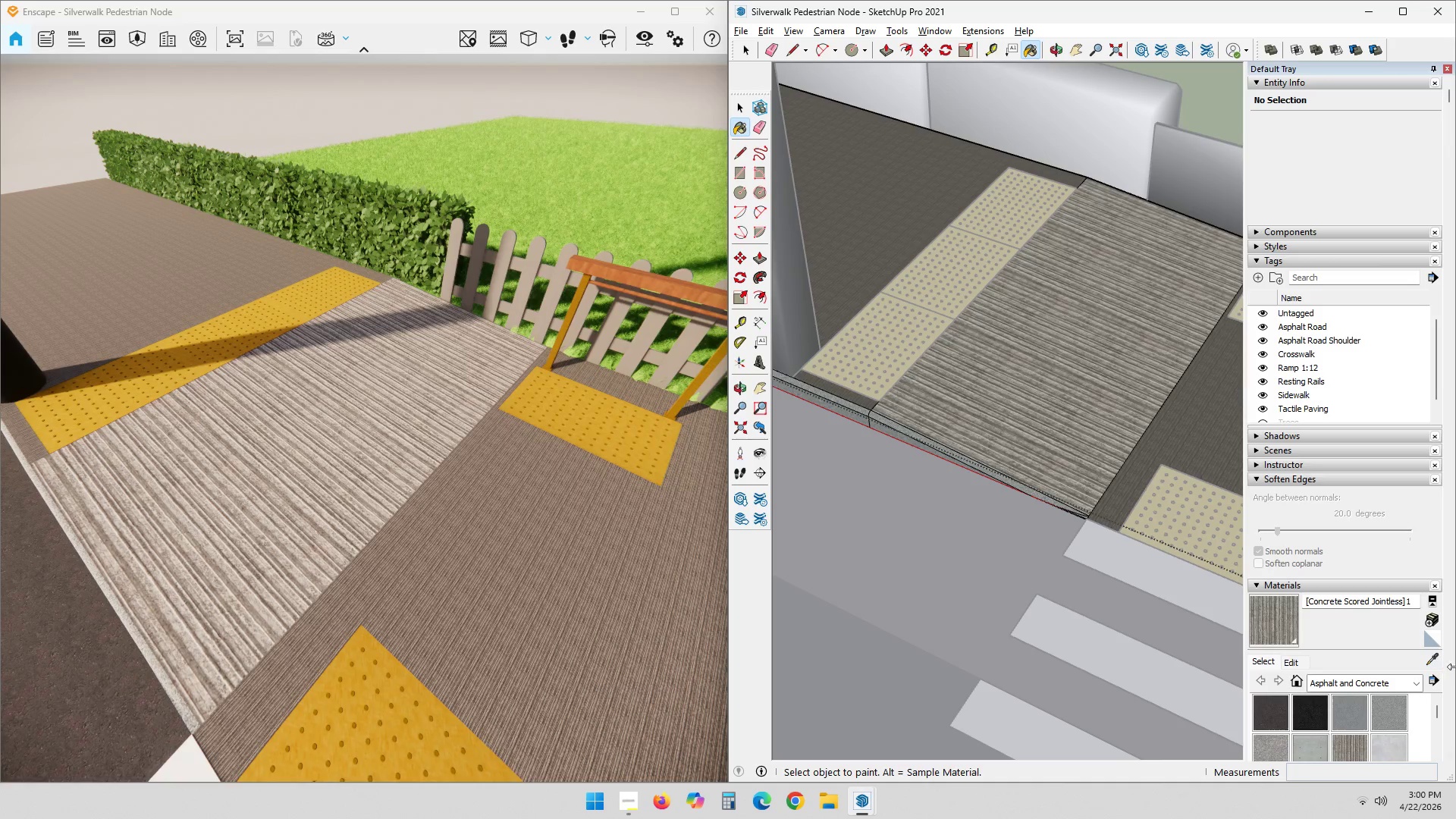 
double_click([1185, 434])
 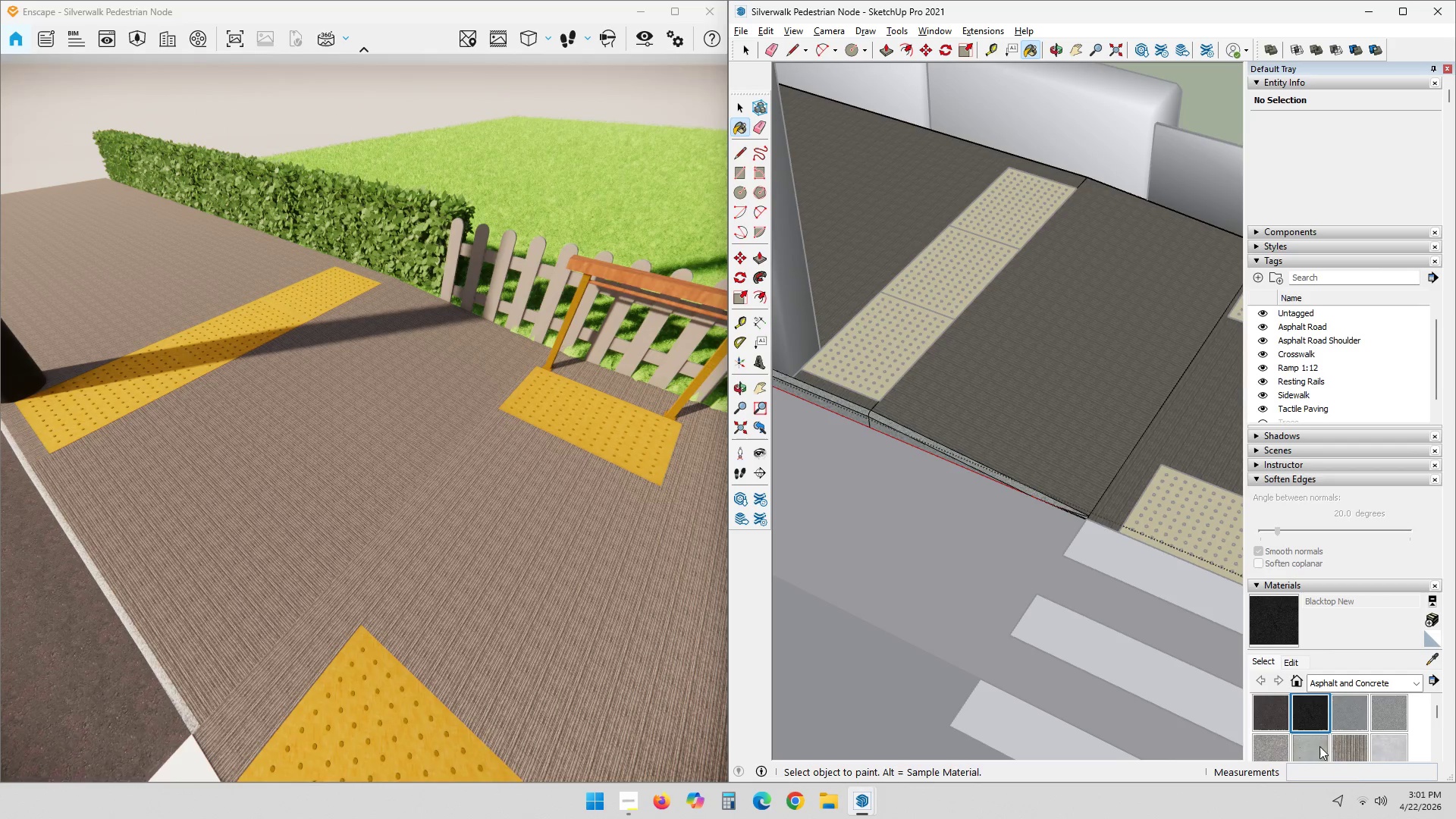 
wait(6.36)
 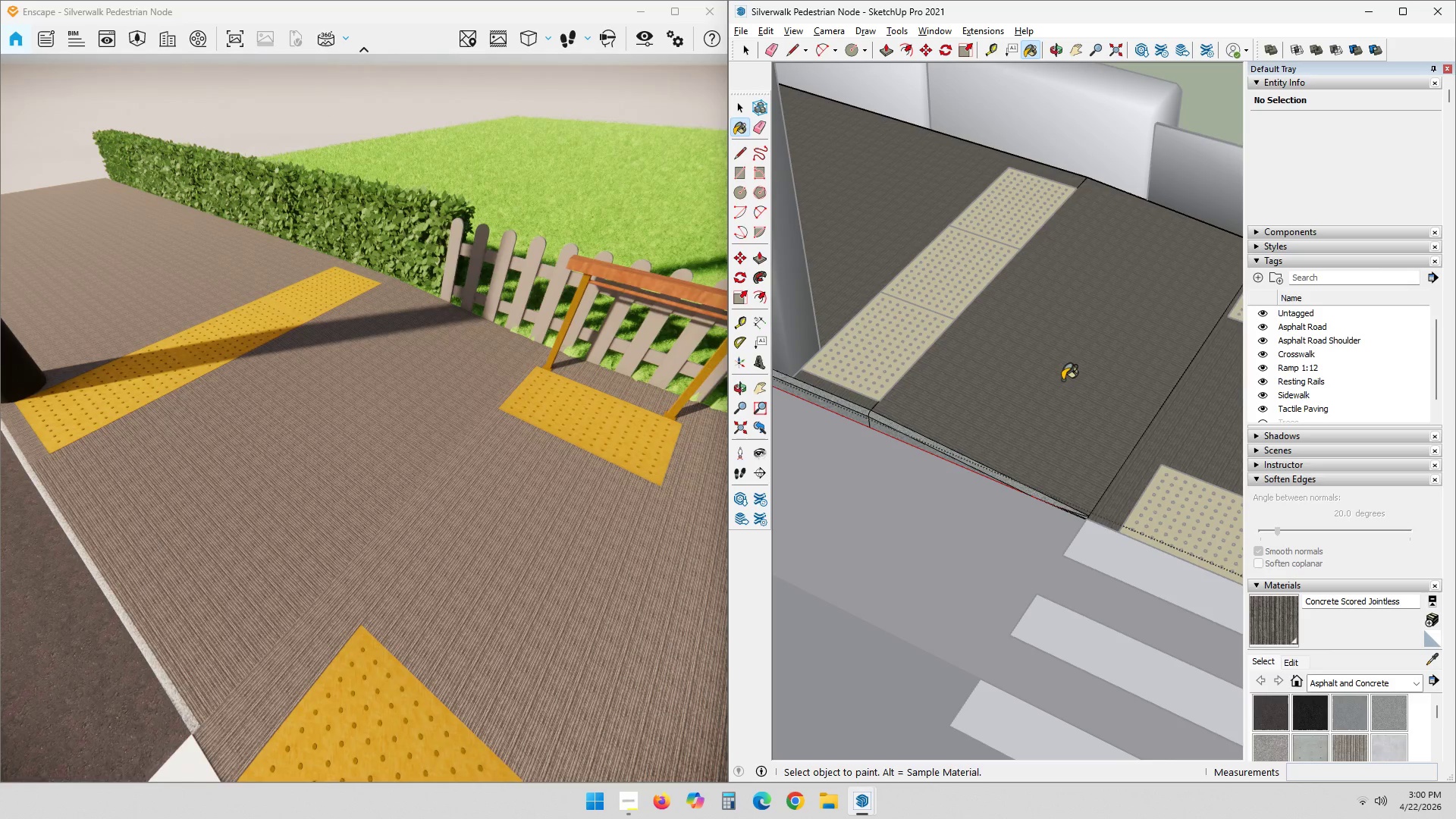 
left_click([1266, 708])
 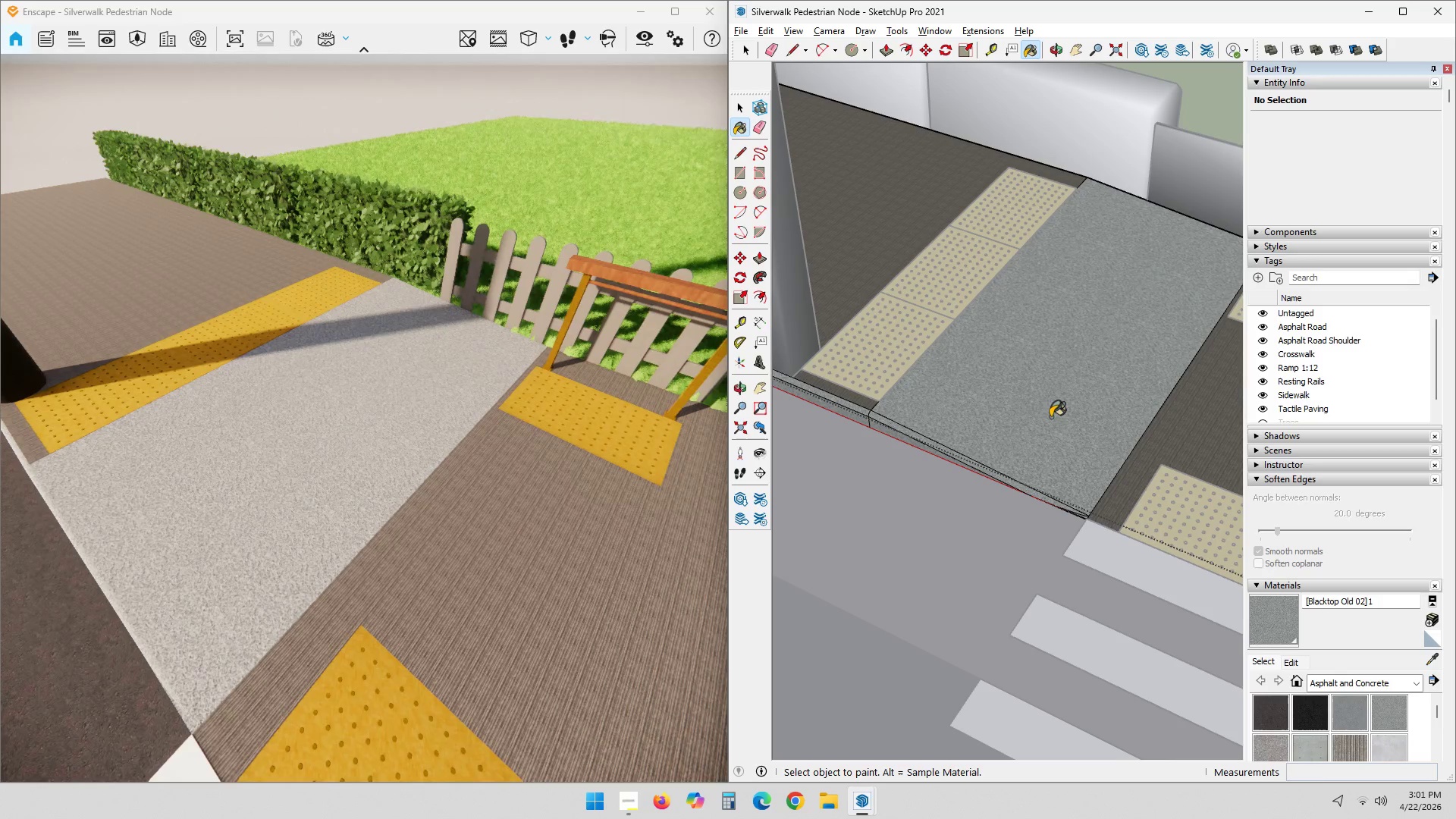 
scroll: coordinate [299, 519], scroll_direction: up, amount: 2.0
 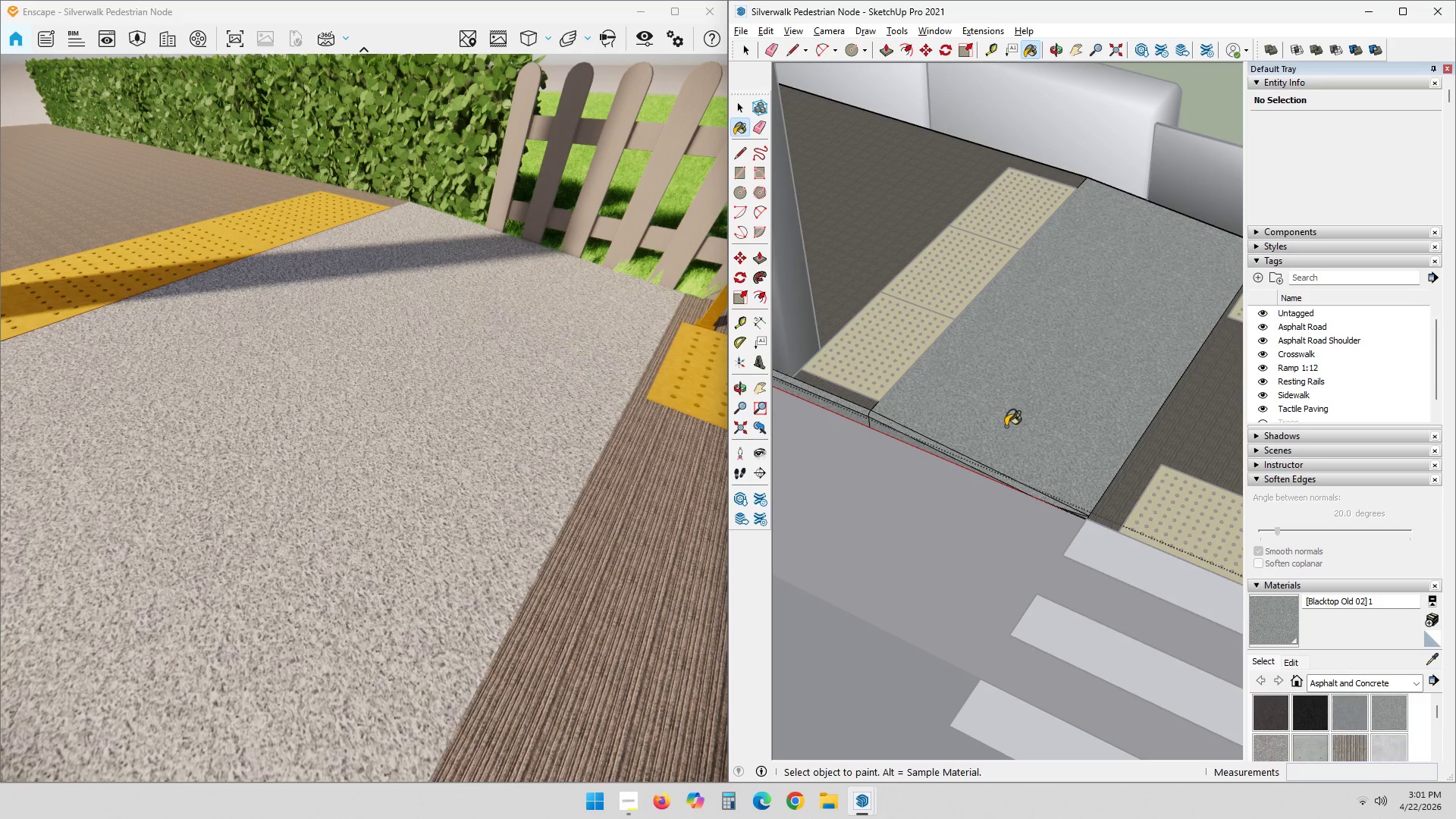 
hold_key(key=ShiftLeft, duration=0.44)
scroll: coordinate [1006, 426], scroll_direction: down, amount: 2.0
 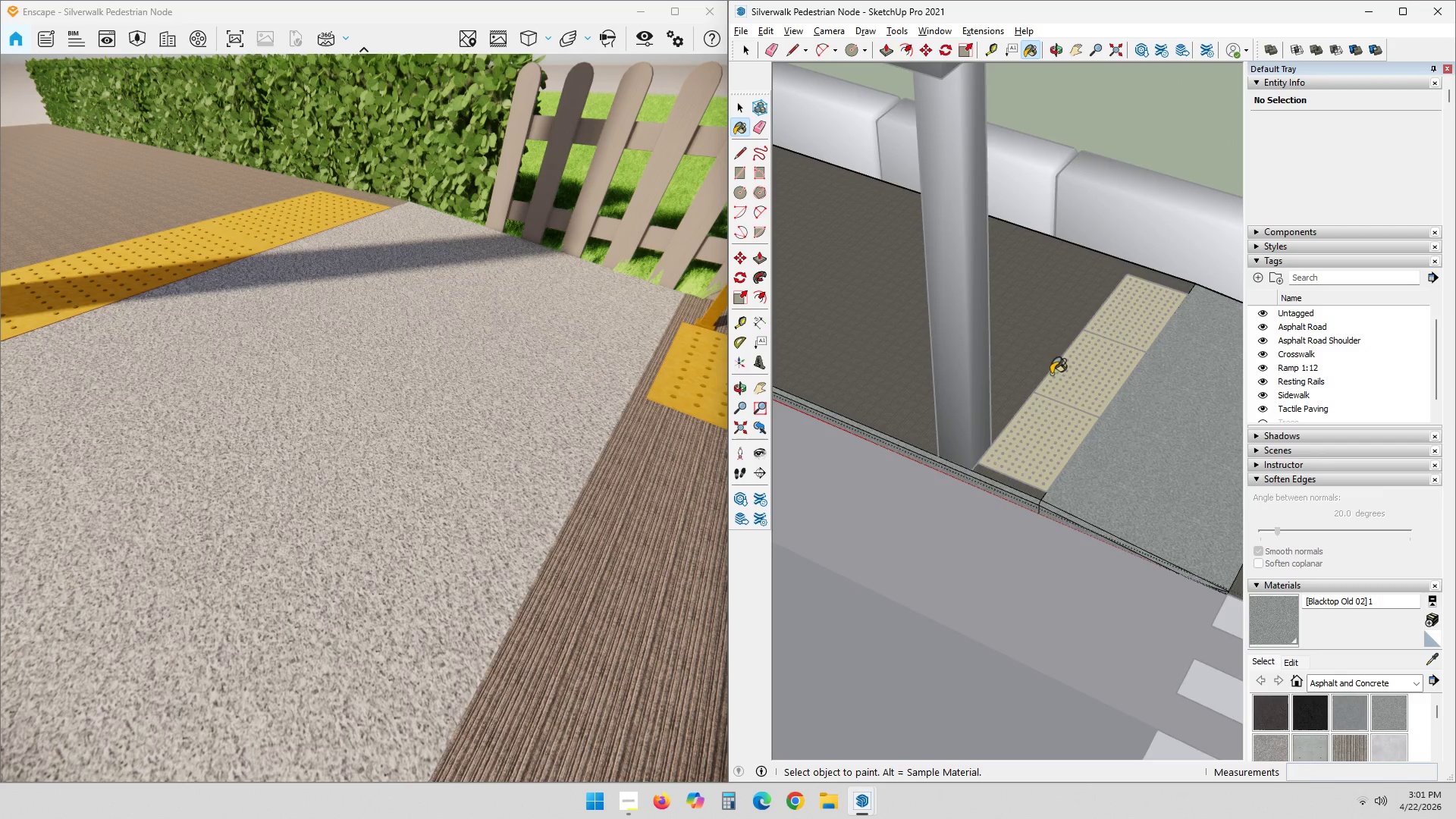 
left_click([1018, 475])
 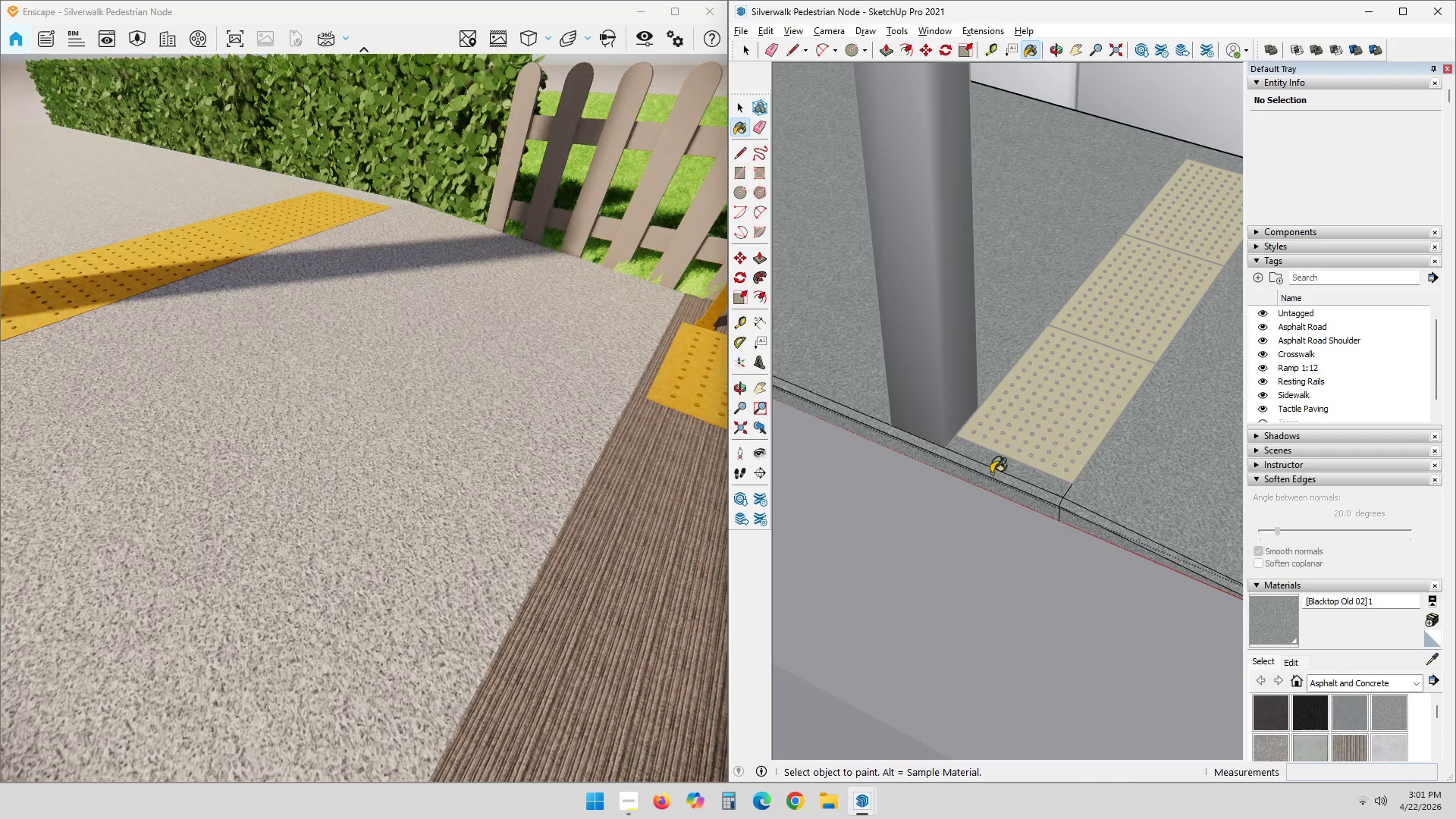 
scroll: coordinate [1010, 500], scroll_direction: up, amount: 5.0
 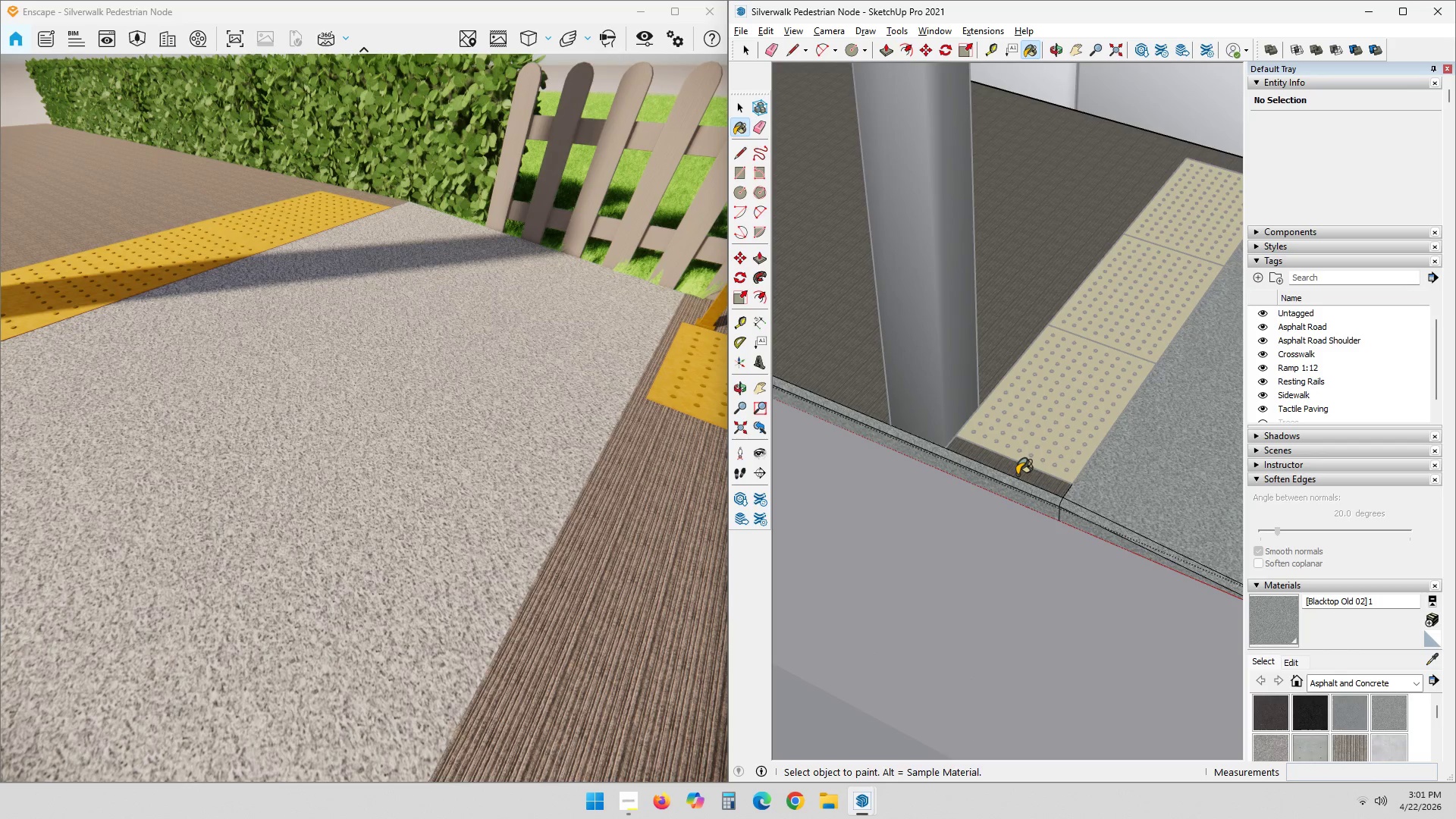 
scroll: coordinate [962, 482], scroll_direction: down, amount: 10.0
 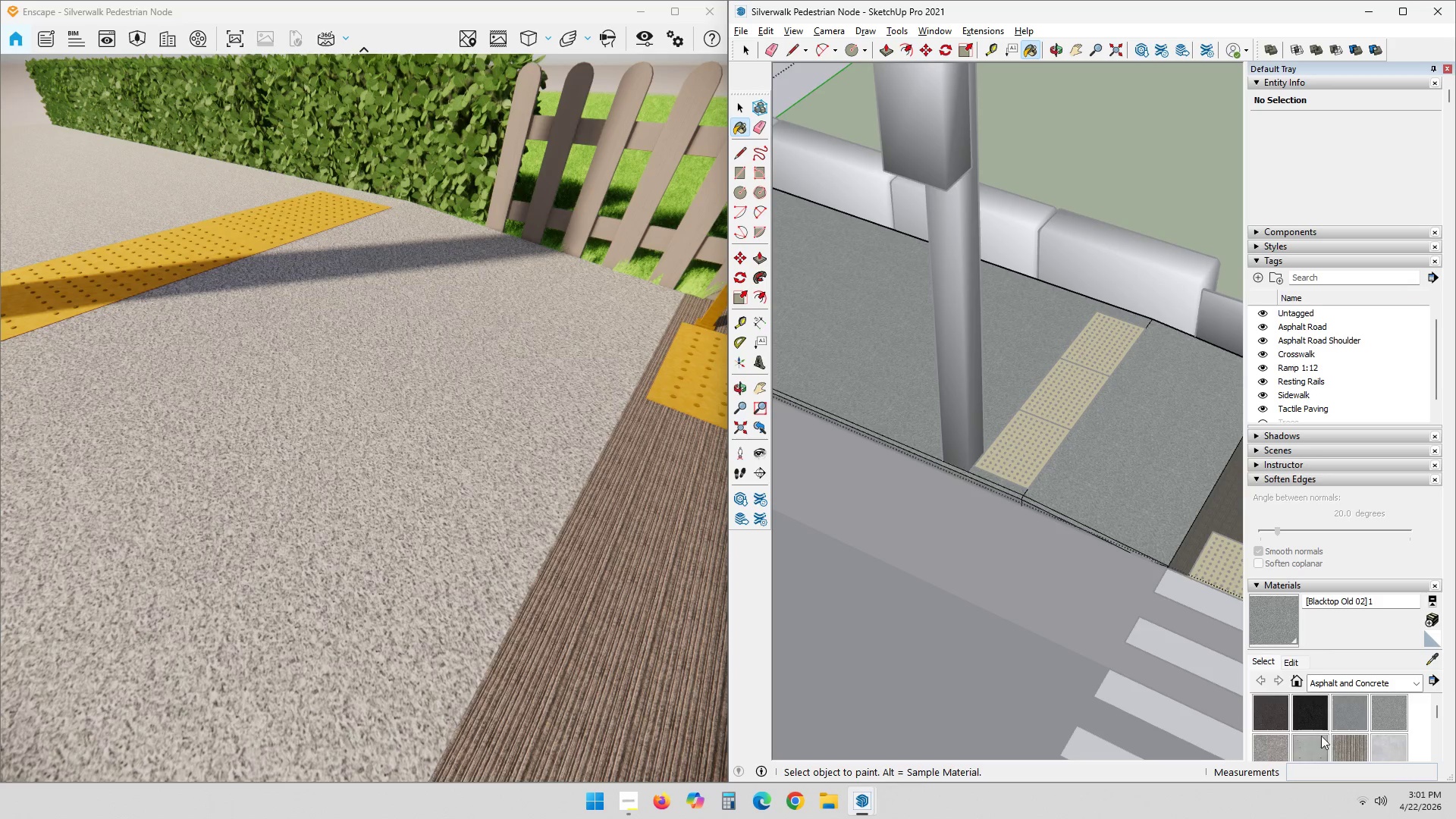 
left_click([1357, 746])
 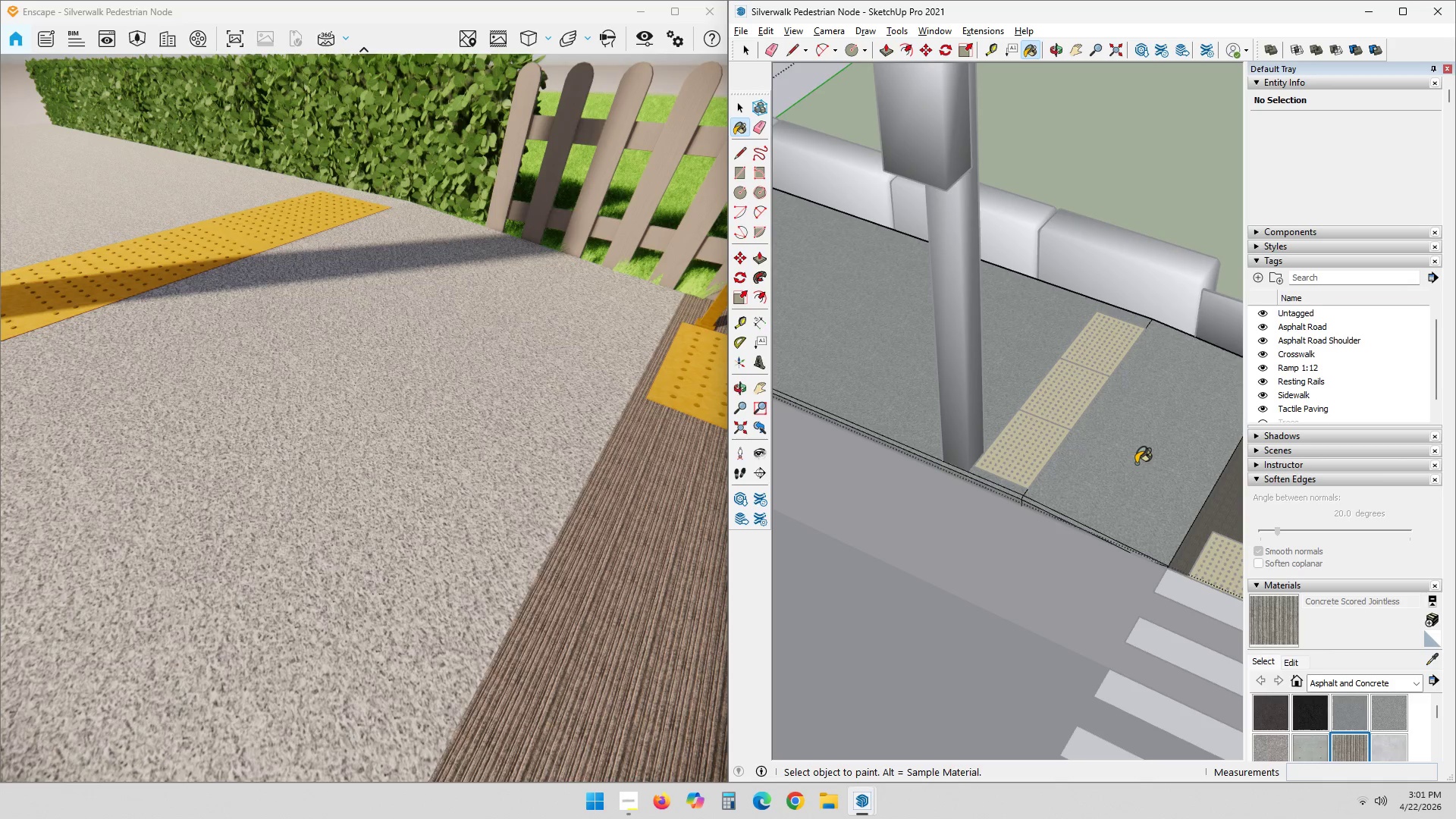 
scroll: coordinate [1169, 482], scroll_direction: up, amount: 4.0
 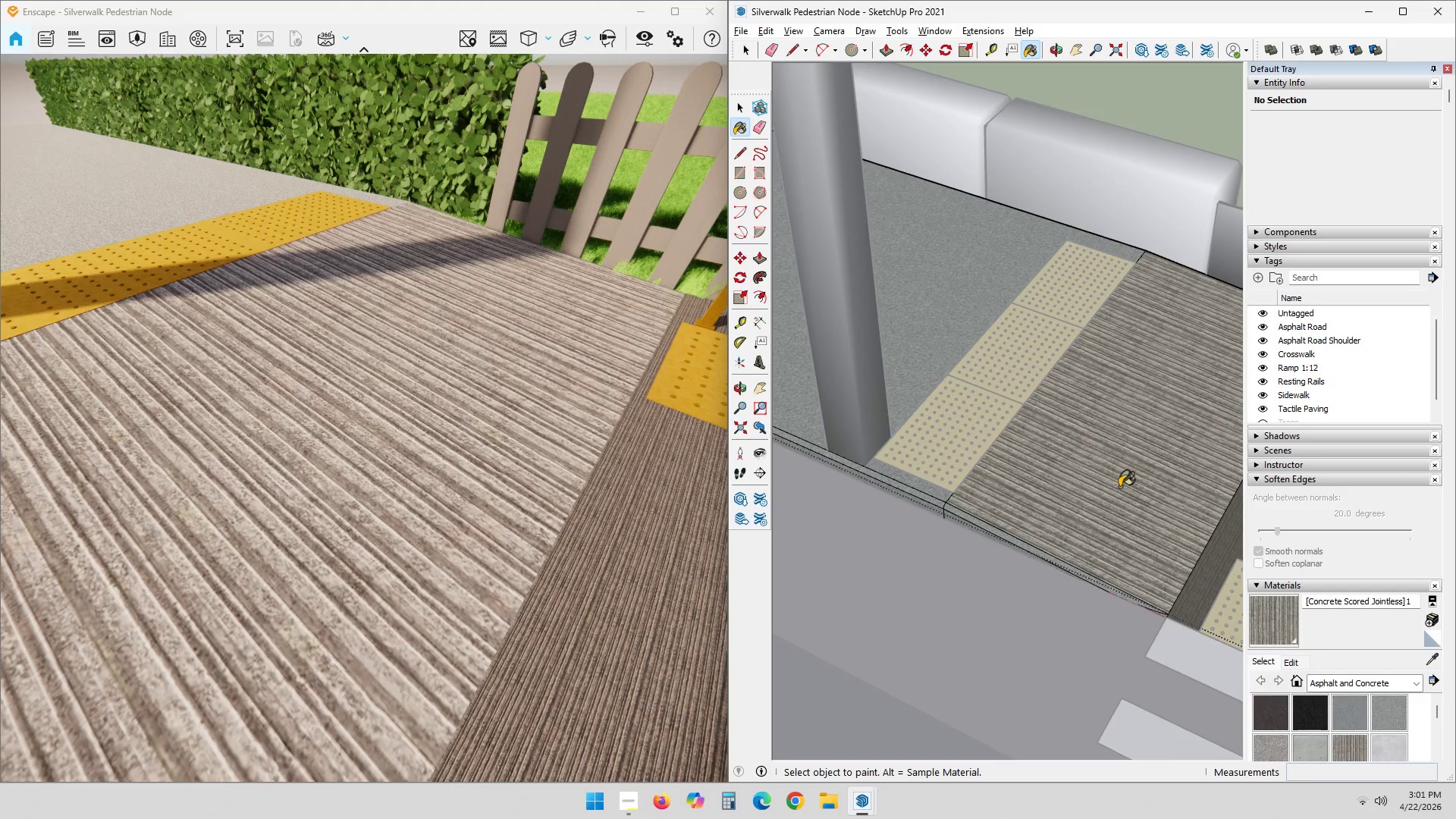 
hold_key(key=ShiftLeft, duration=0.47)
 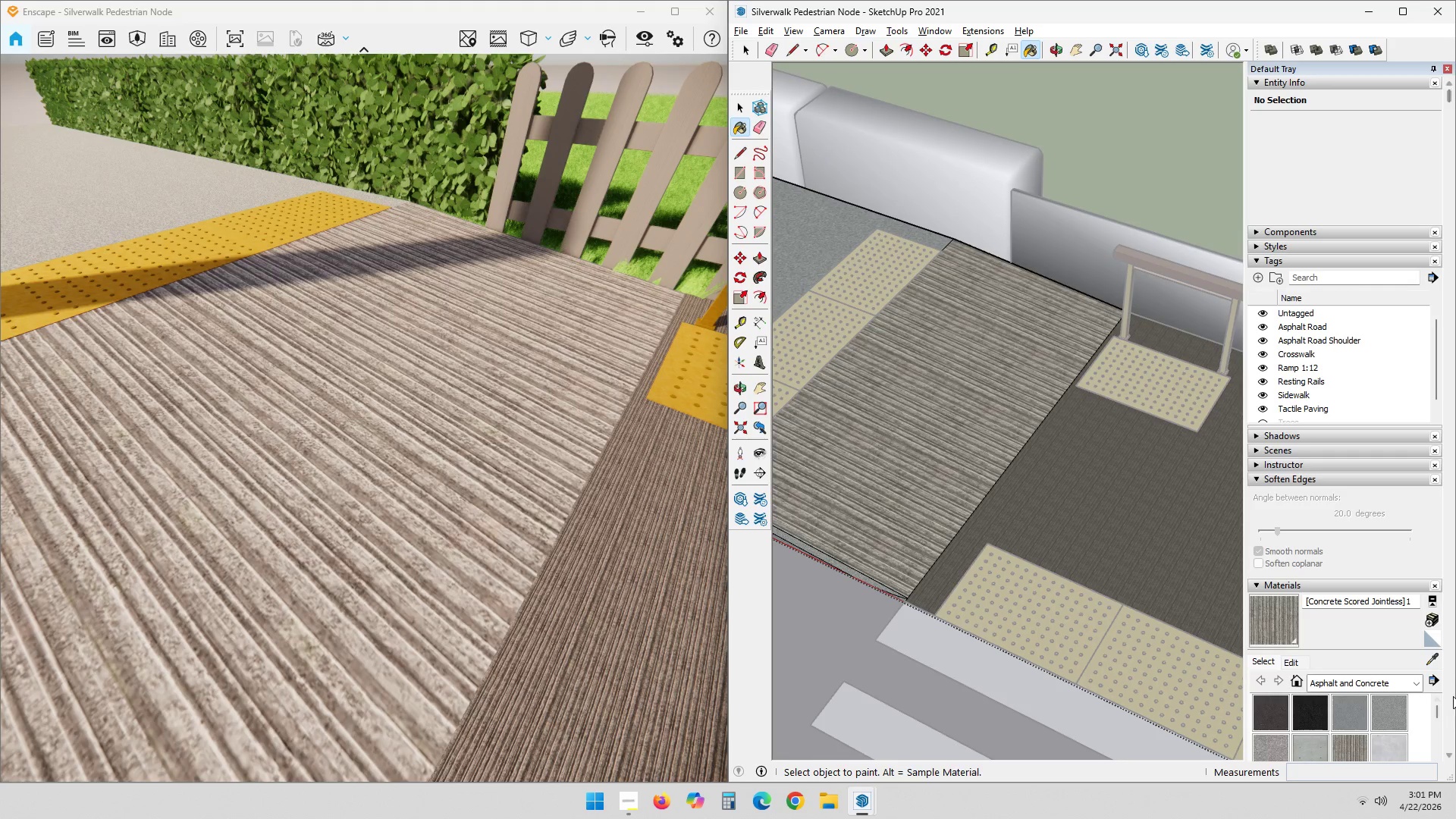 
left_click([1433, 657])
 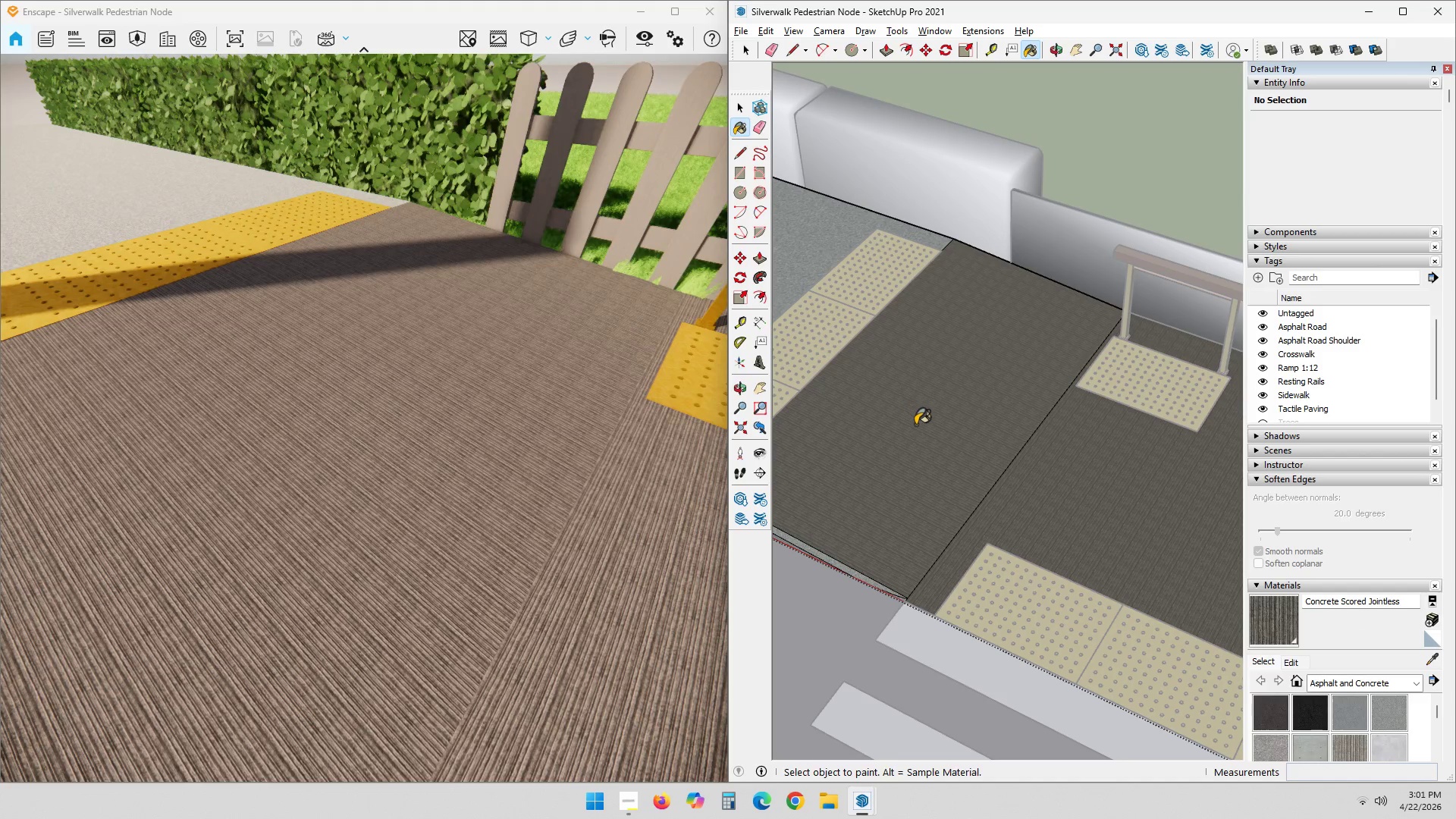 
key(Space)
 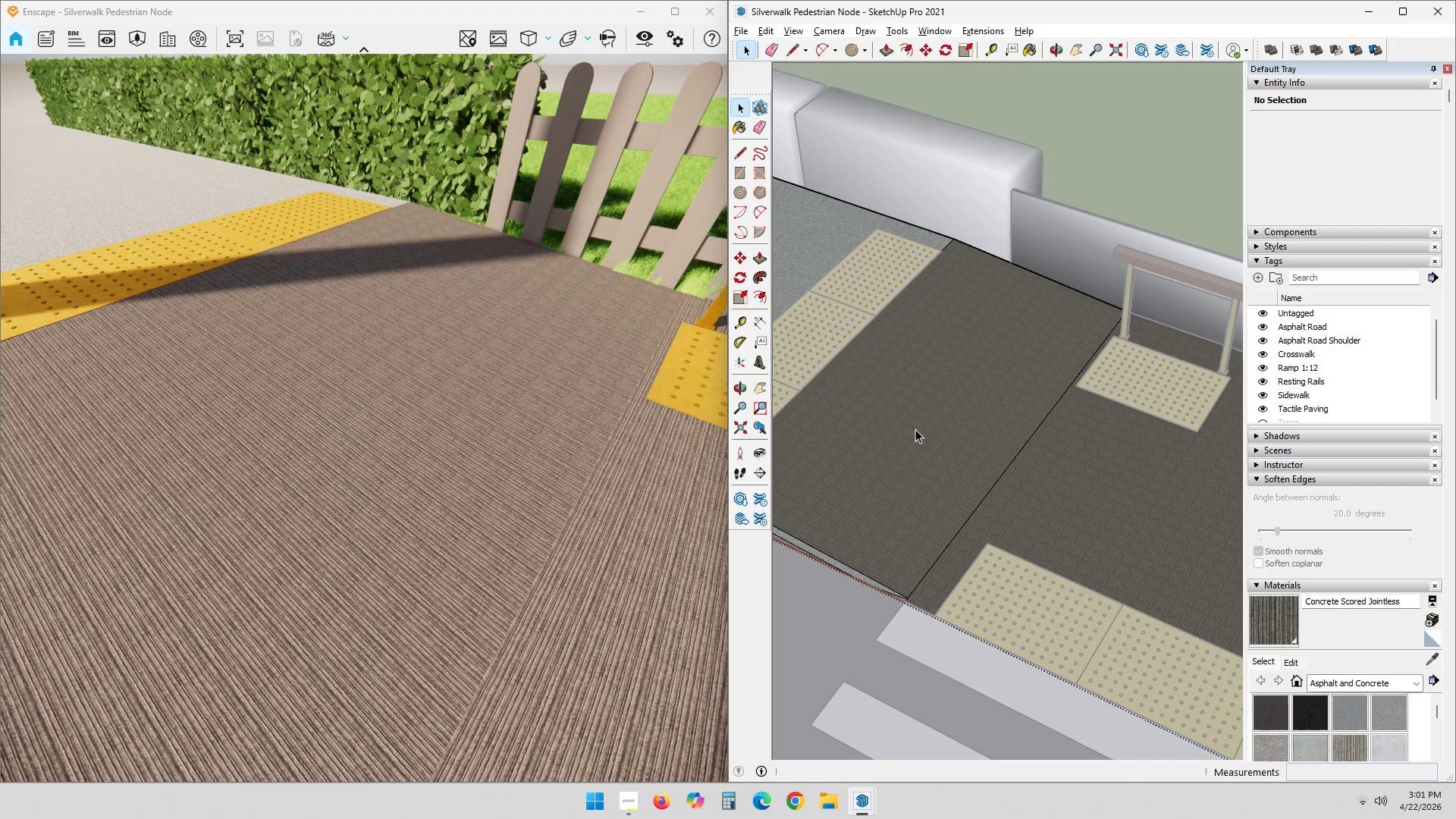 
left_click([915, 429])
 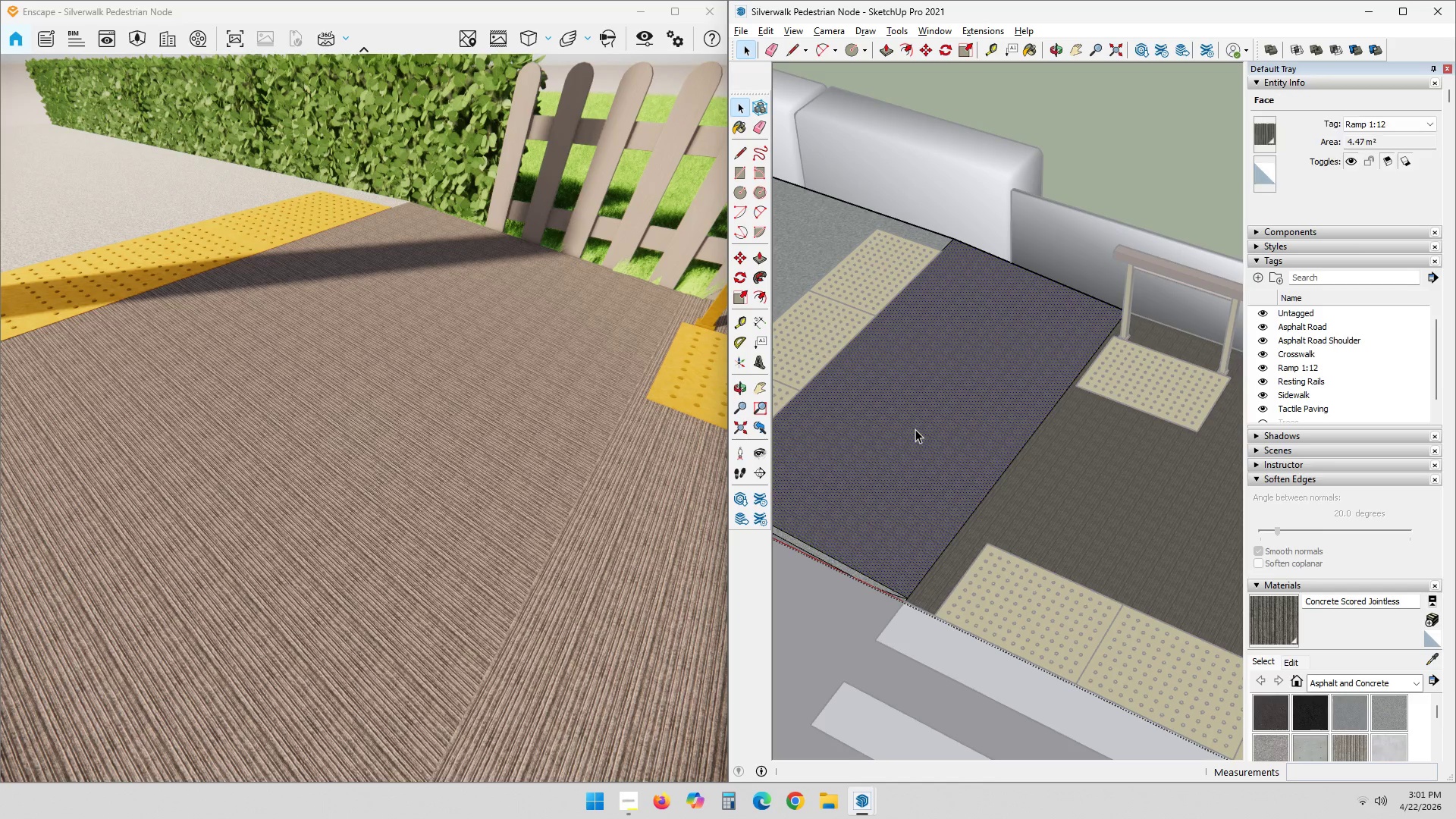 
right_click([915, 429])
 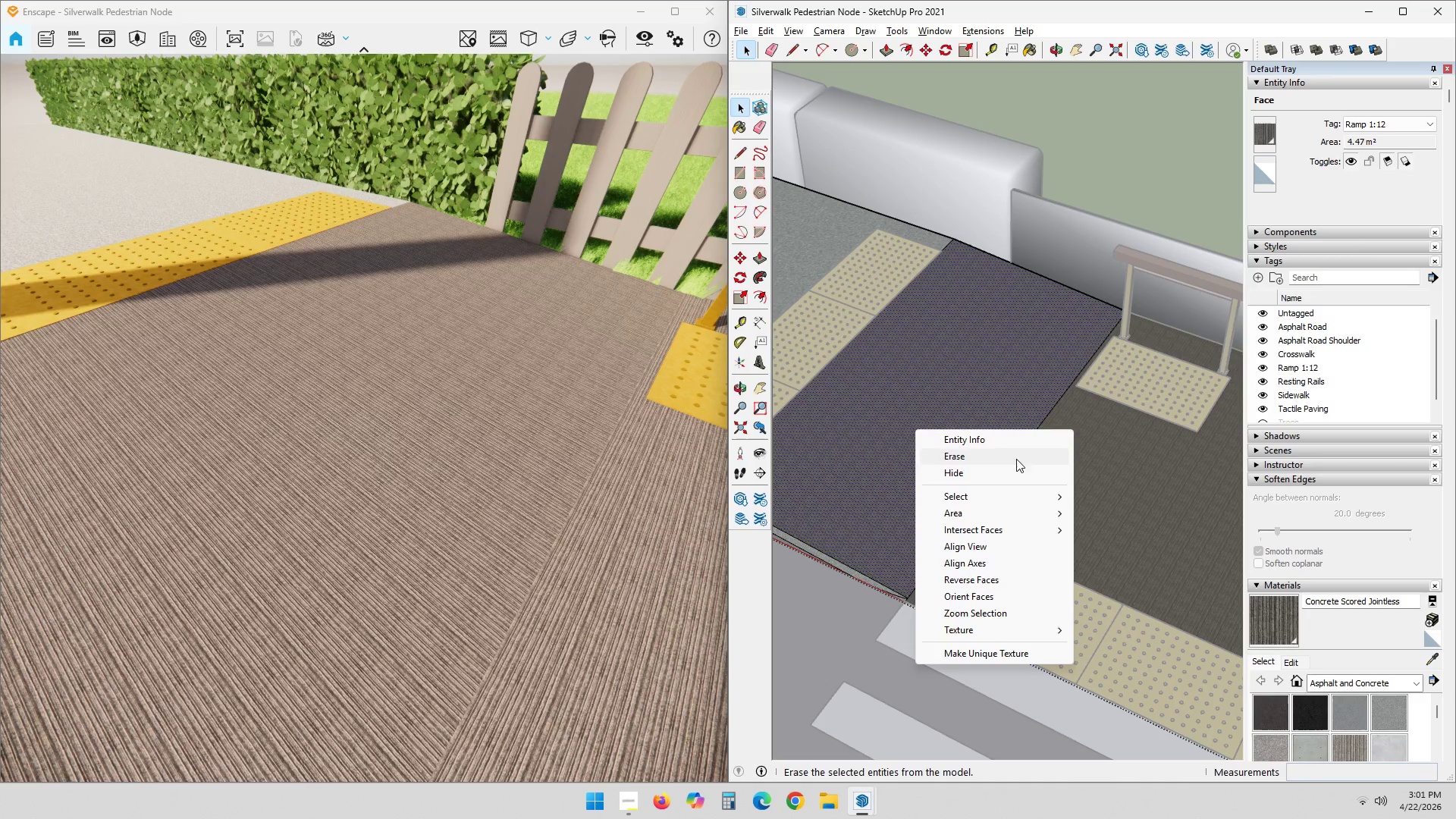 
left_click([1015, 441])
 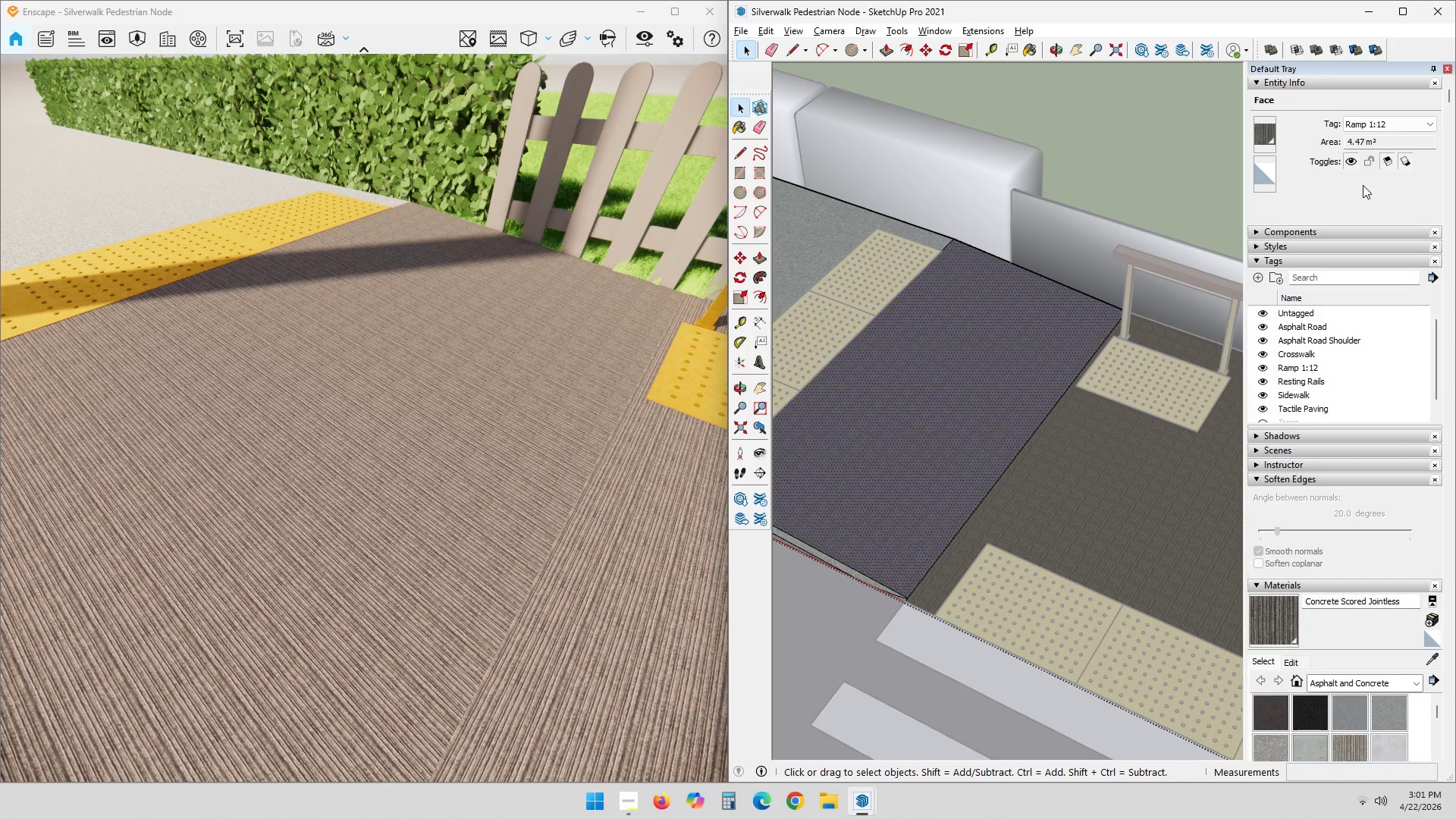 
scroll: coordinate [1326, 165], scroll_direction: down, amount: 1.0
 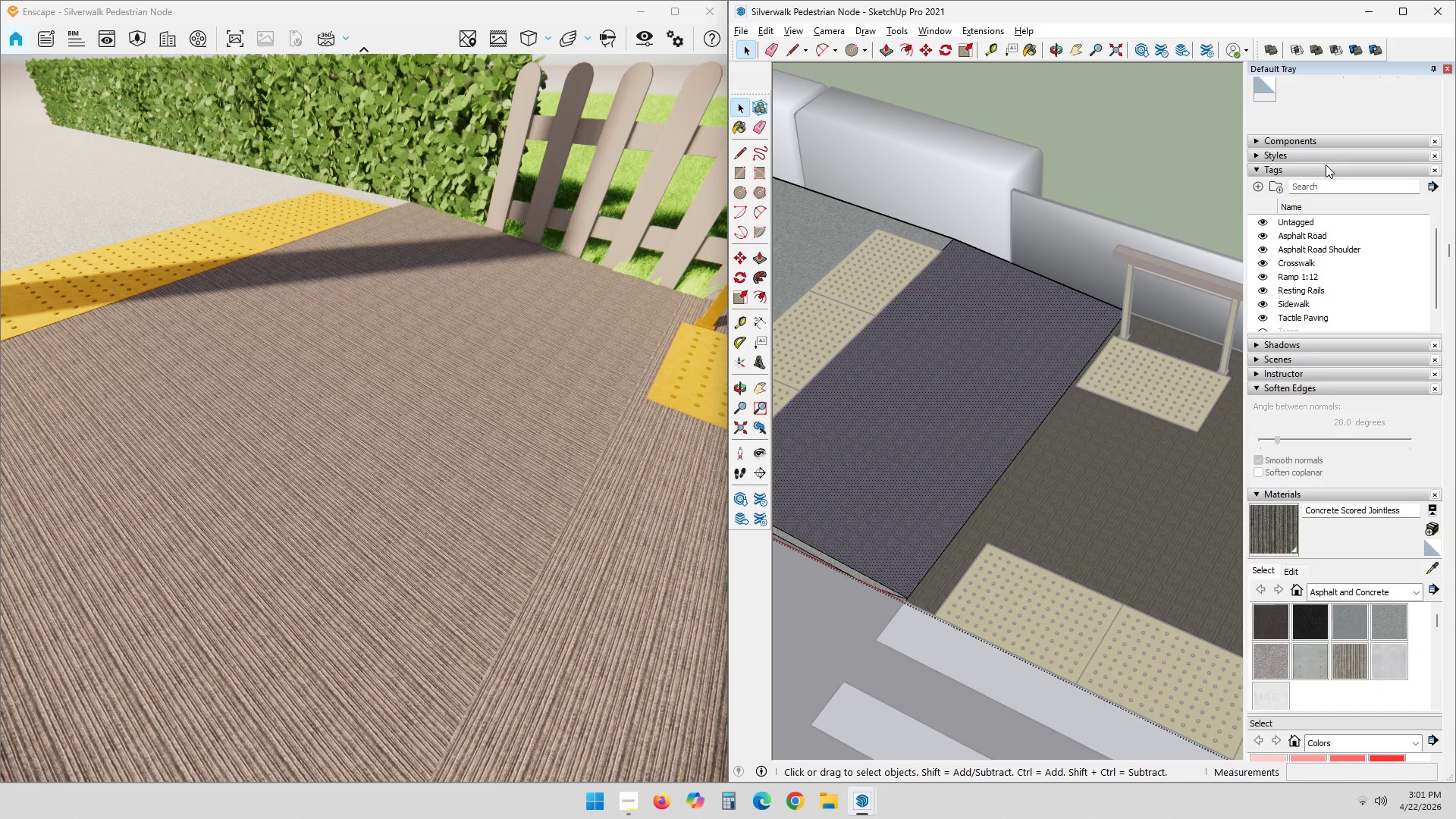 
scroll: coordinate [1326, 167], scroll_direction: up, amount: 3.0
 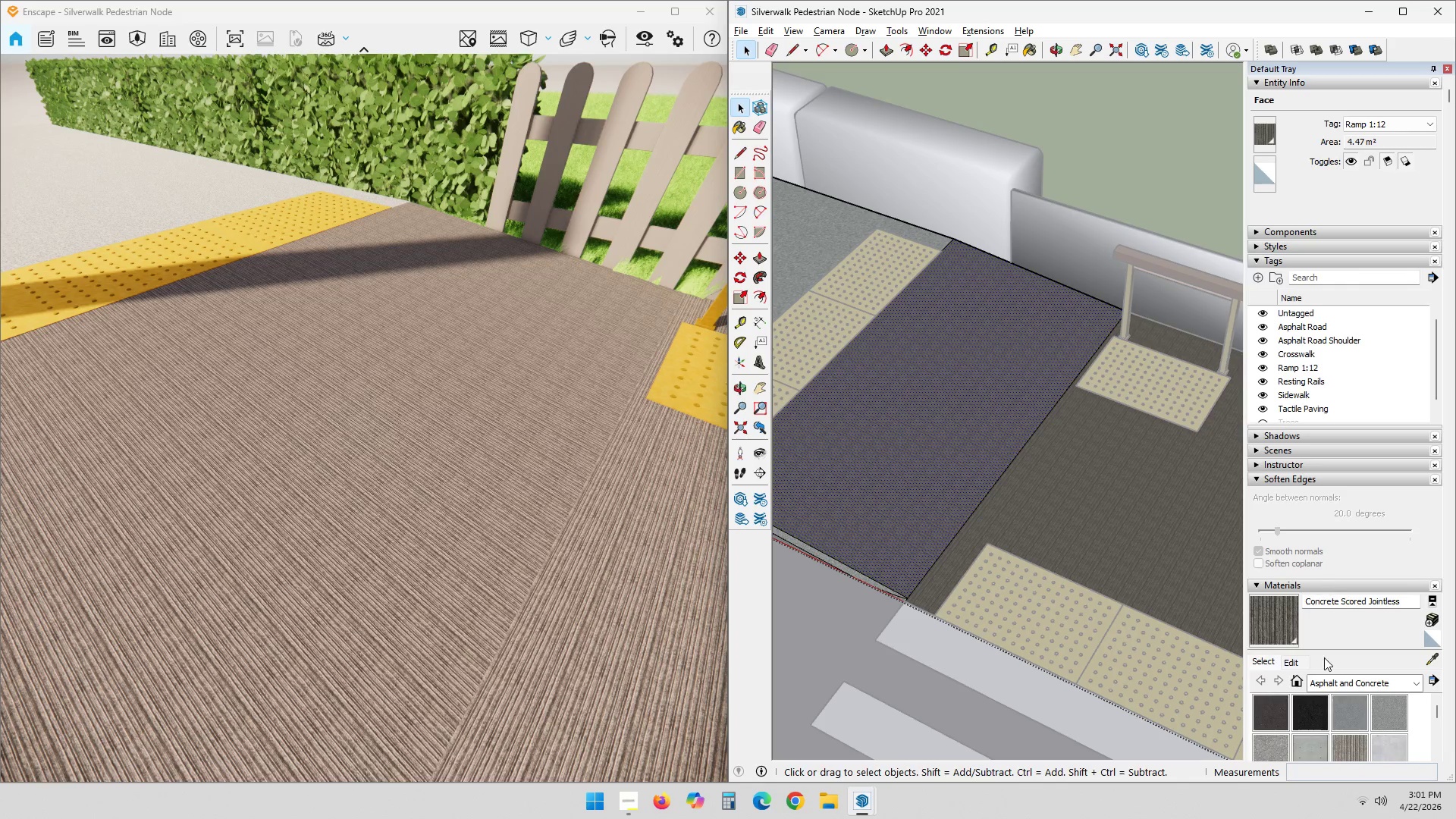 
left_click([1296, 662])
 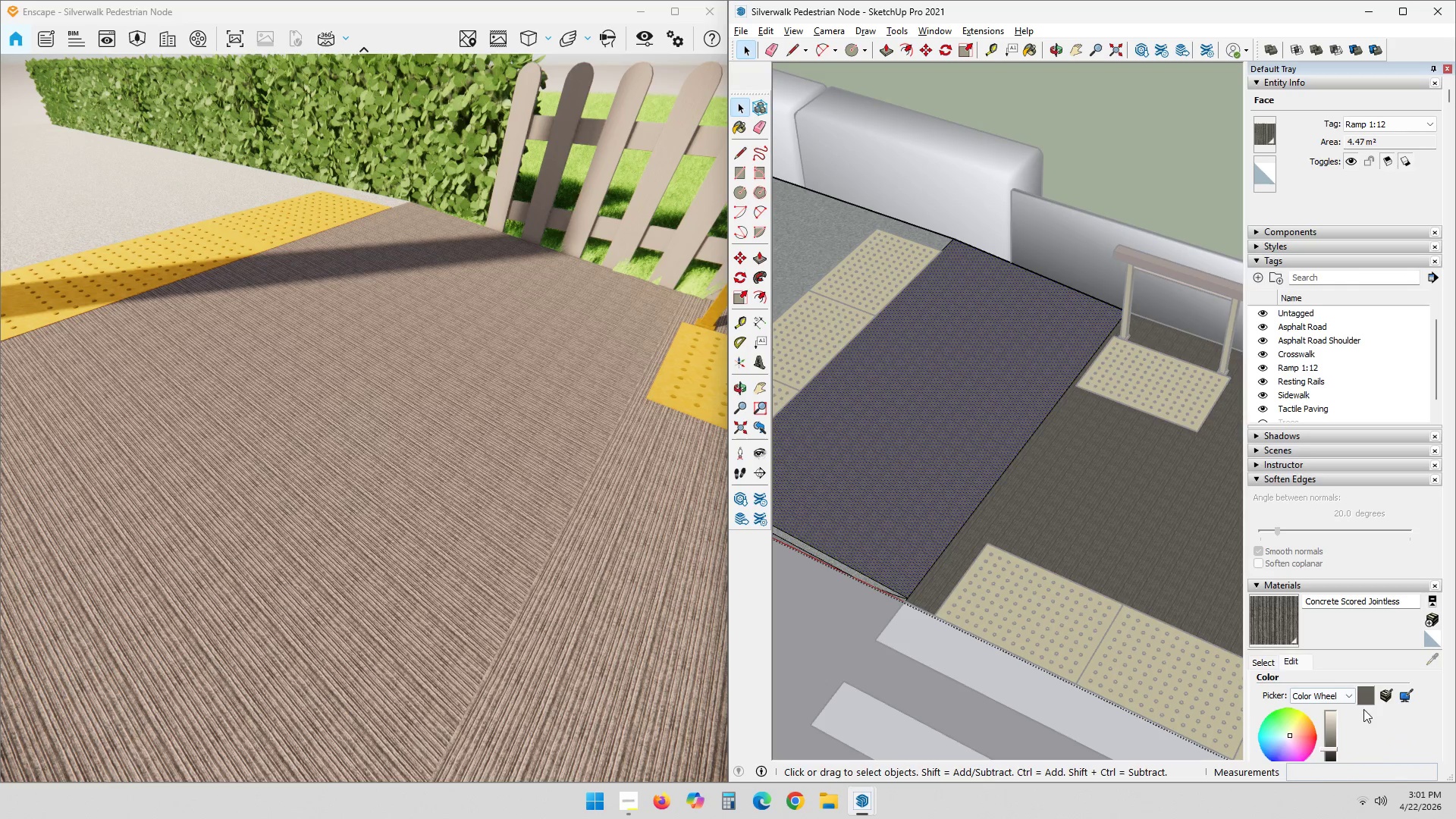 
scroll: coordinate [1402, 741], scroll_direction: down, amount: 3.0
 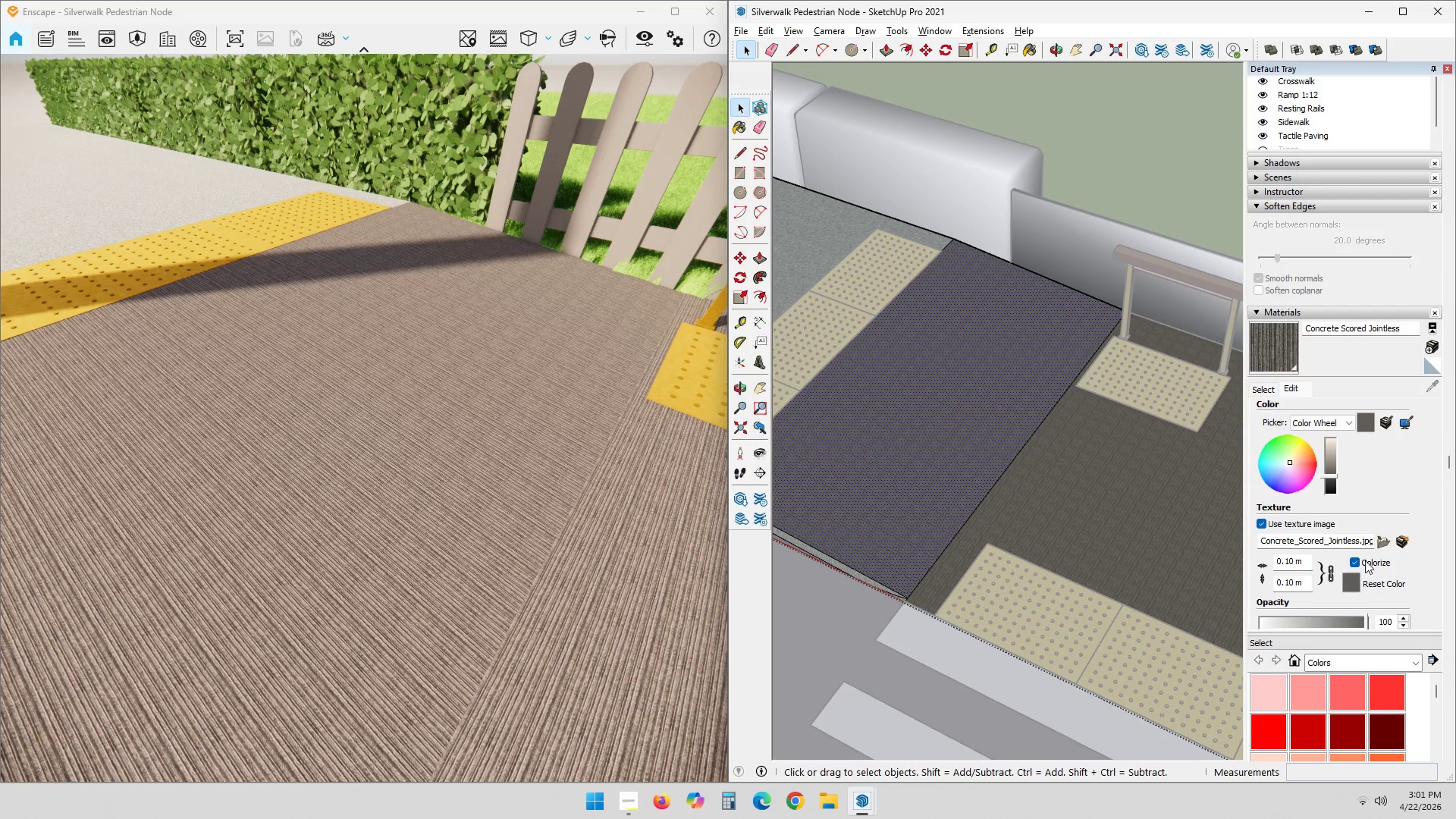 
scroll: coordinate [1409, 588], scroll_direction: up, amount: 1.0
 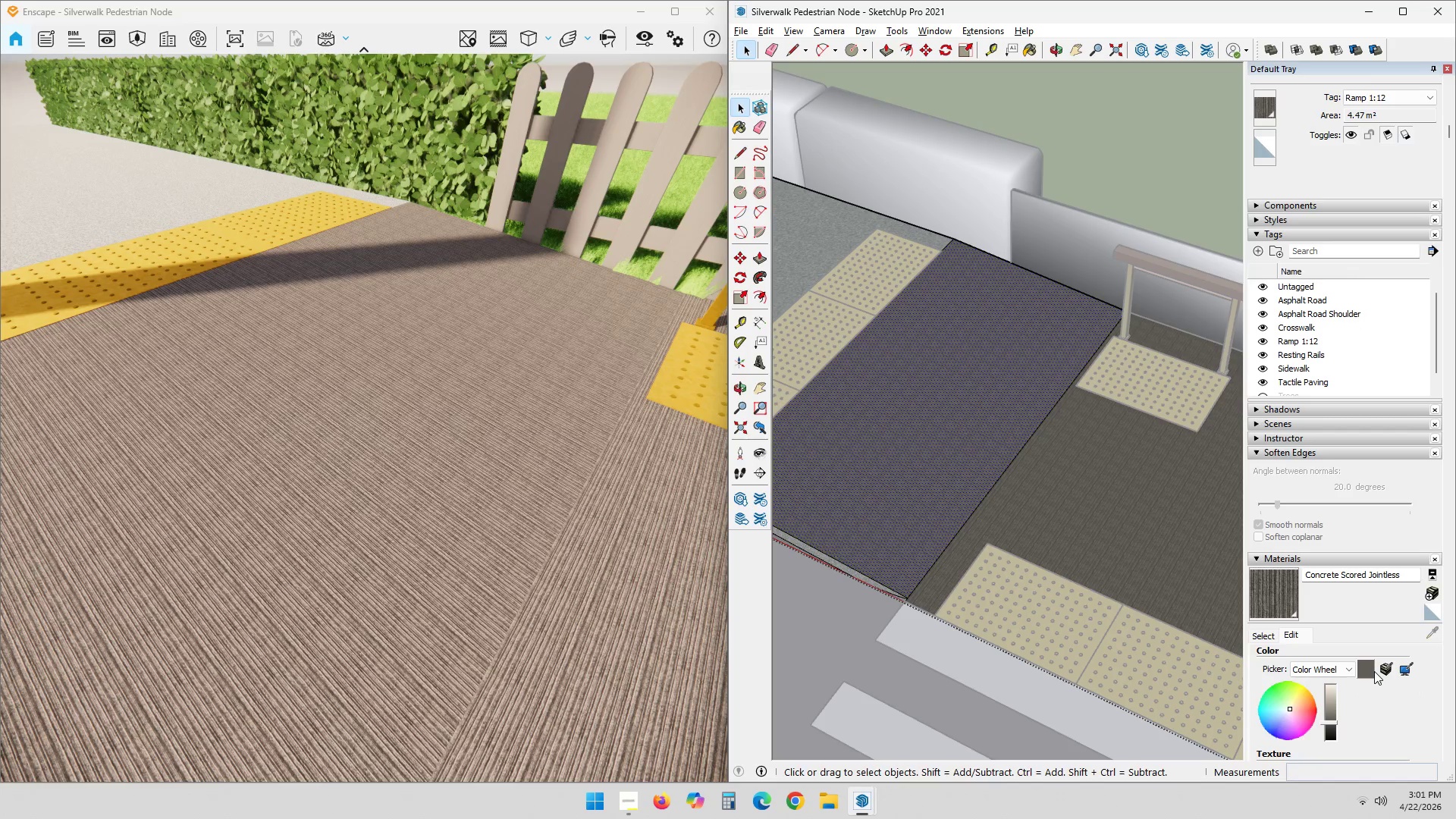 
left_click([1301, 640])
 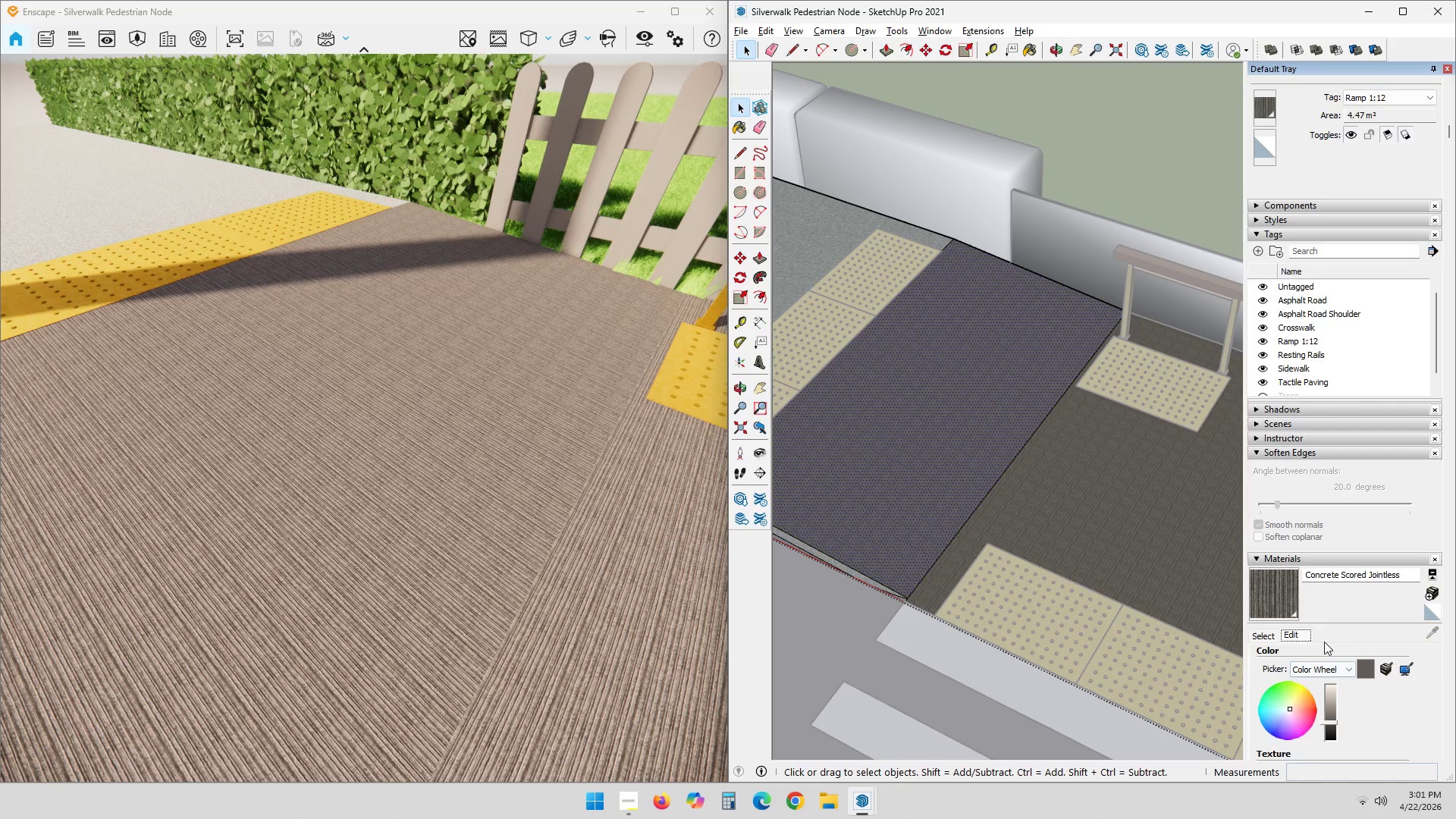 
scroll: coordinate [1418, 557], scroll_direction: down, amount: 15.0
 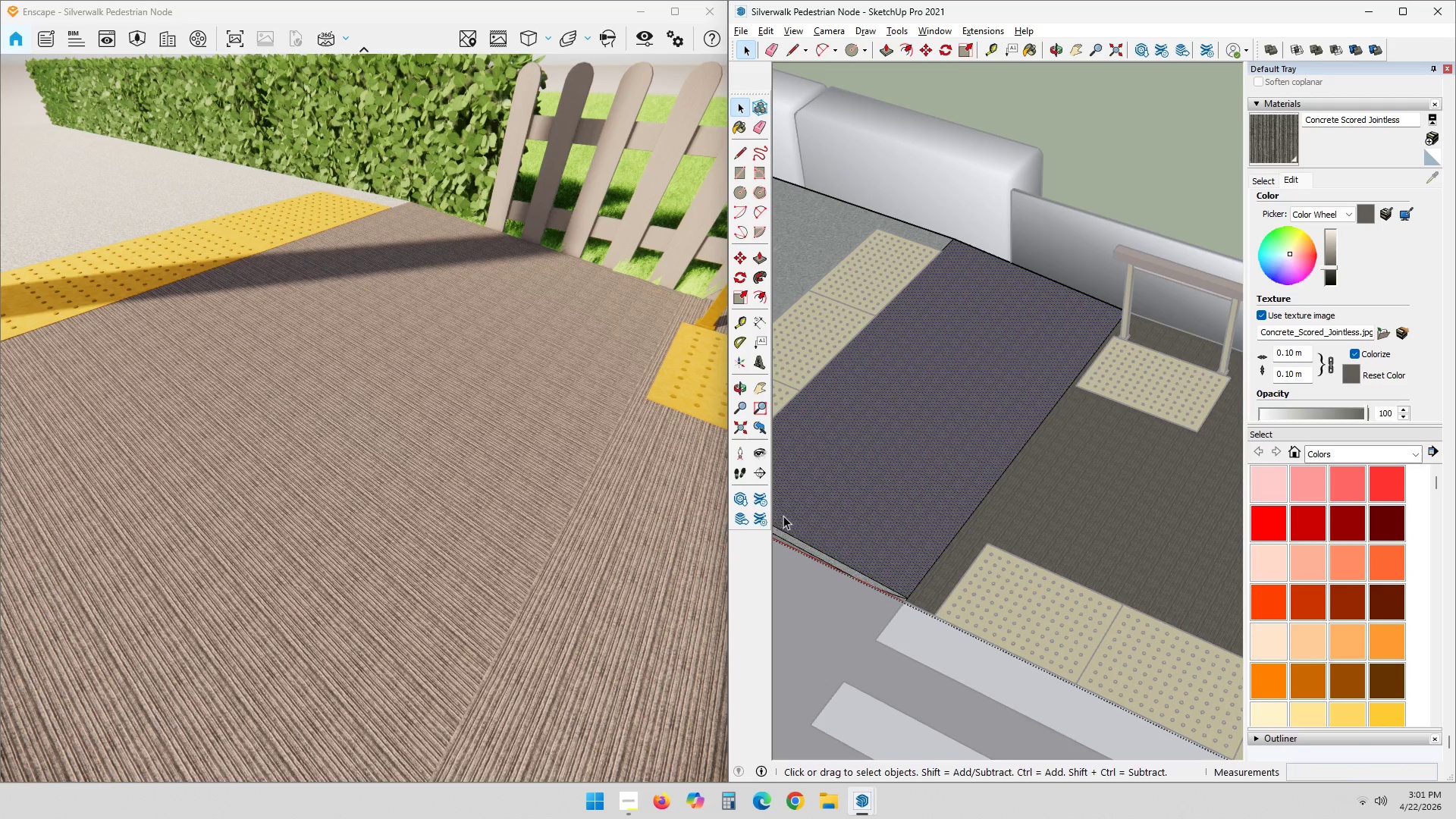 
scroll: coordinate [528, 632], scroll_direction: none, amount: 0.0
 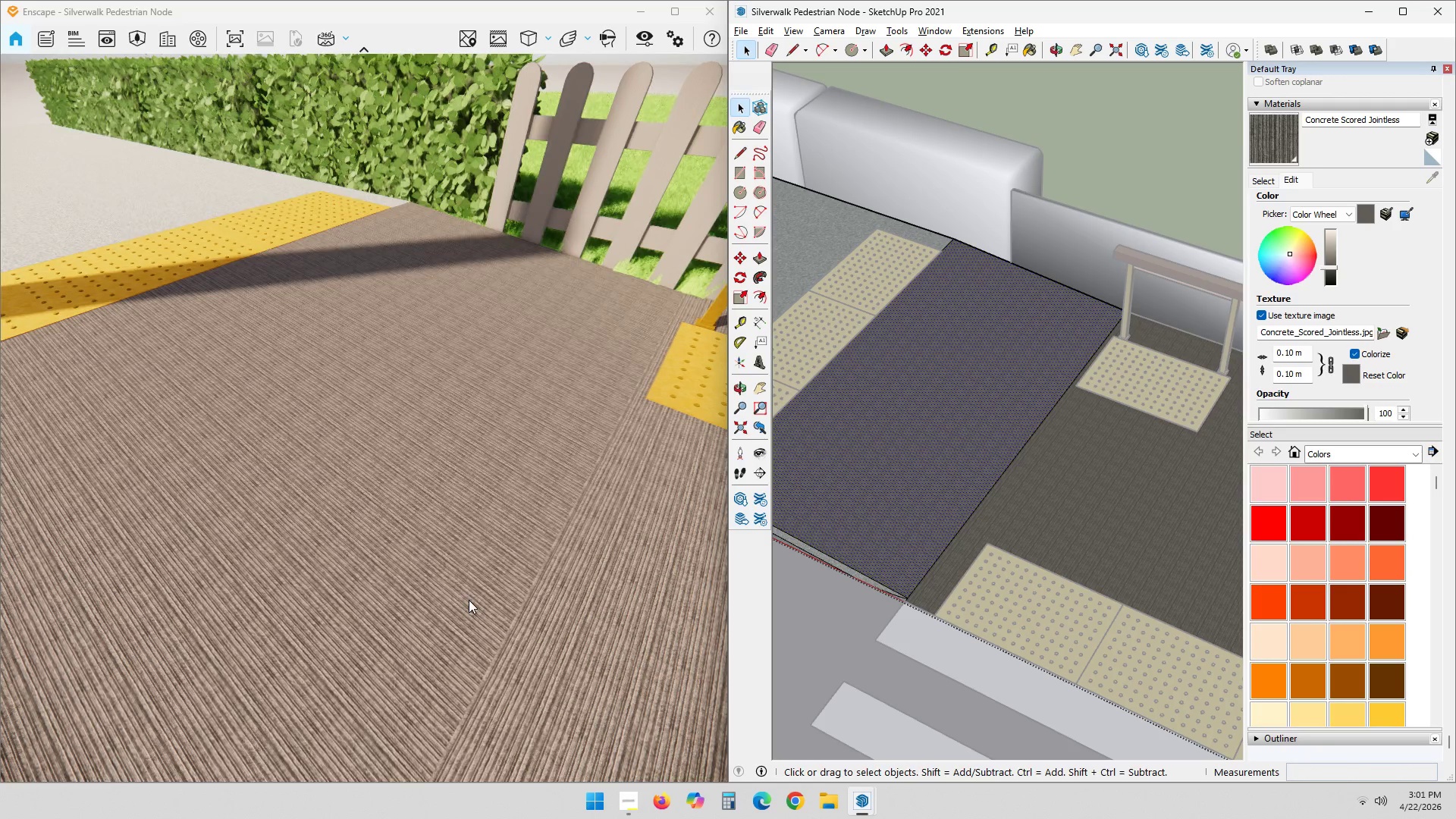 
scroll: coordinate [464, 595], scroll_direction: up, amount: 1.0
 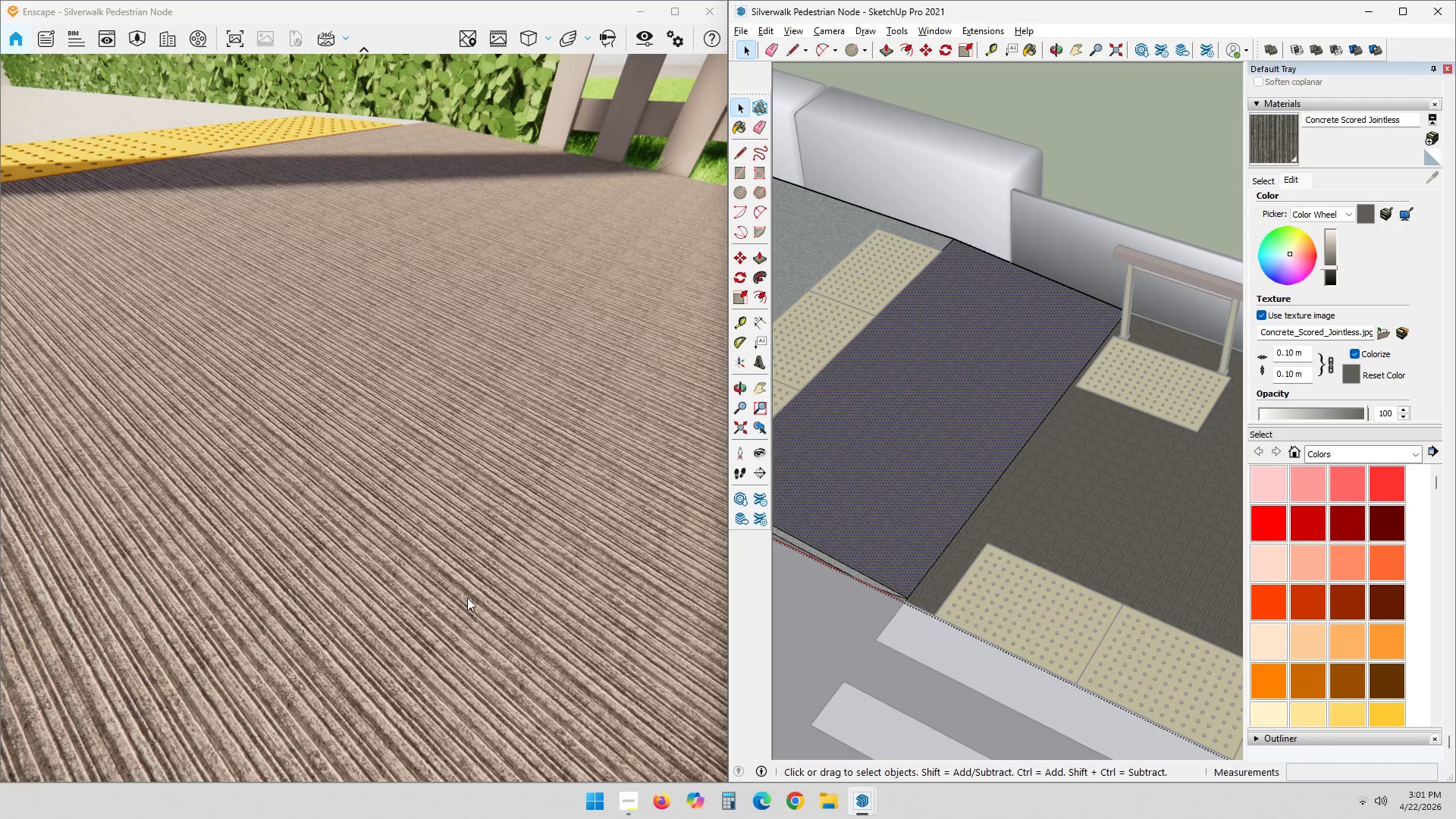 
scroll: coordinate [482, 589], scroll_direction: down, amount: 4.0
 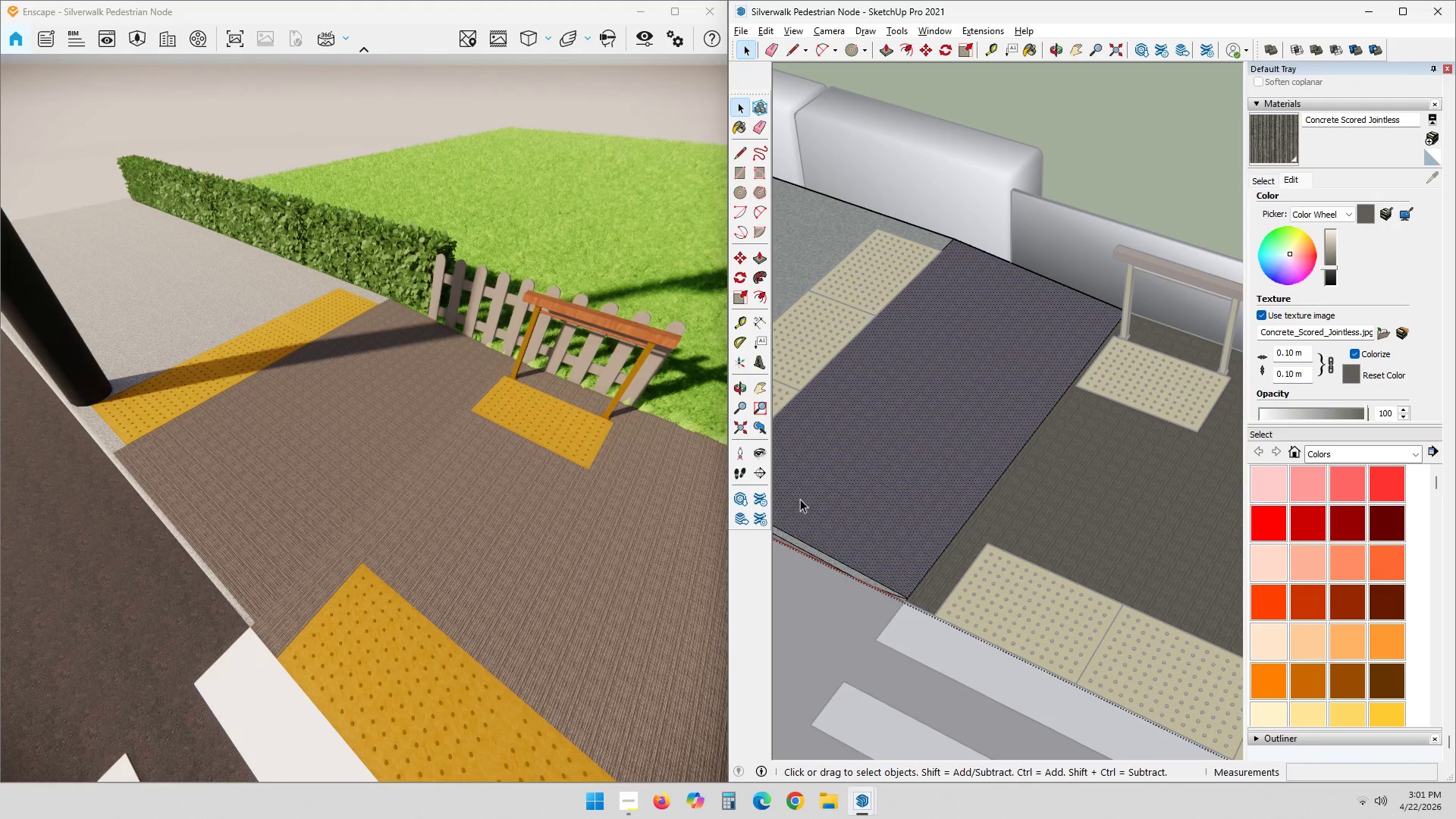 
hold_key(key=ShiftLeft, duration=0.7)
 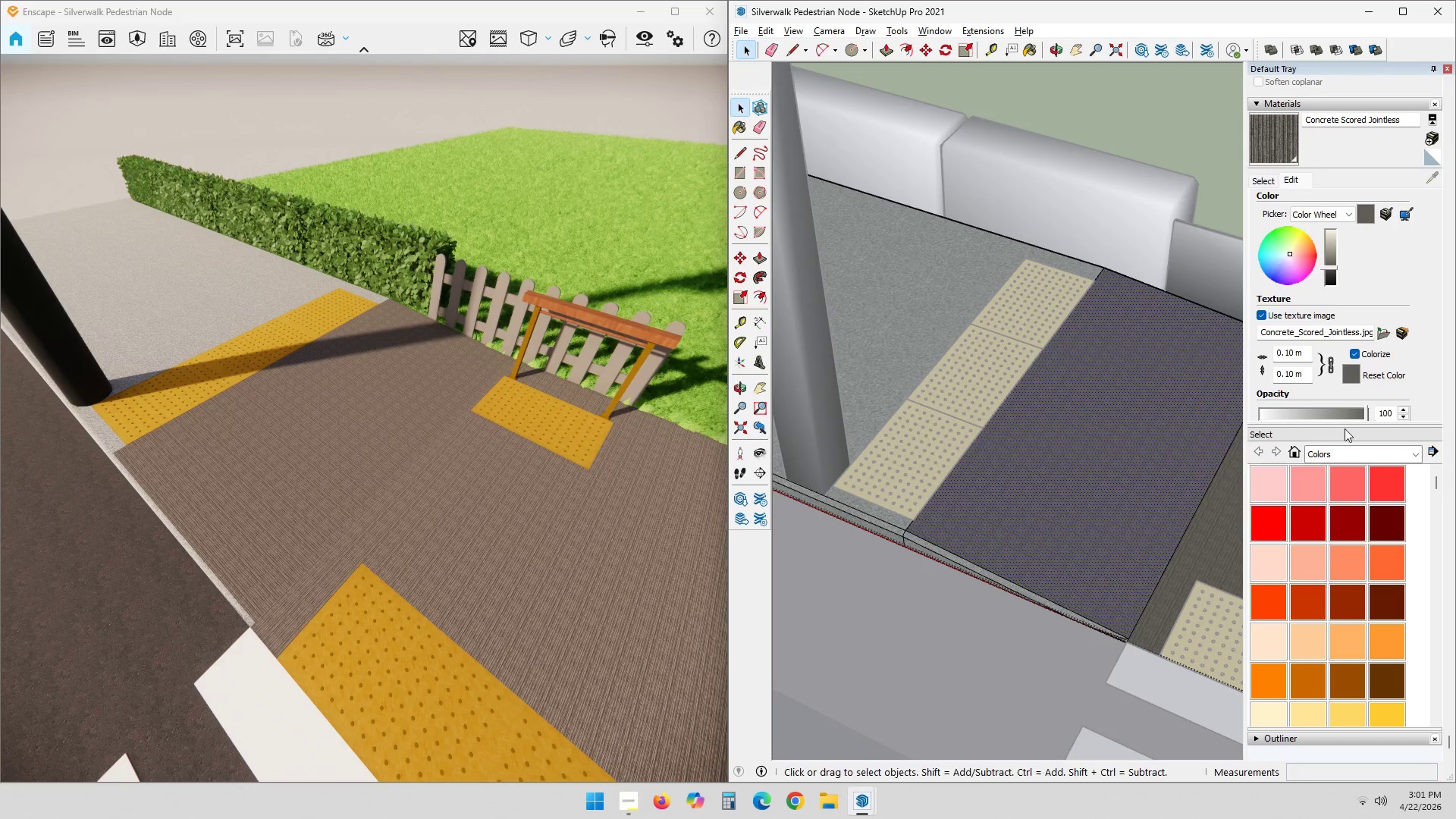 
scroll: coordinate [1323, 523], scroll_direction: up, amount: 2.0
 